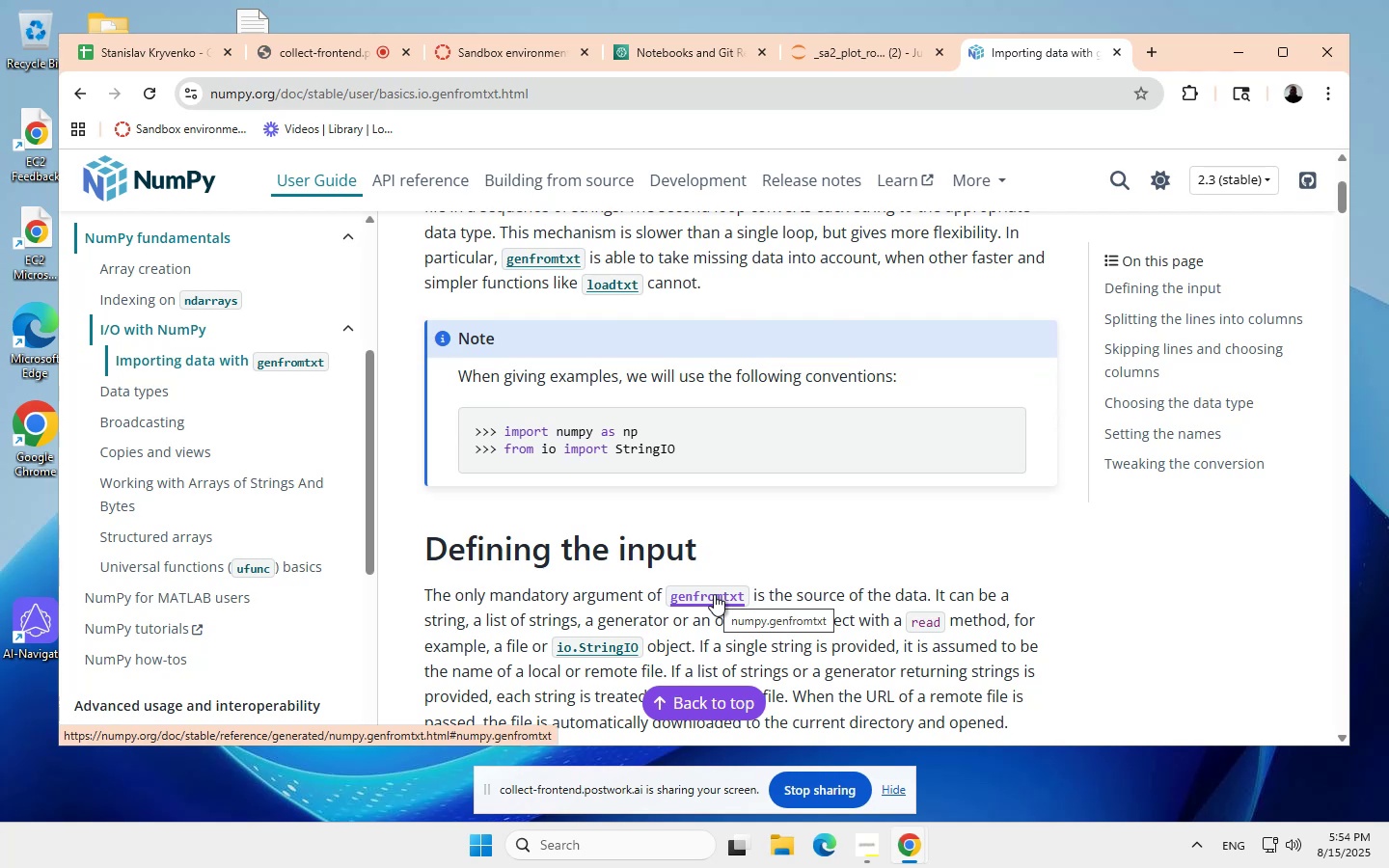 
scroll: coordinate [714, 594], scroll_direction: none, amount: 0.0
 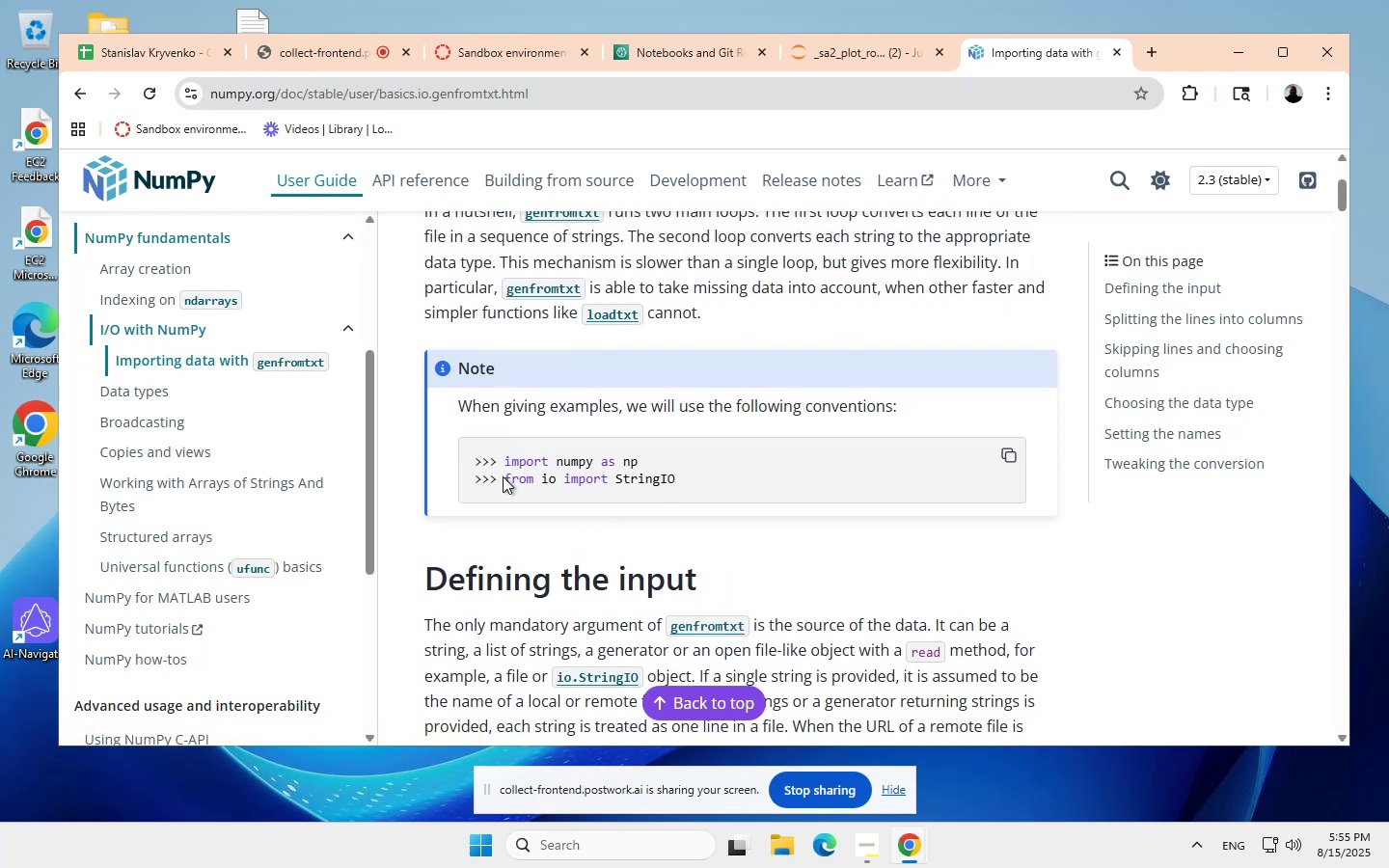 
left_click_drag(start_coordinate=[501, 475], to_coordinate=[559, 473])
 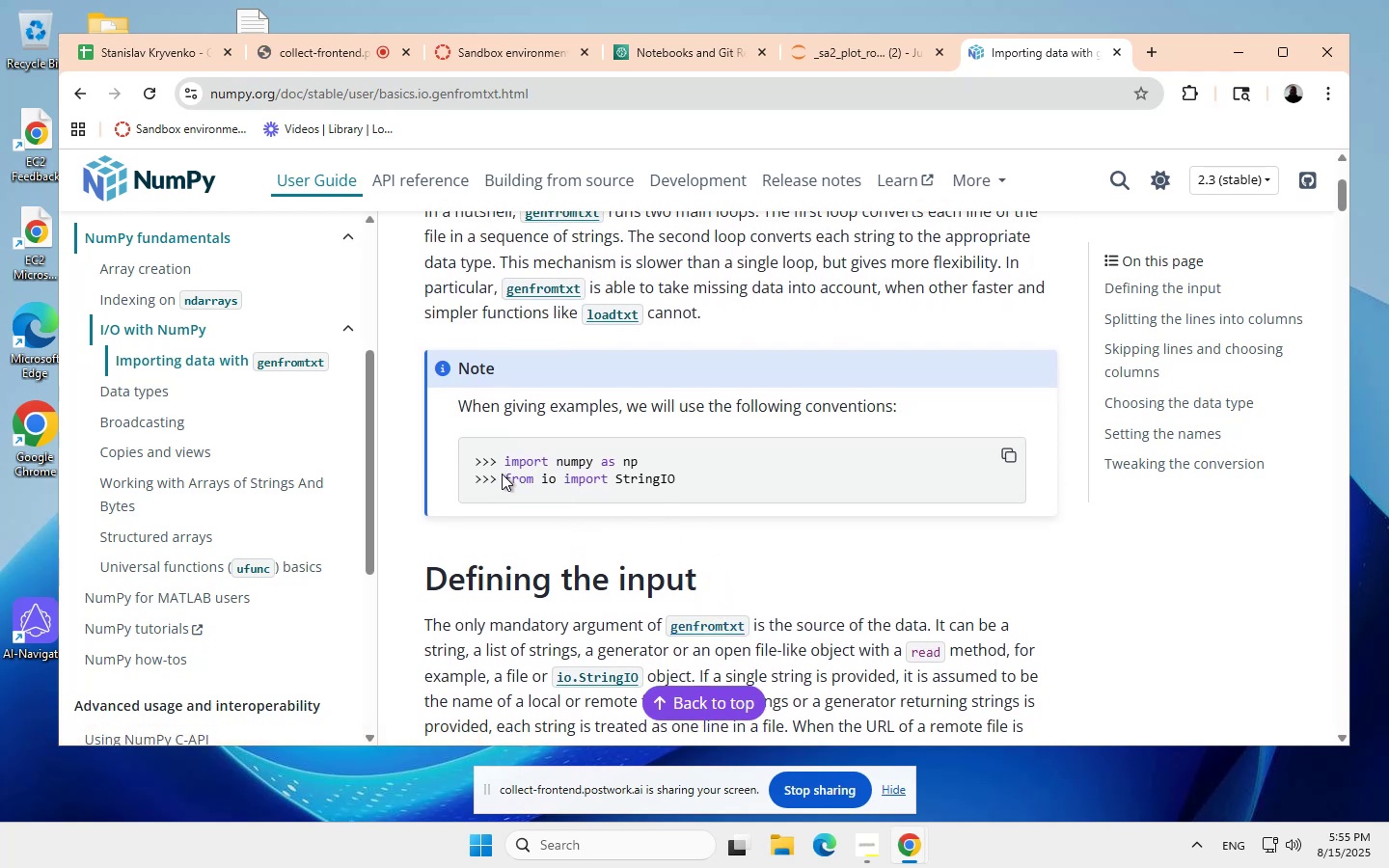 
left_click_drag(start_coordinate=[503, 474], to_coordinate=[686, 476])
 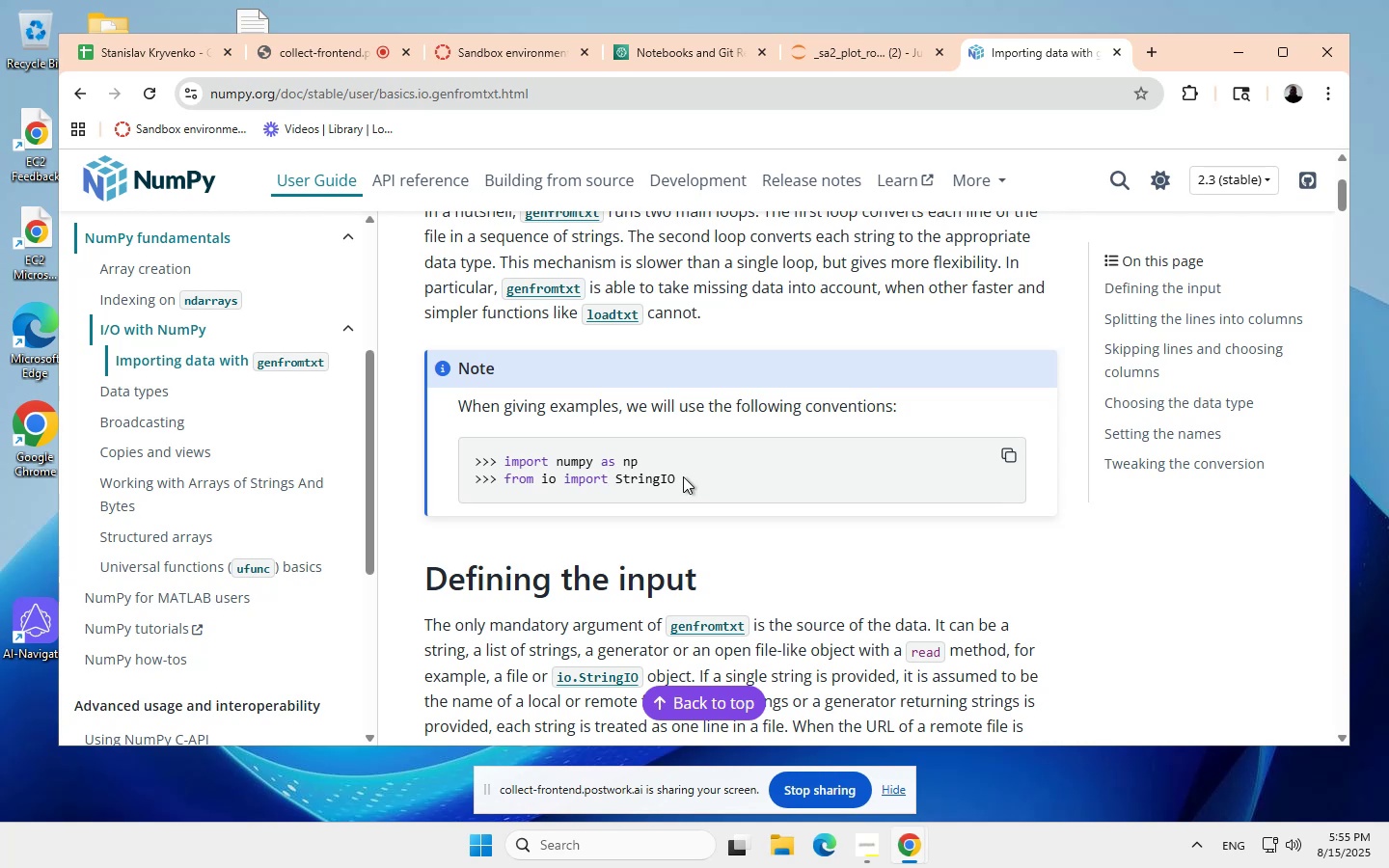 
left_click_drag(start_coordinate=[680, 475], to_coordinate=[504, 479])
 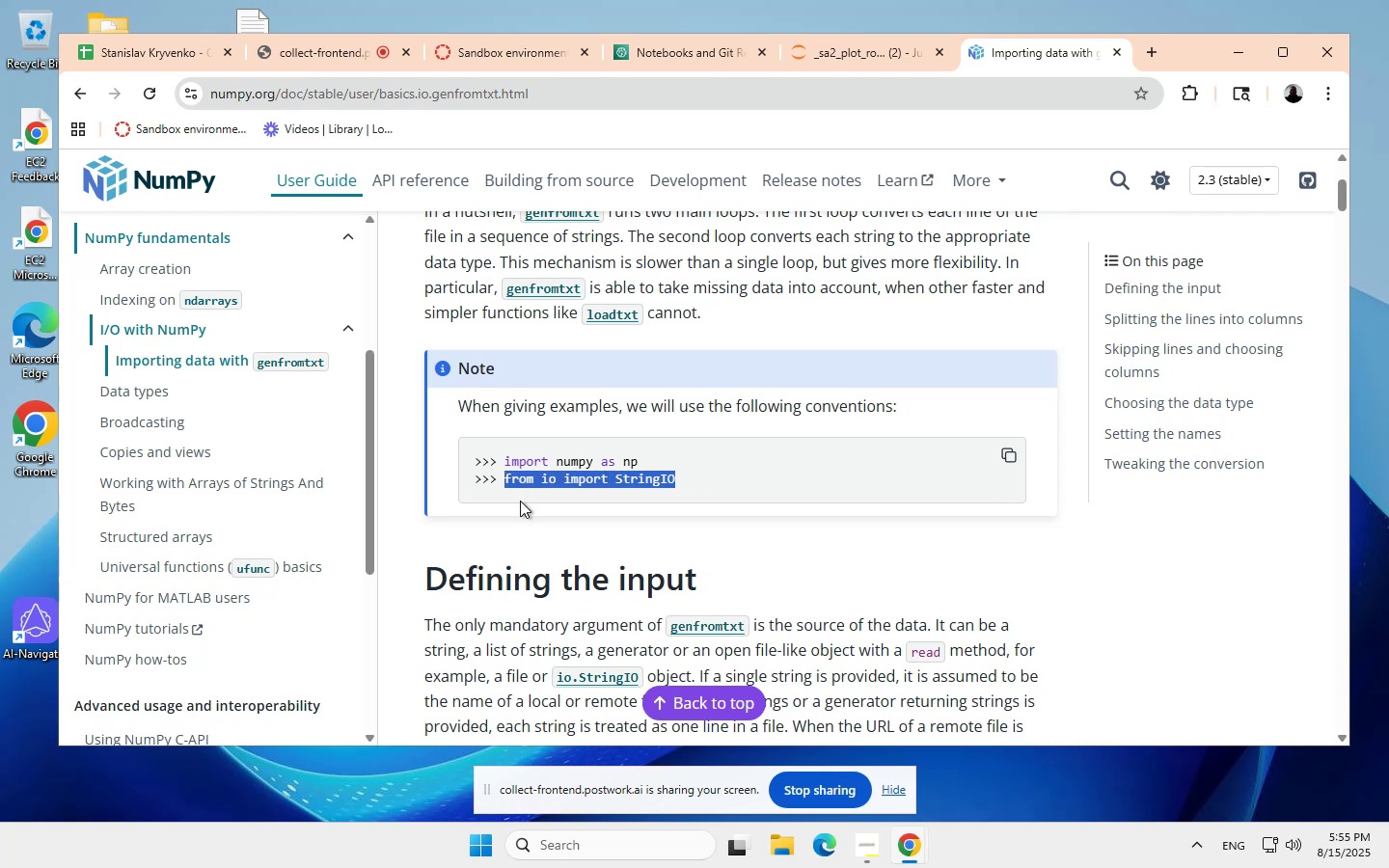 
key(Control+ControlLeft)
 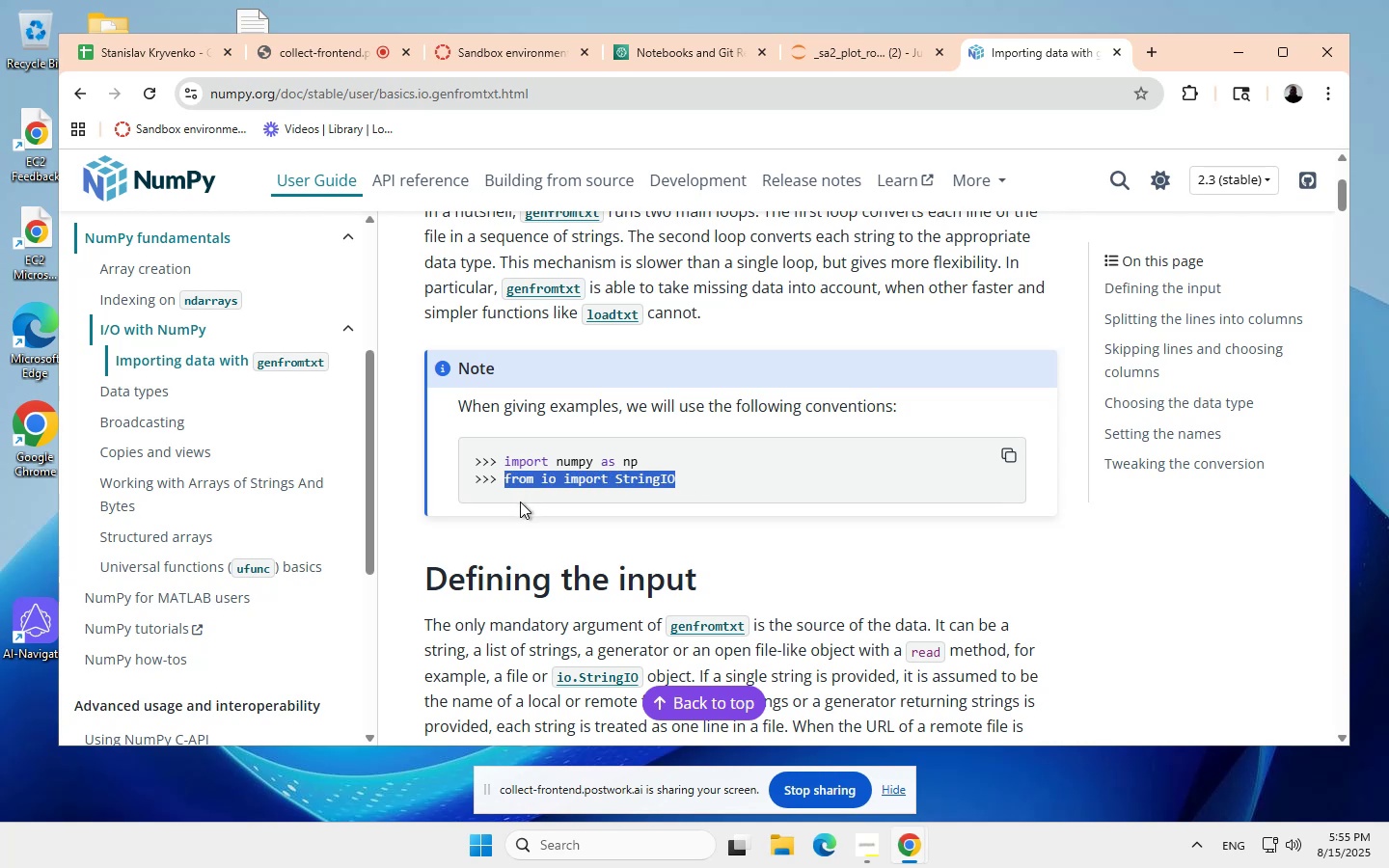 
wait(7.43)
 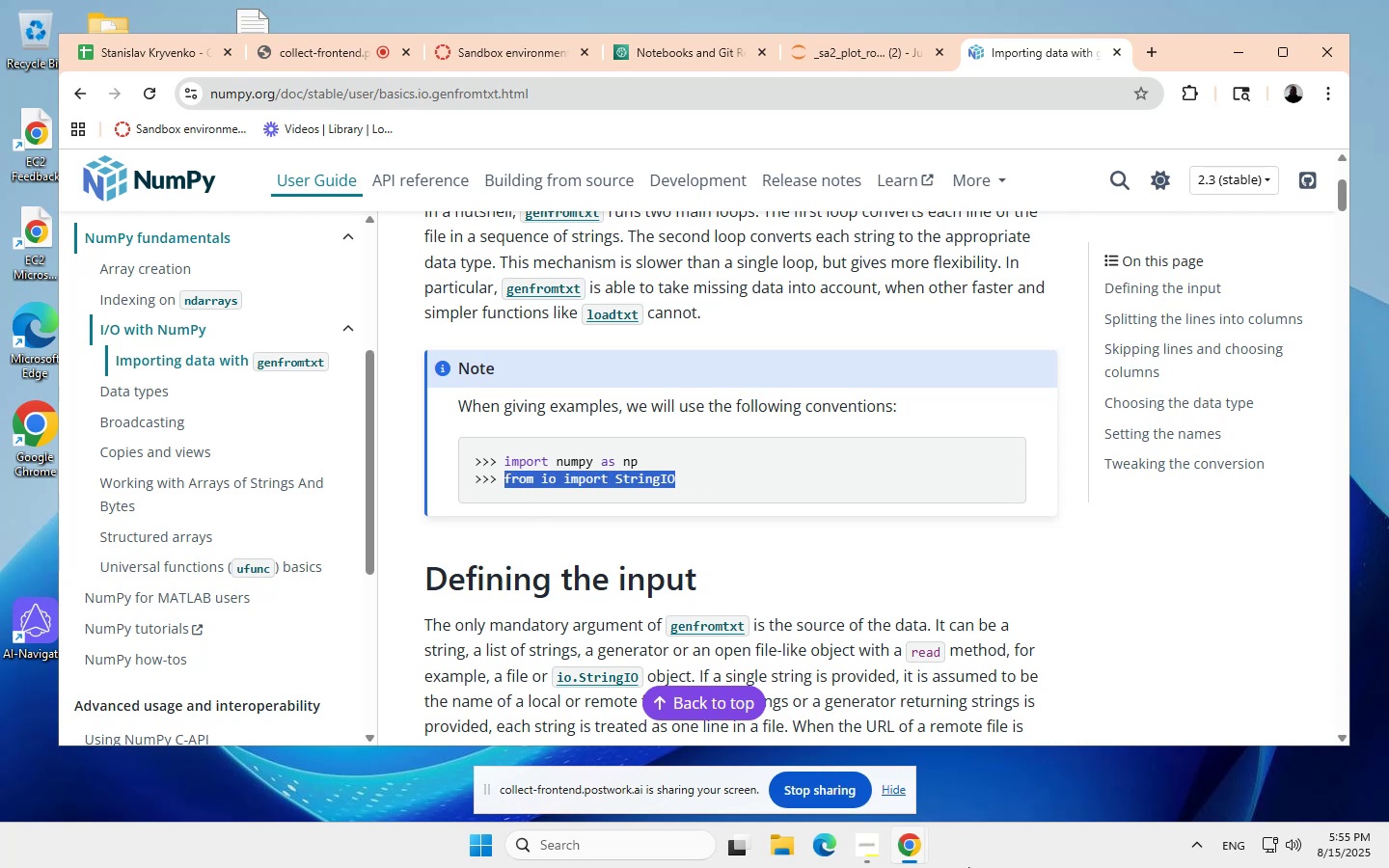 
left_click([858, 57])
 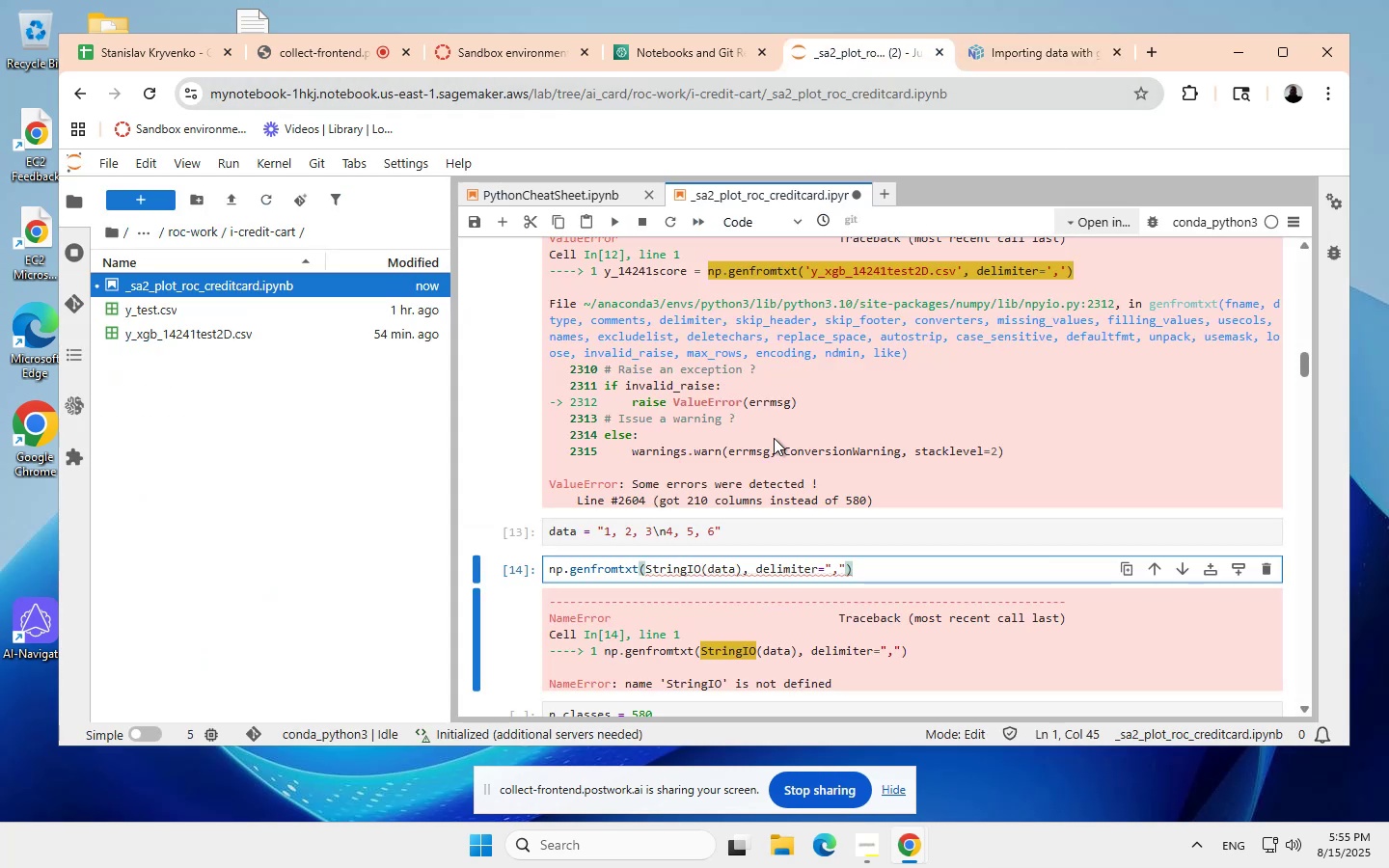 
scroll: coordinate [774, 498], scroll_direction: up, amount: 2.0
 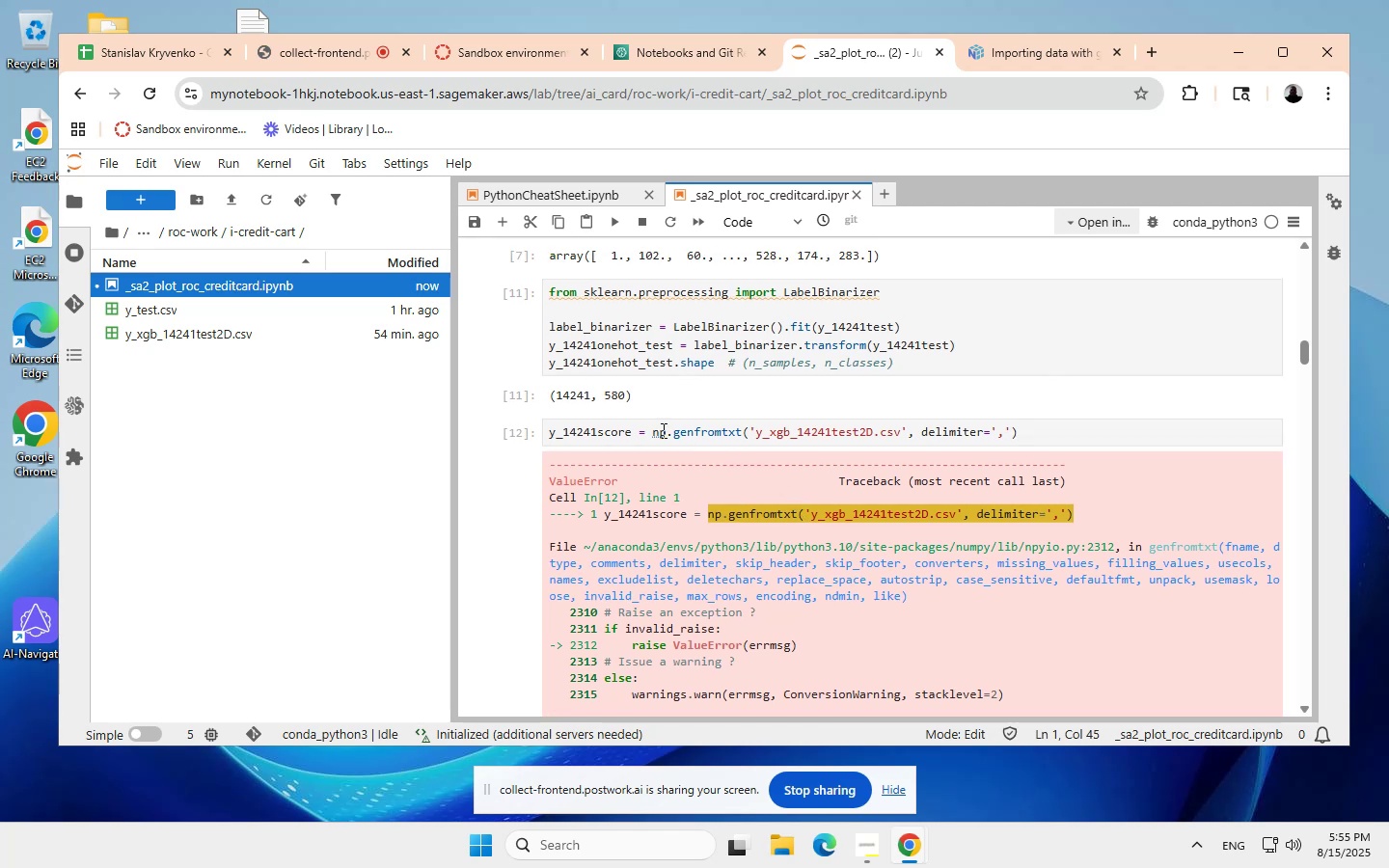 
wait(9.4)
 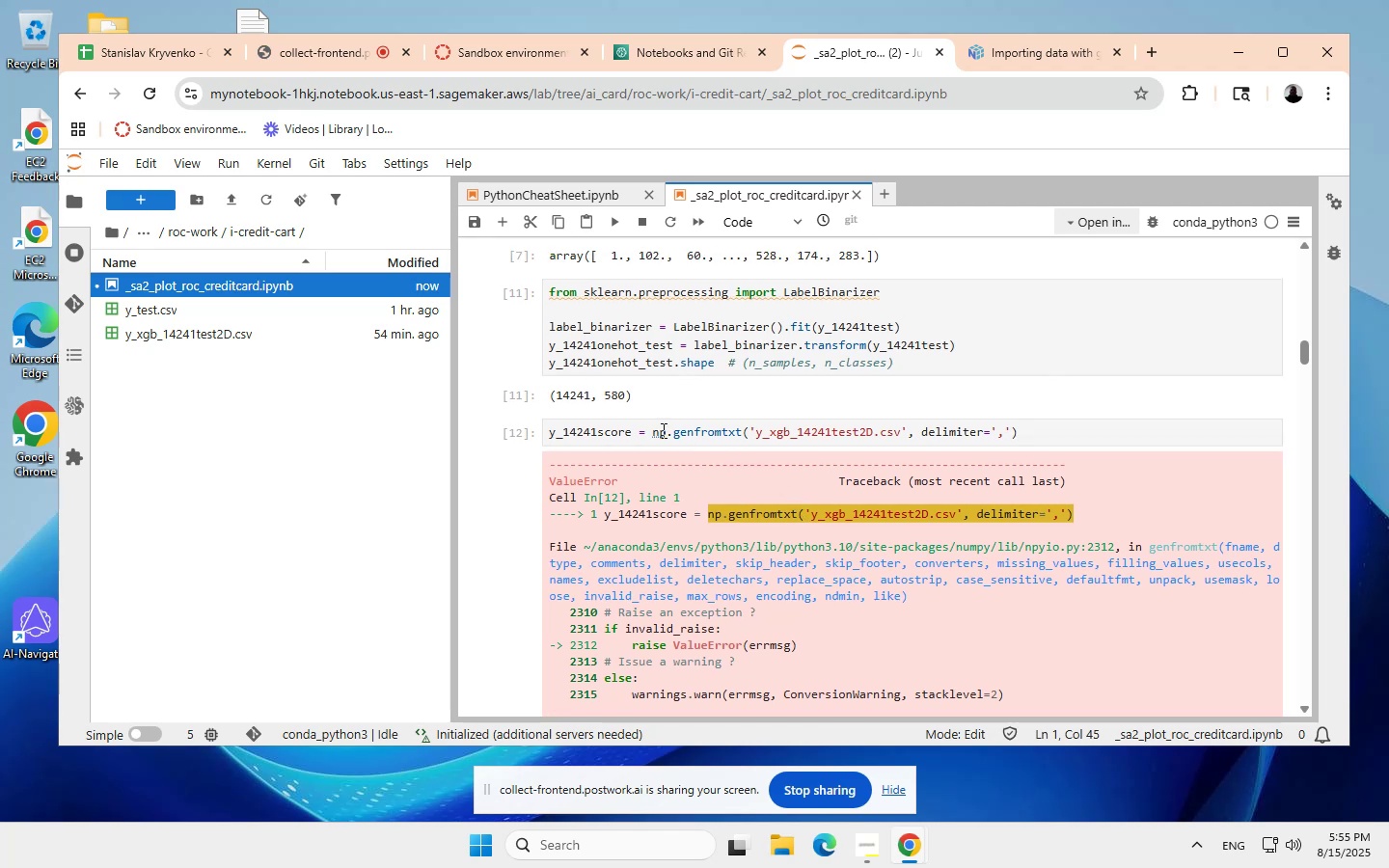 
left_click([642, 330])
 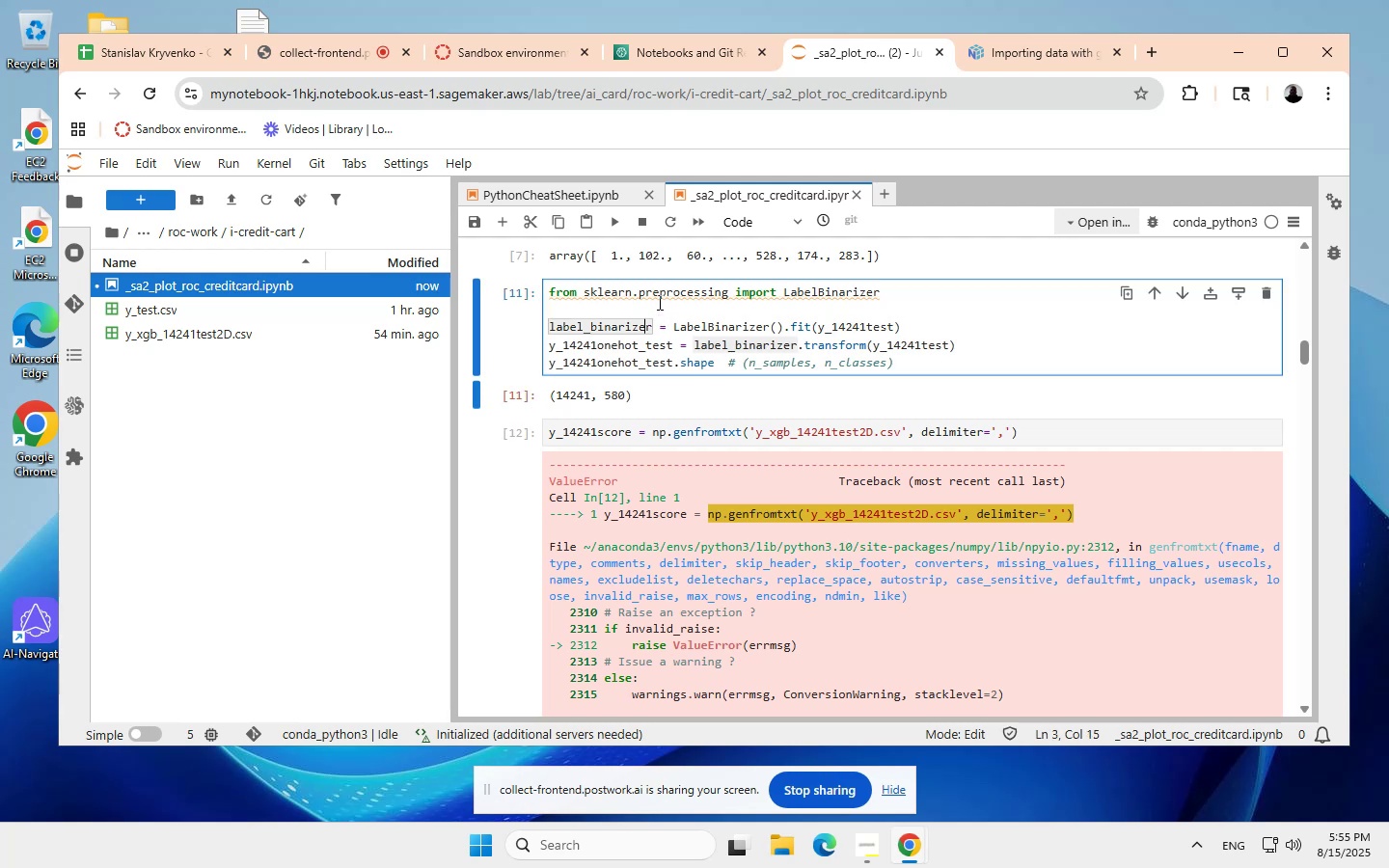 
wait(7.03)
 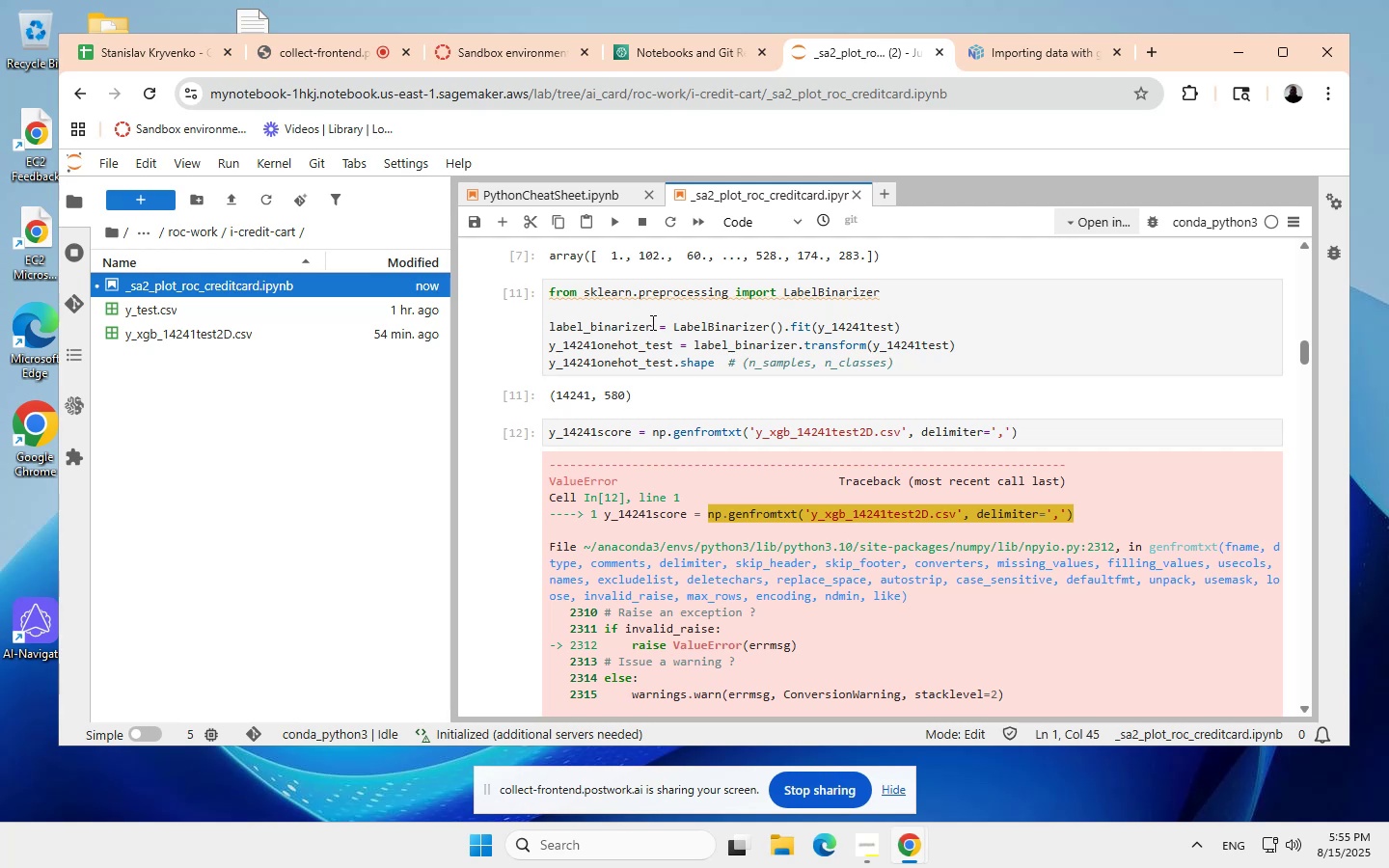 
left_click([503, 218])
 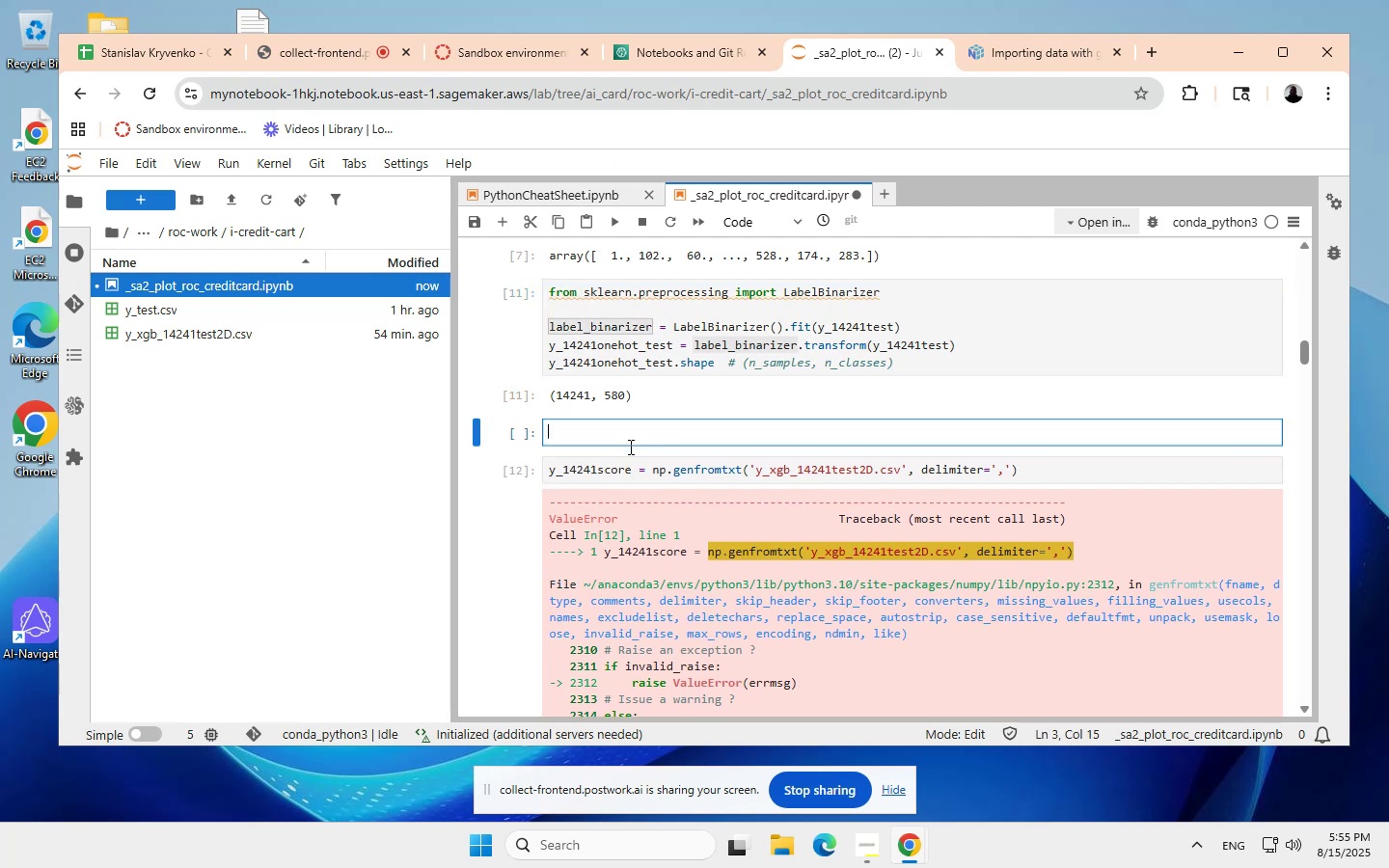 
left_click([573, 429])
 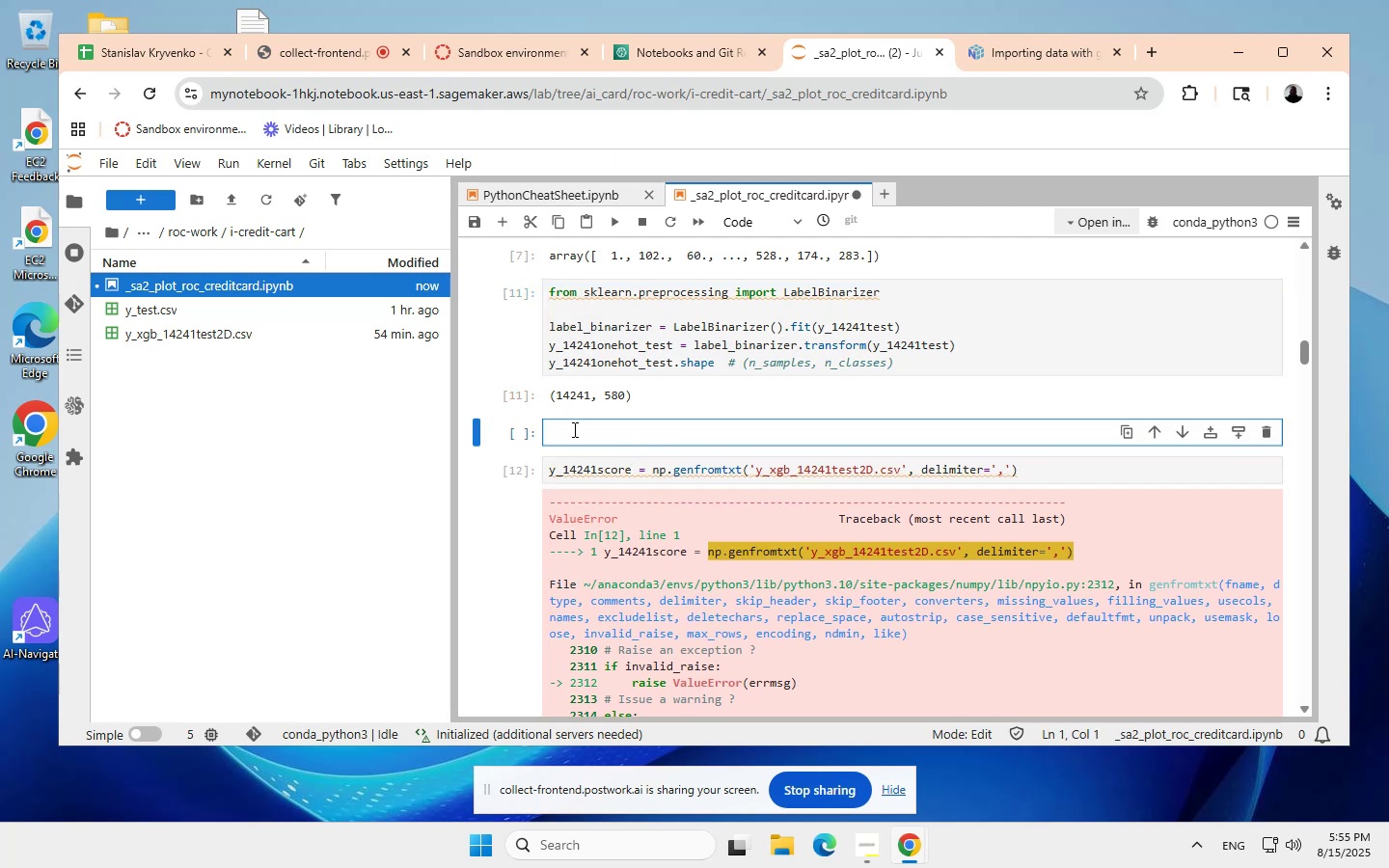 
key(Control+ControlLeft)
 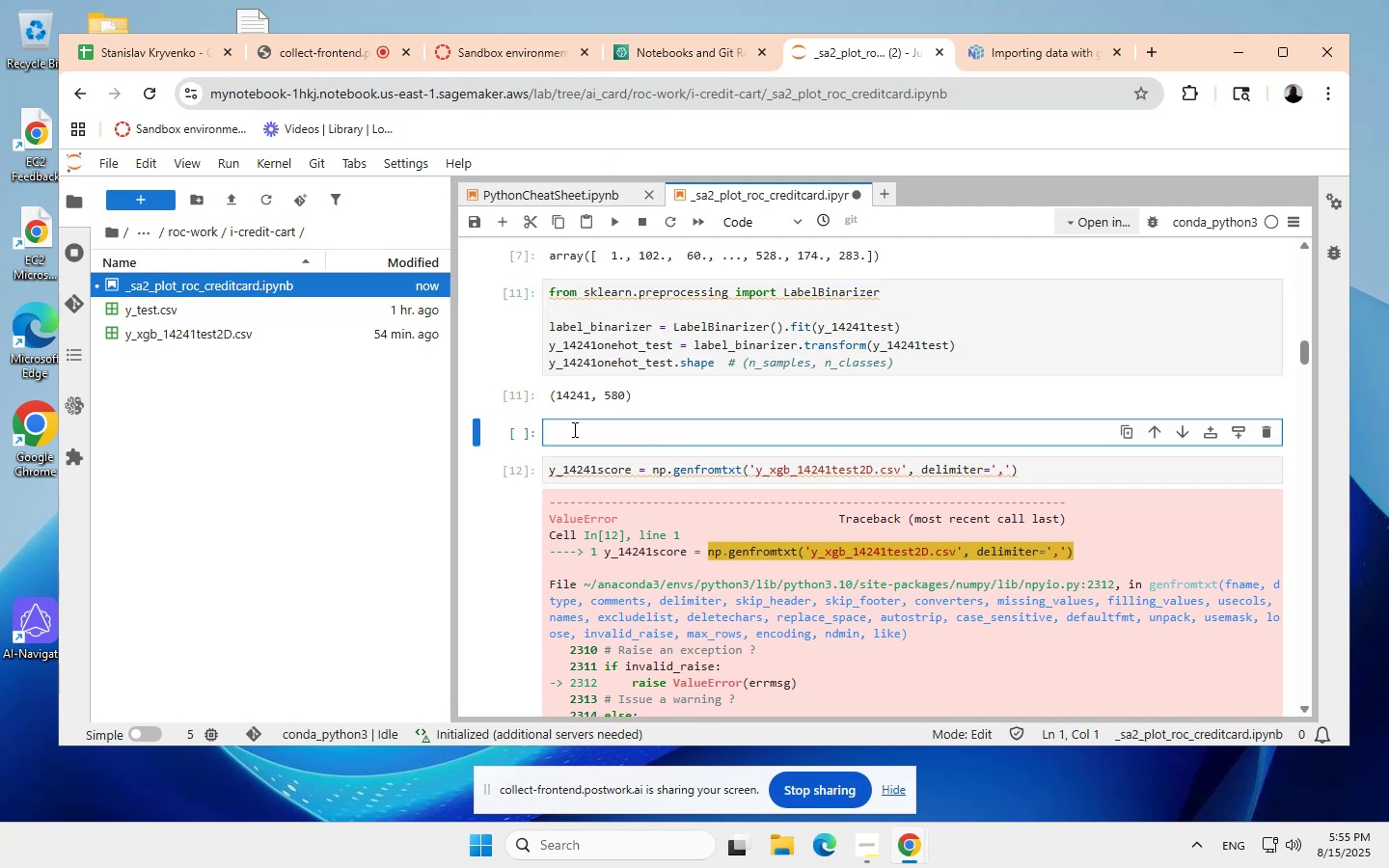 
key(Control+V)
 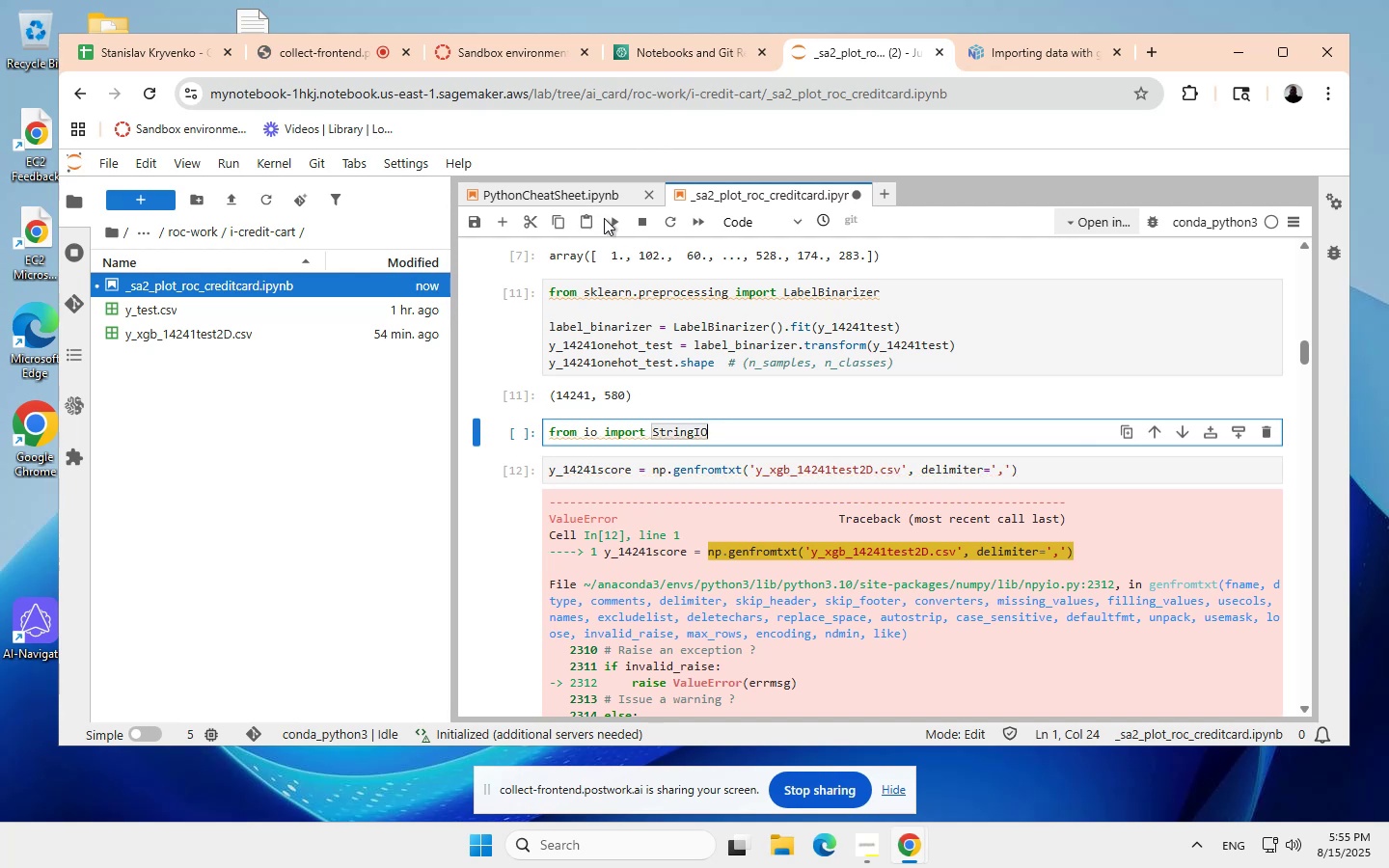 
left_click([611, 217])
 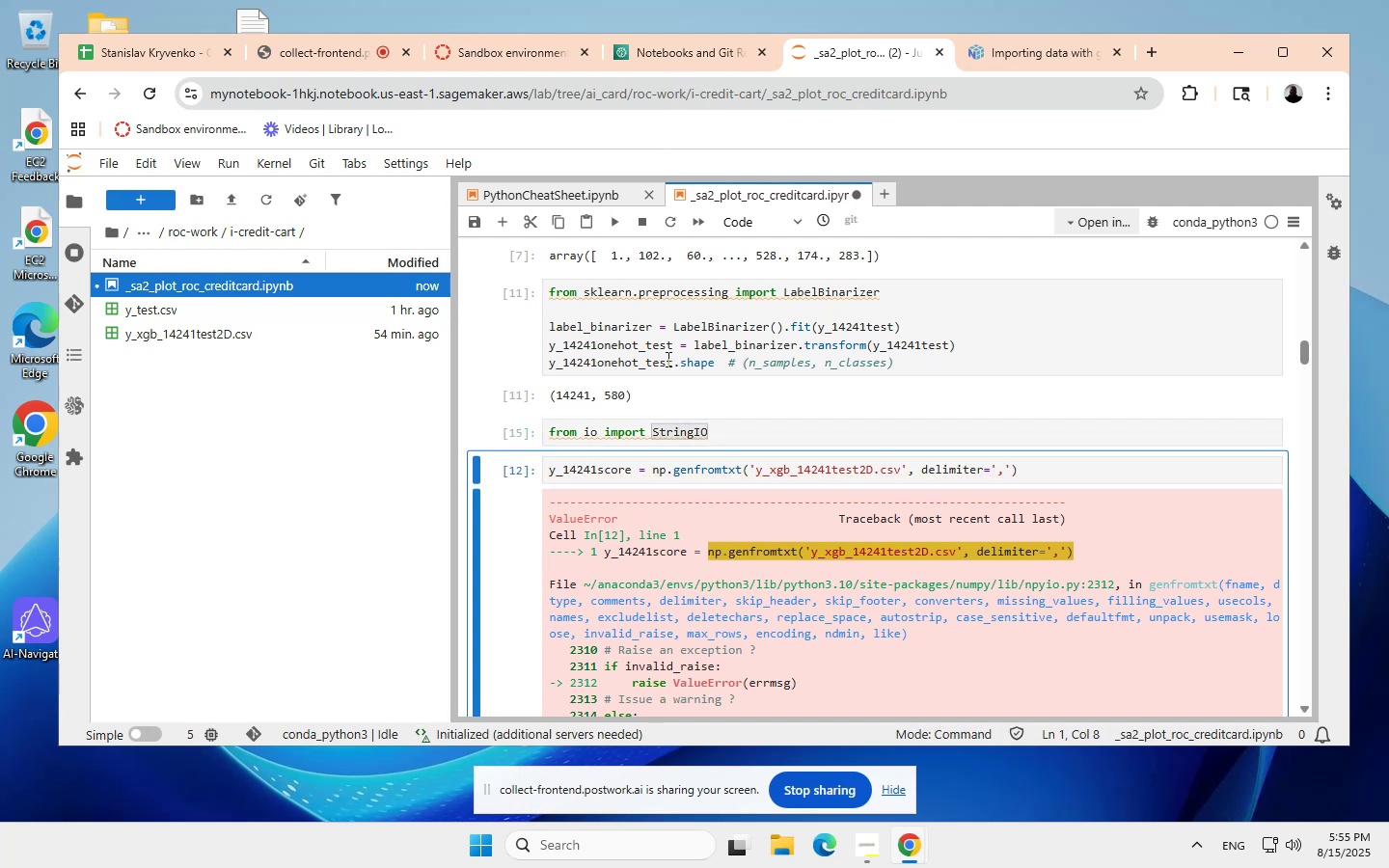 
scroll: coordinate [647, 541], scroll_direction: none, amount: 0.0
 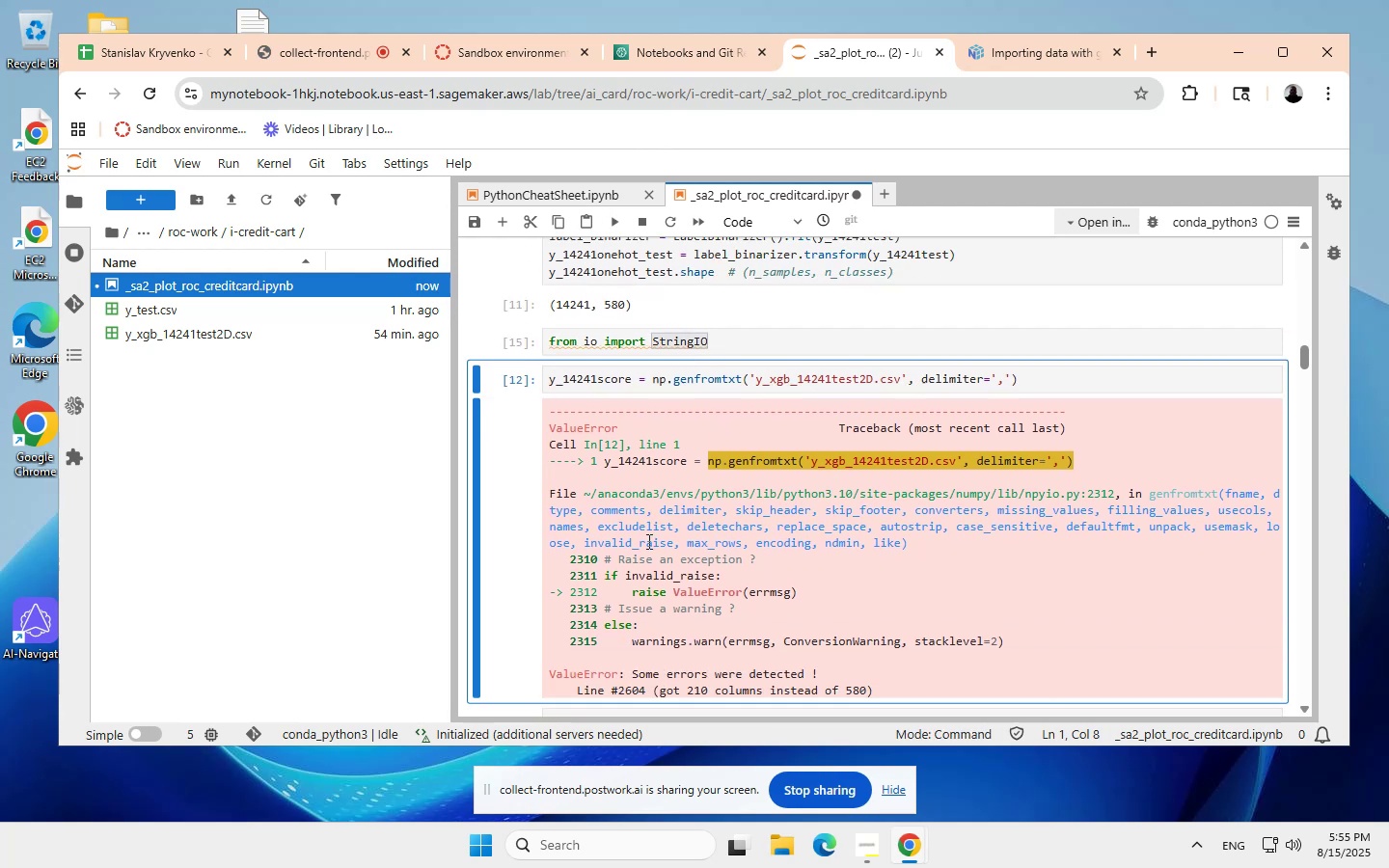 
scroll: coordinate [647, 541], scroll_direction: down, amount: 1.0
 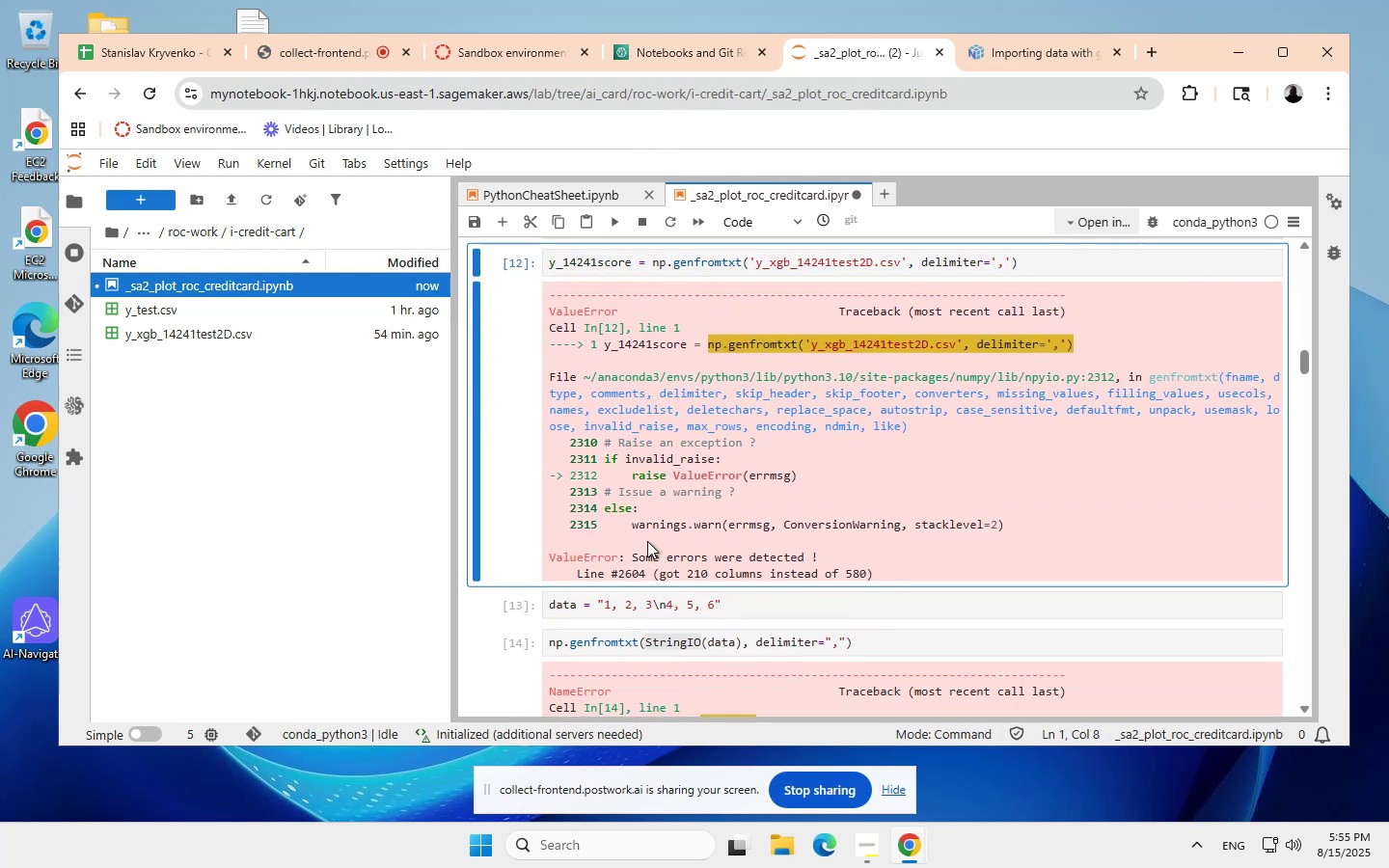 
scroll: coordinate [647, 541], scroll_direction: none, amount: 0.0
 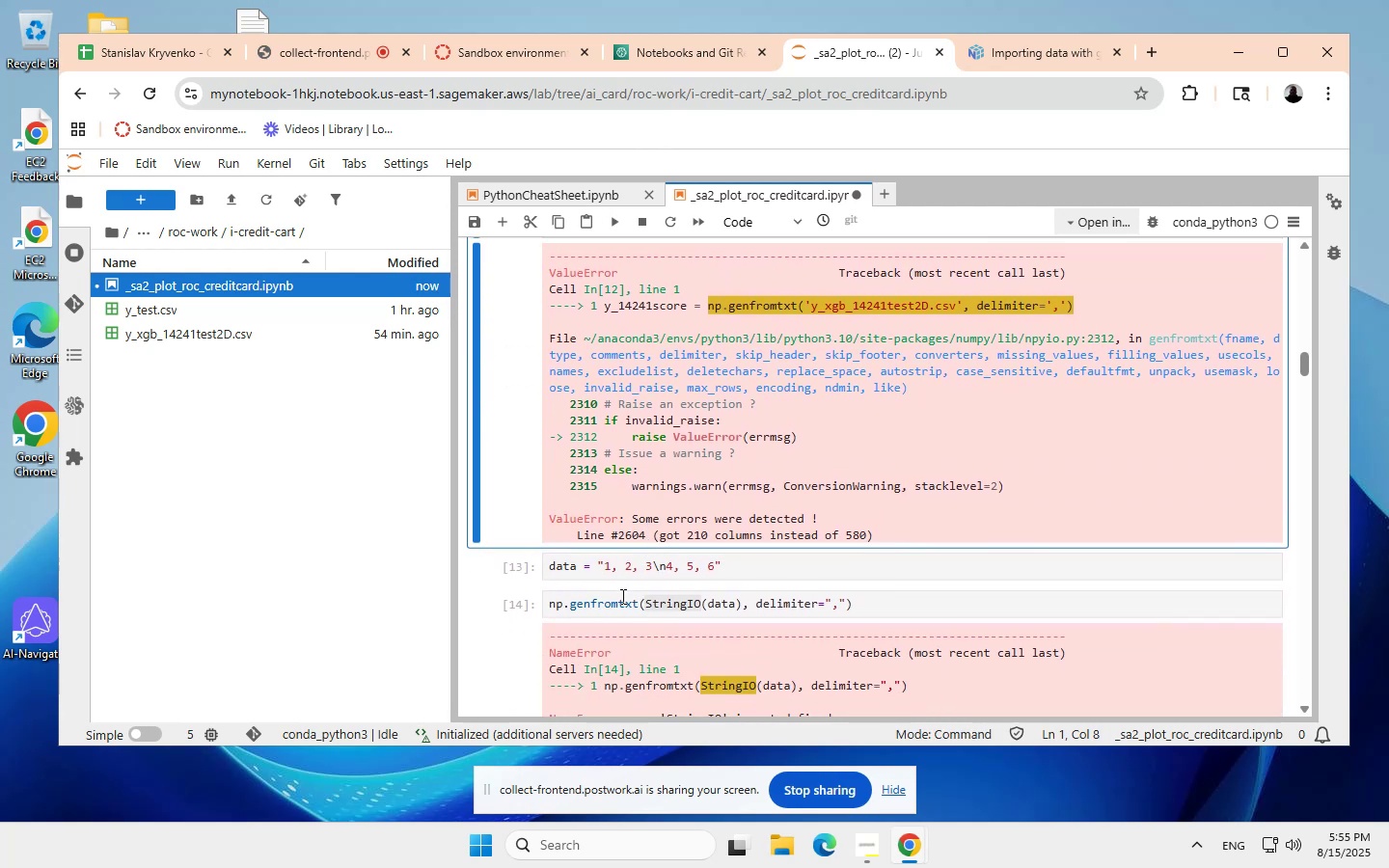 
left_click([620, 598])
 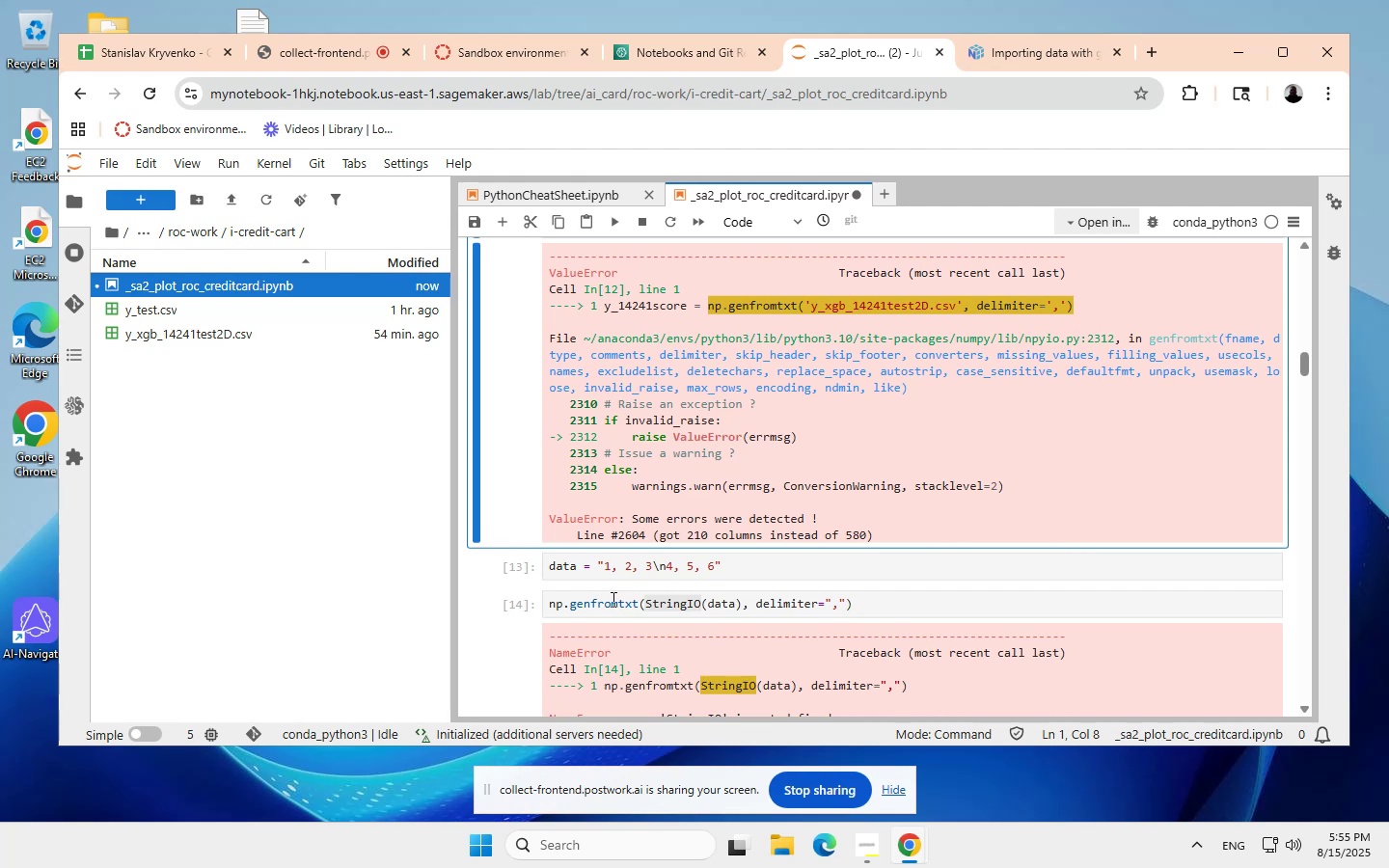 
wait(5.1)
 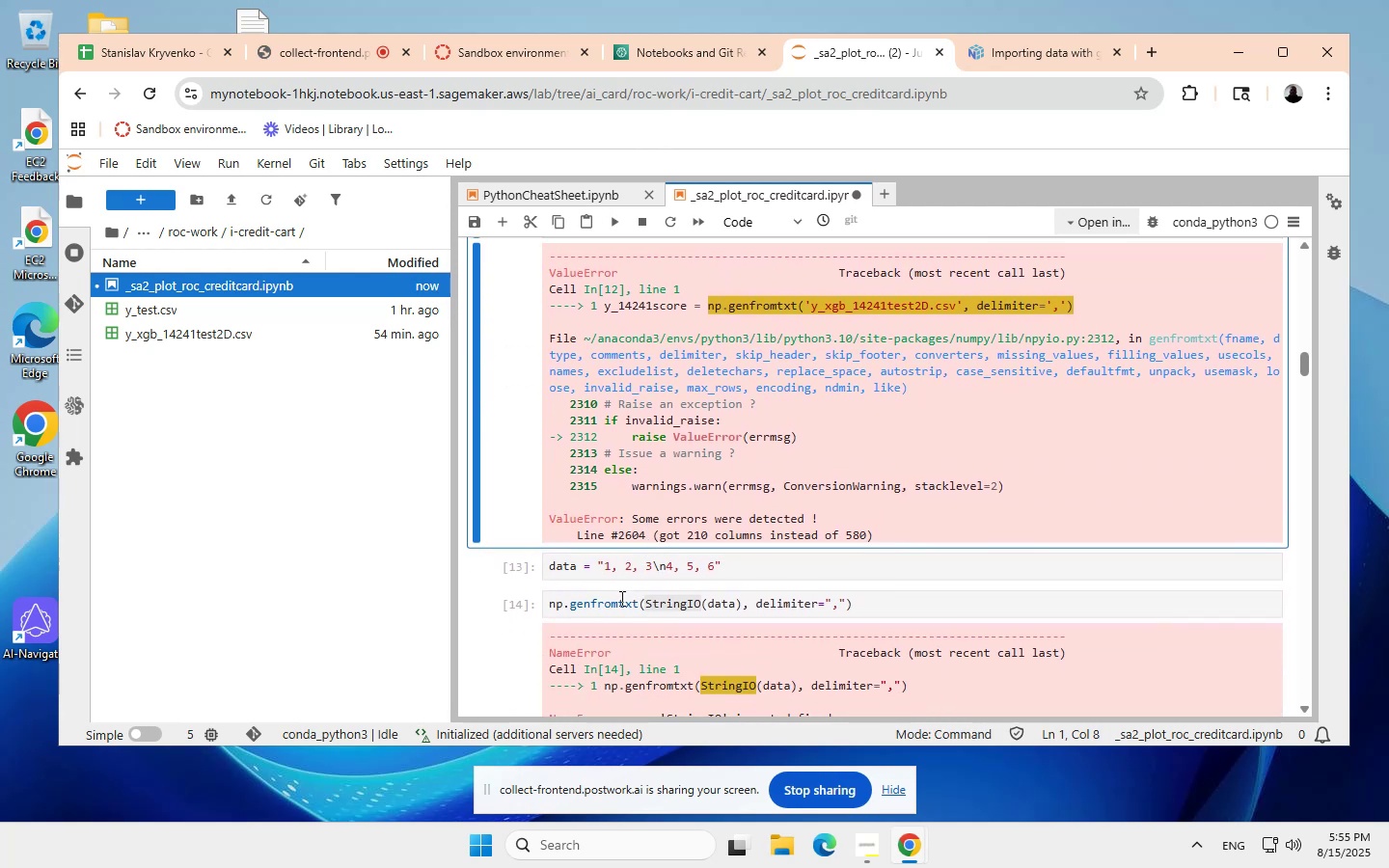 
scroll: coordinate [610, 602], scroll_direction: none, amount: 0.0
 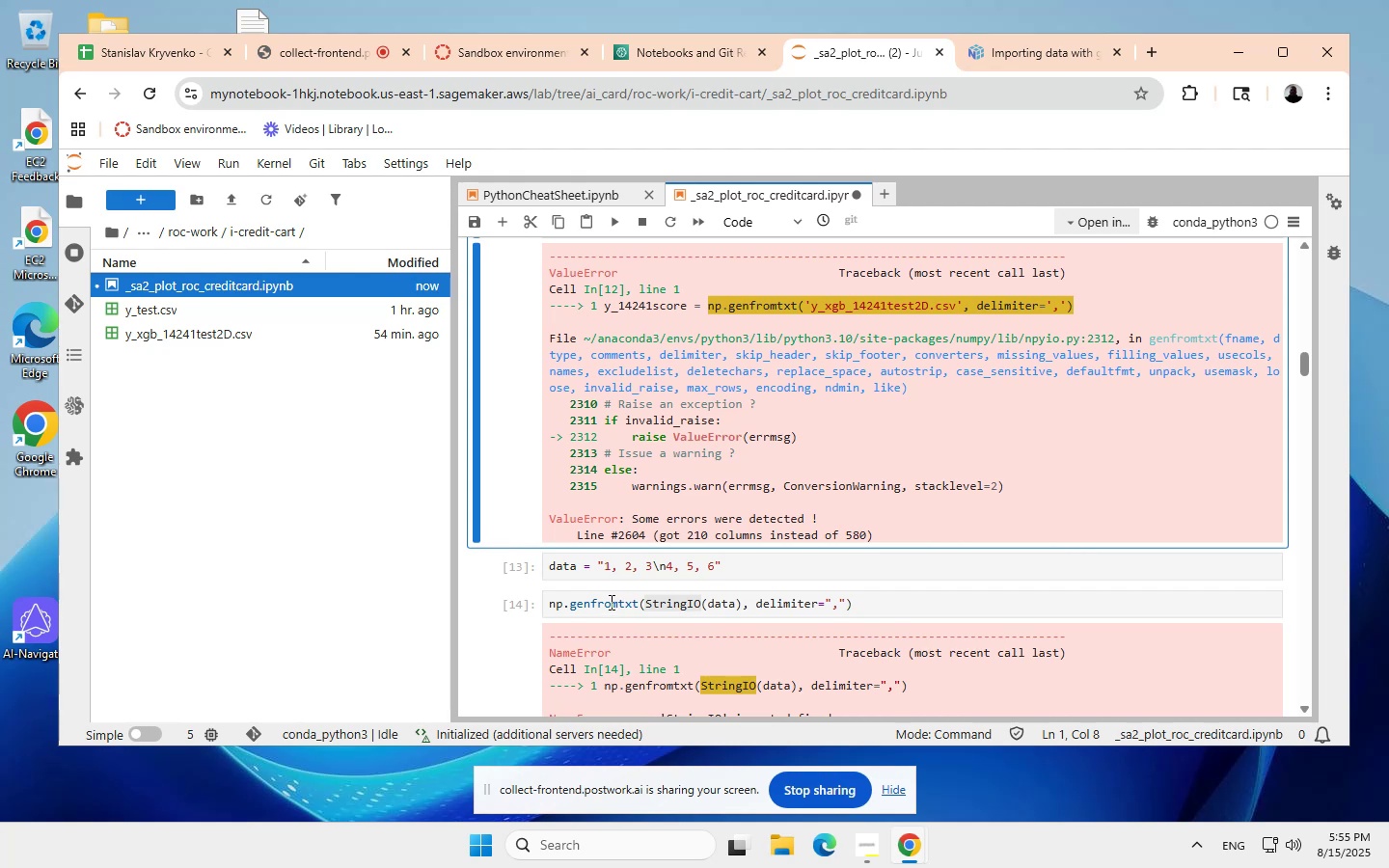 
left_click([610, 602])
 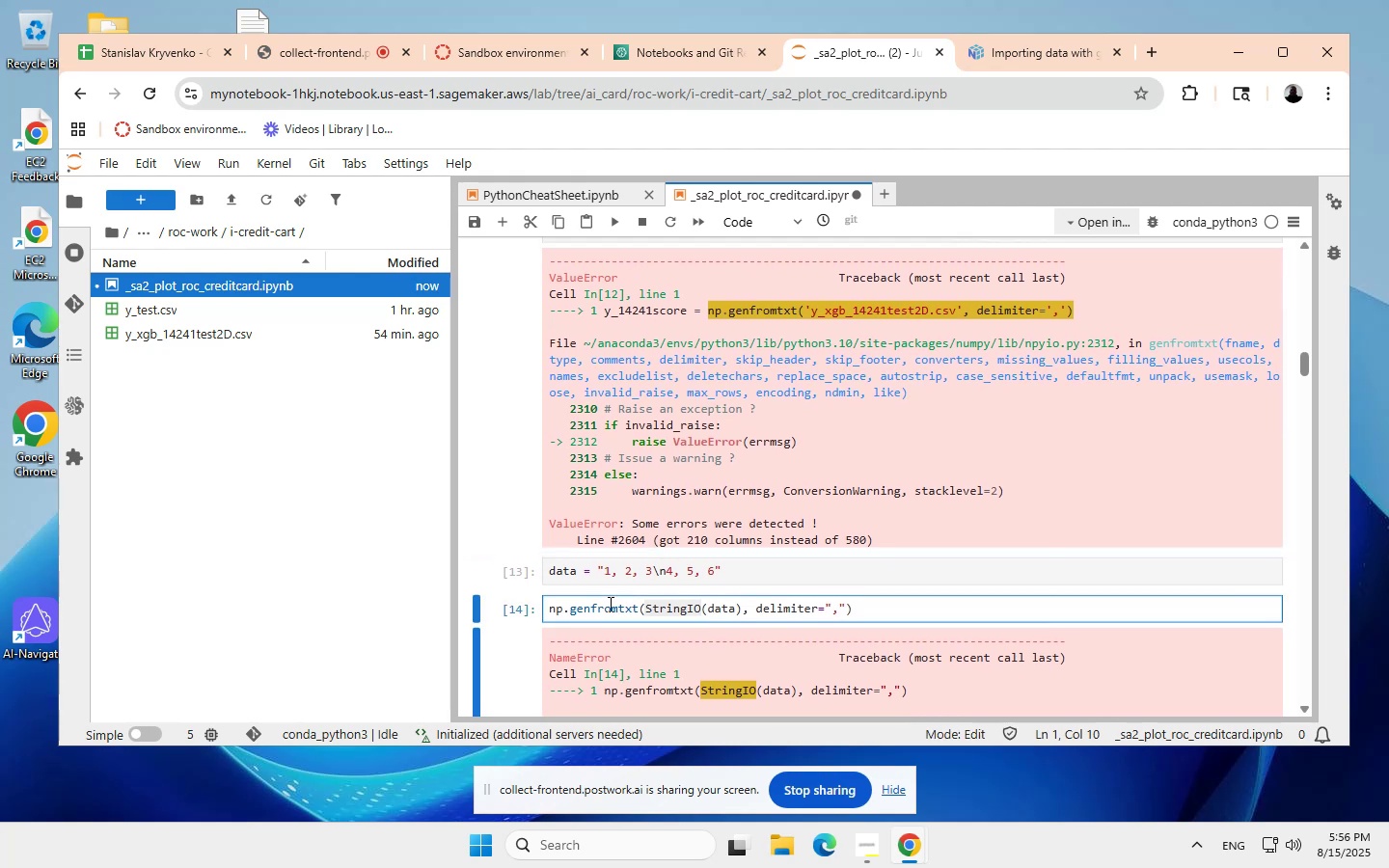 
wait(6.47)
 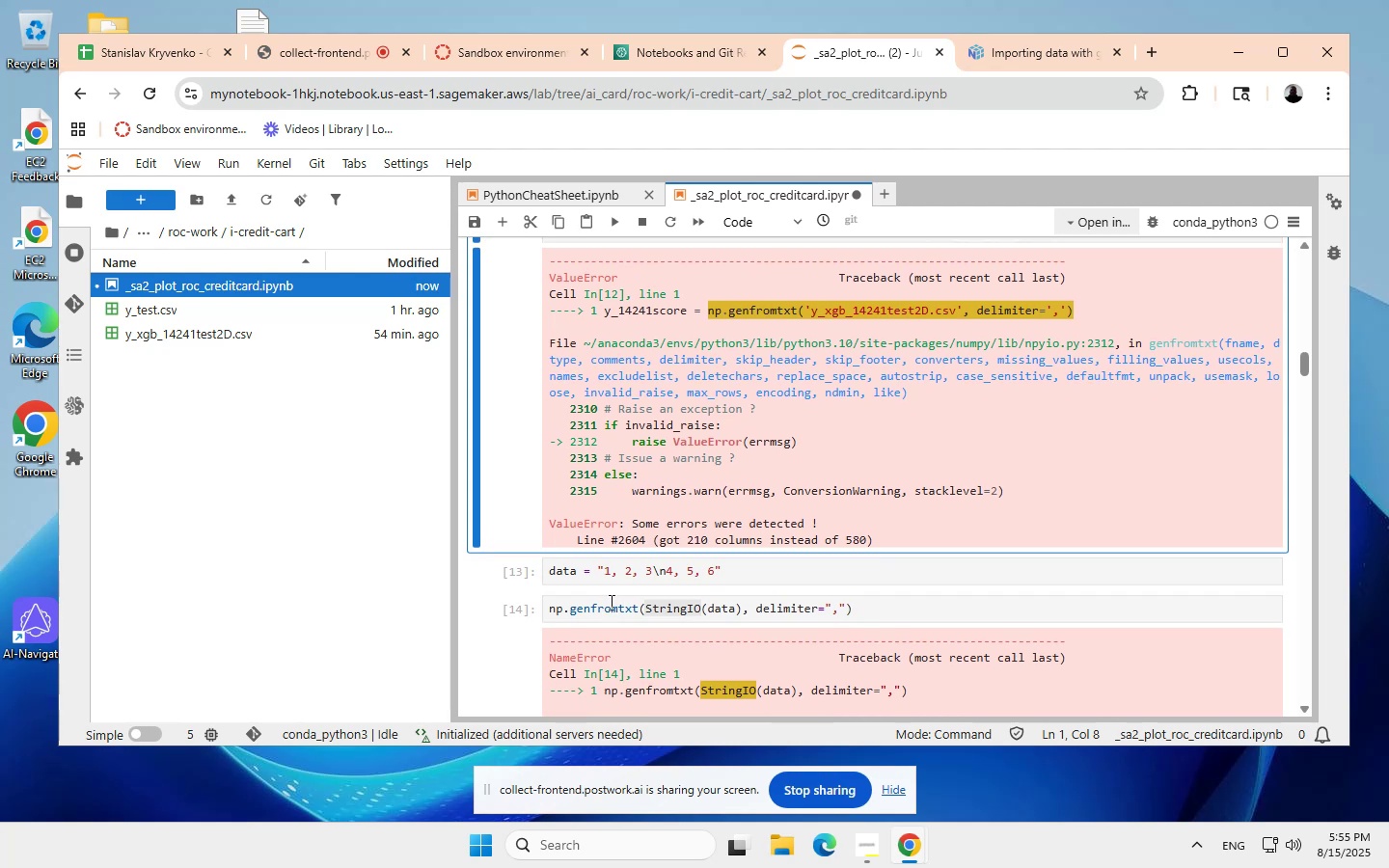 
left_click([613, 221])
 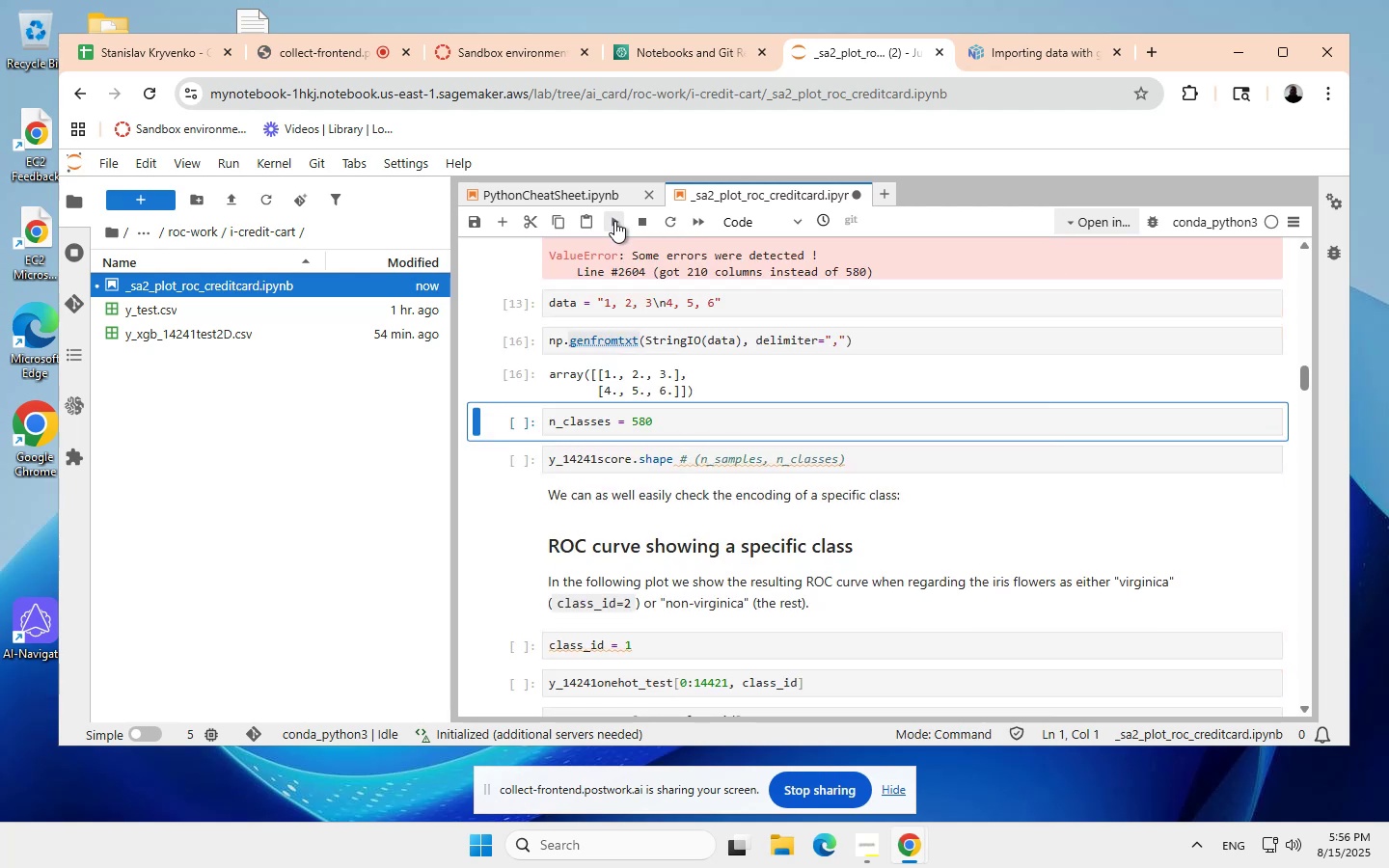 
wait(7.97)
 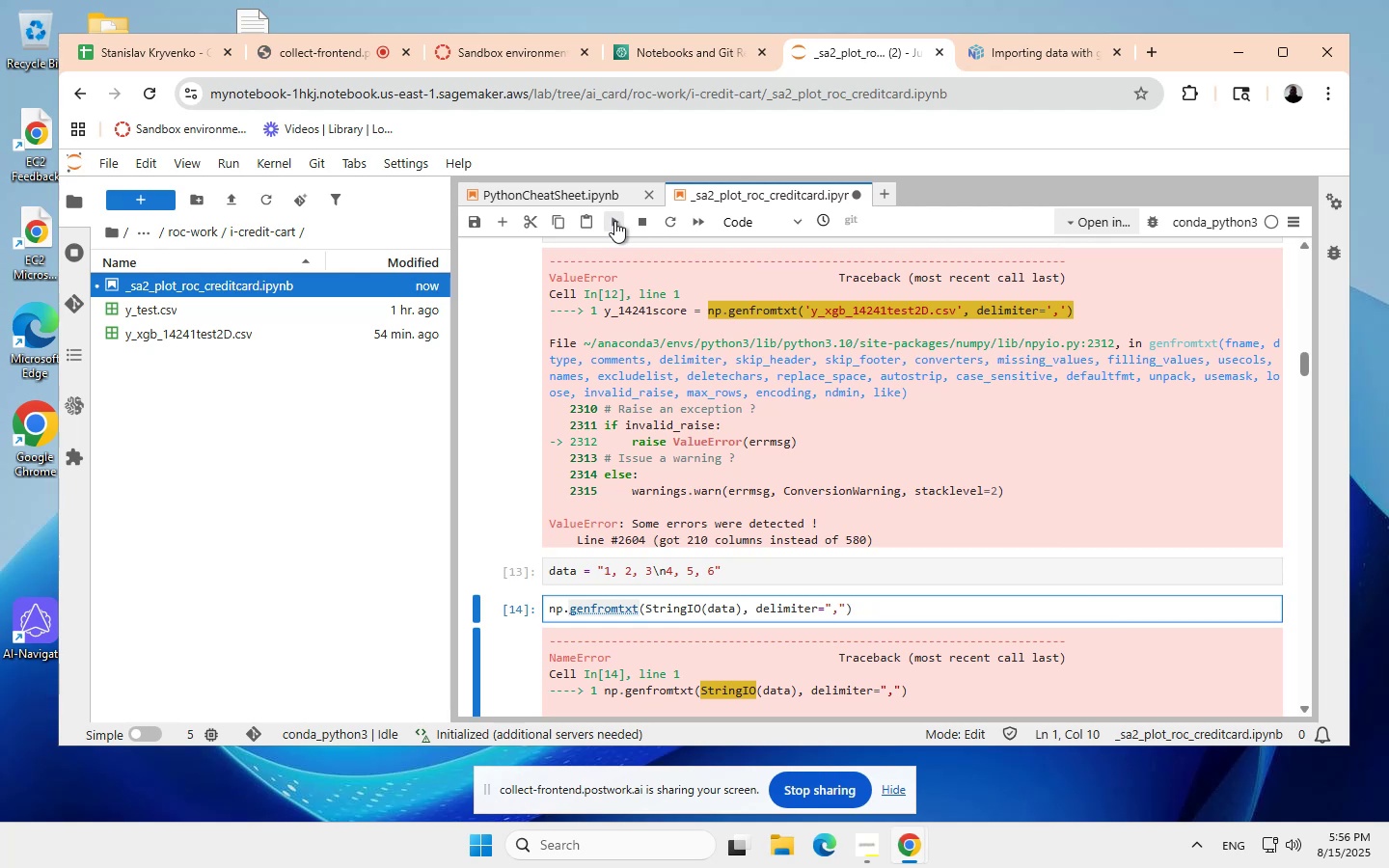 
scroll: coordinate [658, 420], scroll_direction: up, amount: 2.0
 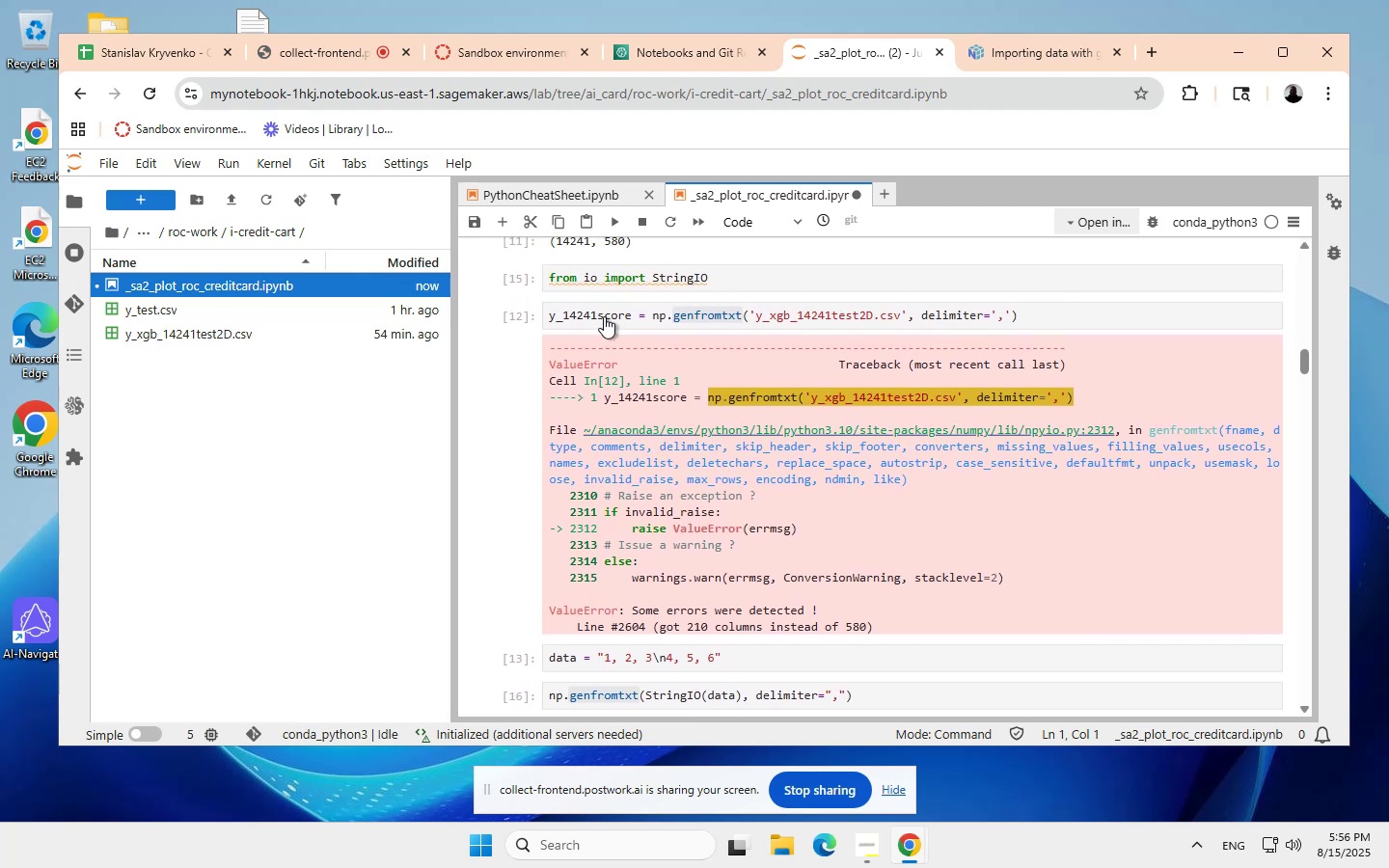 
left_click([603, 315])
 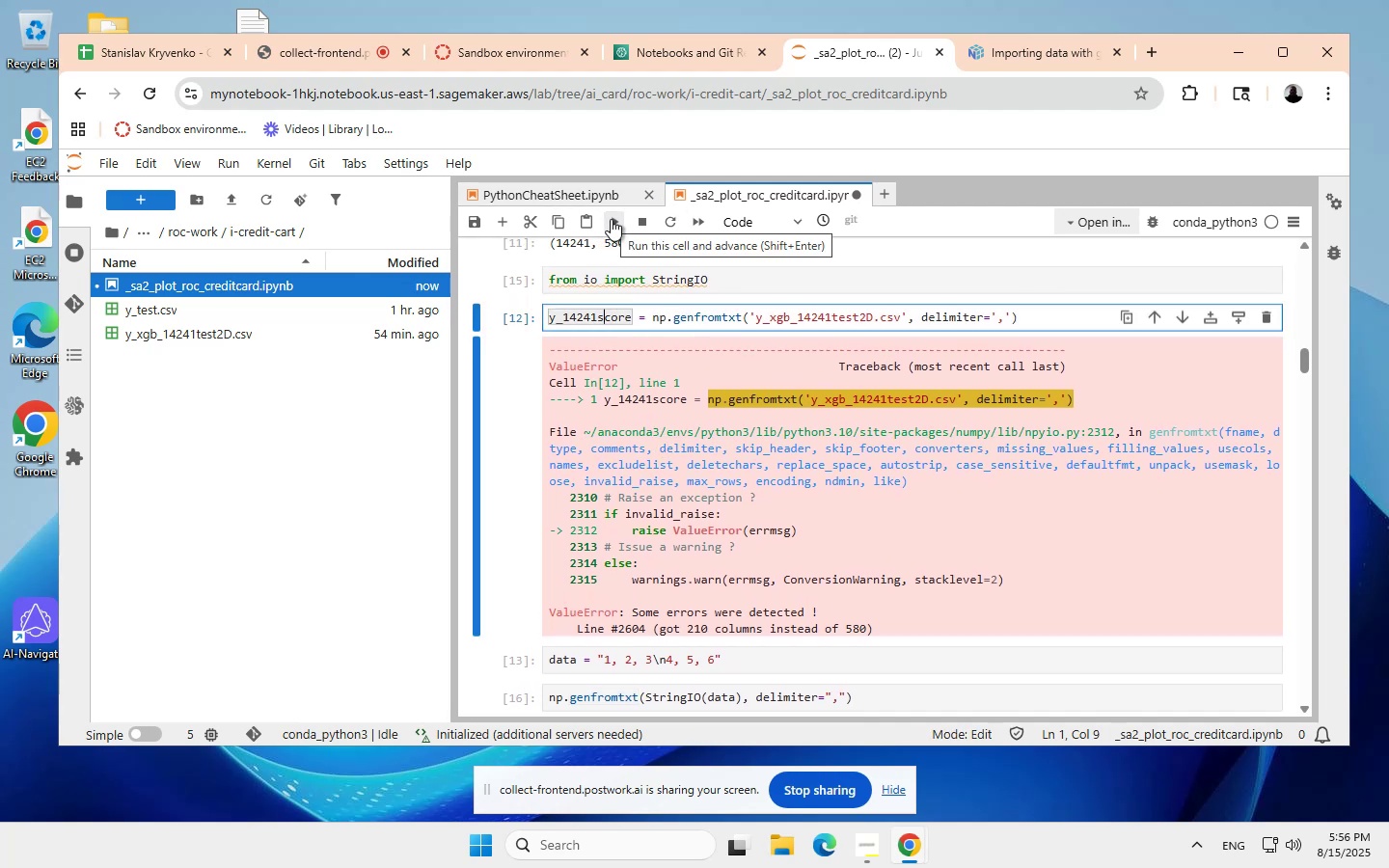 
wait(7.28)
 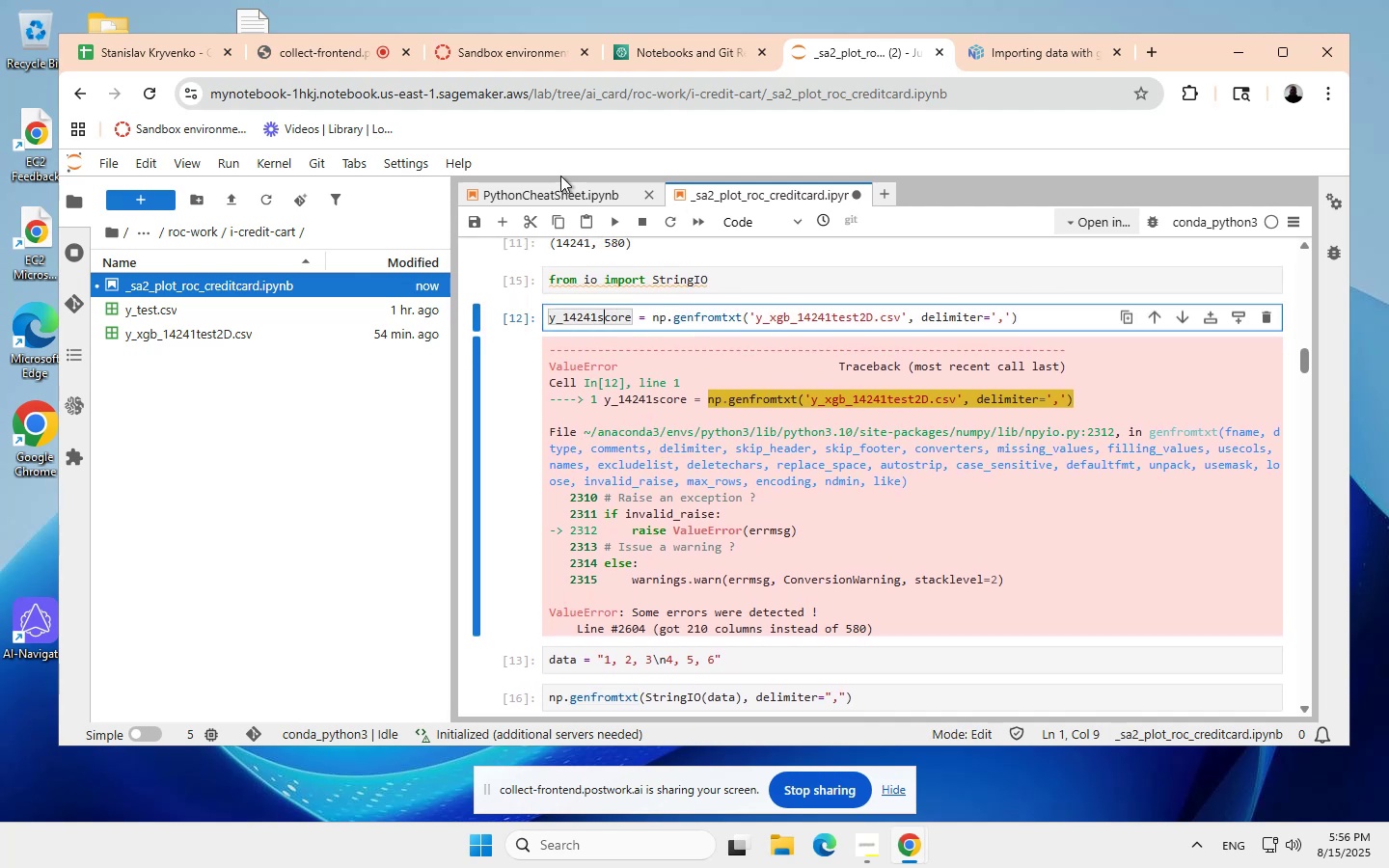 
left_click([611, 219])
 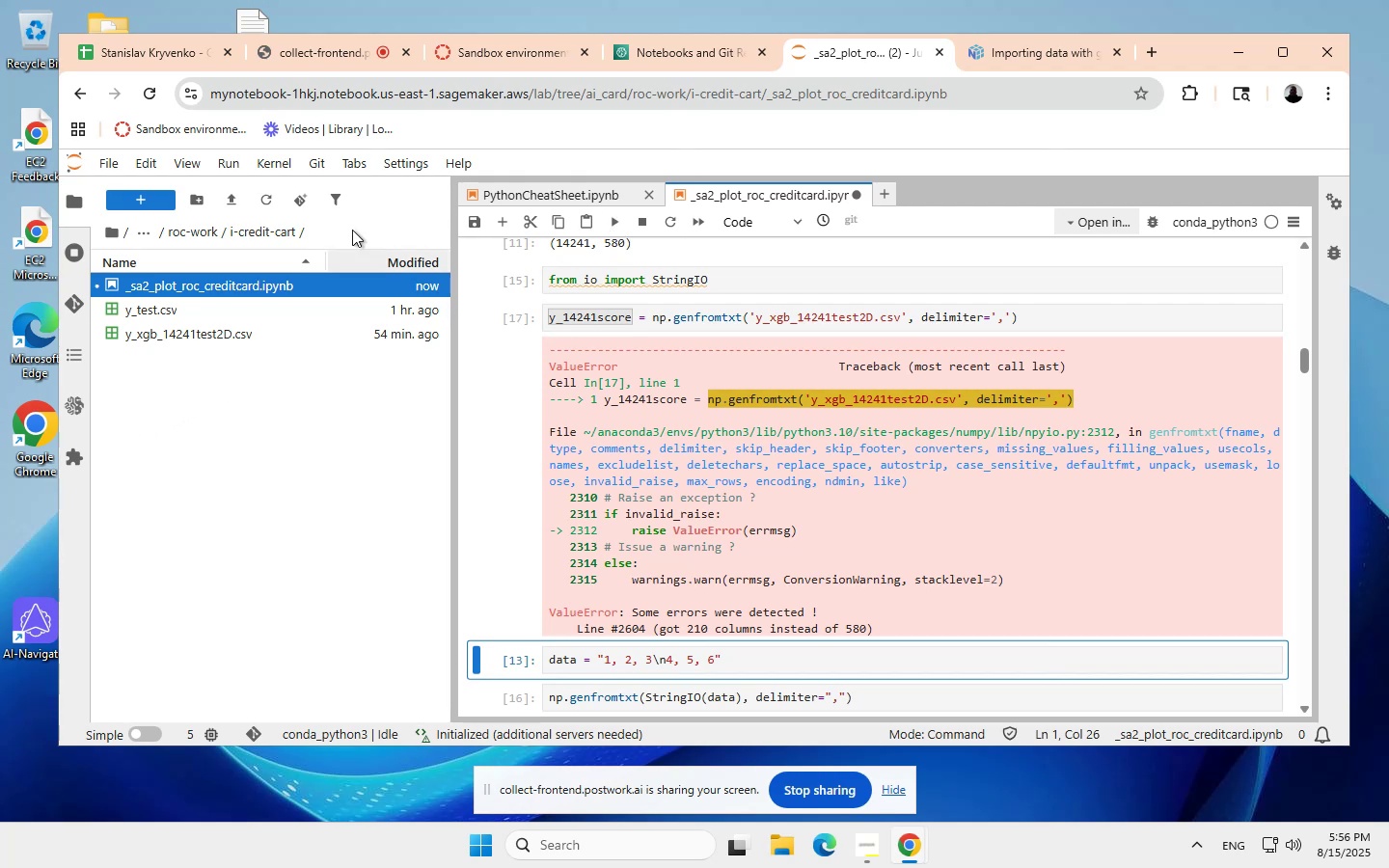 
wait(9.85)
 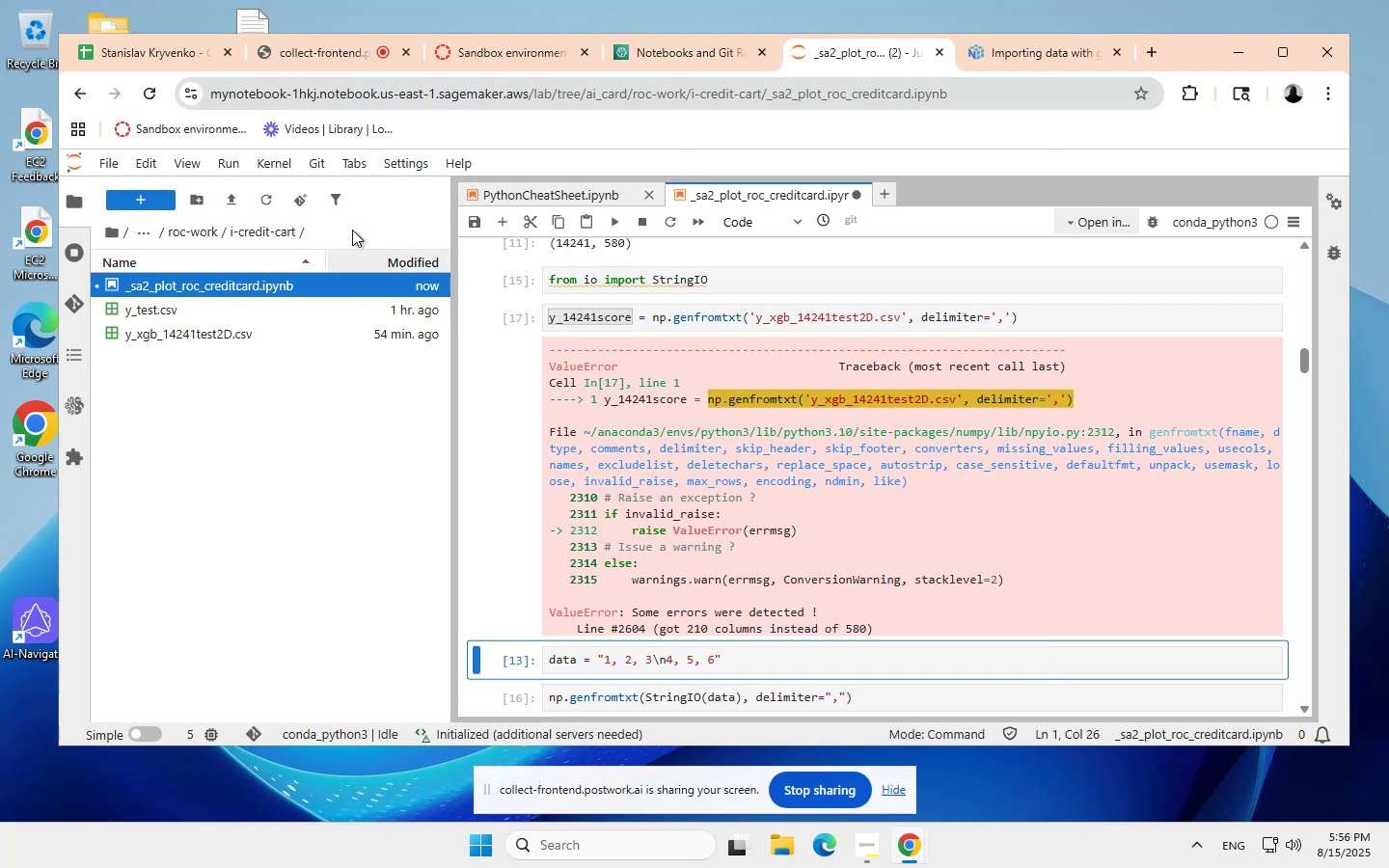 
left_click([785, 845])
 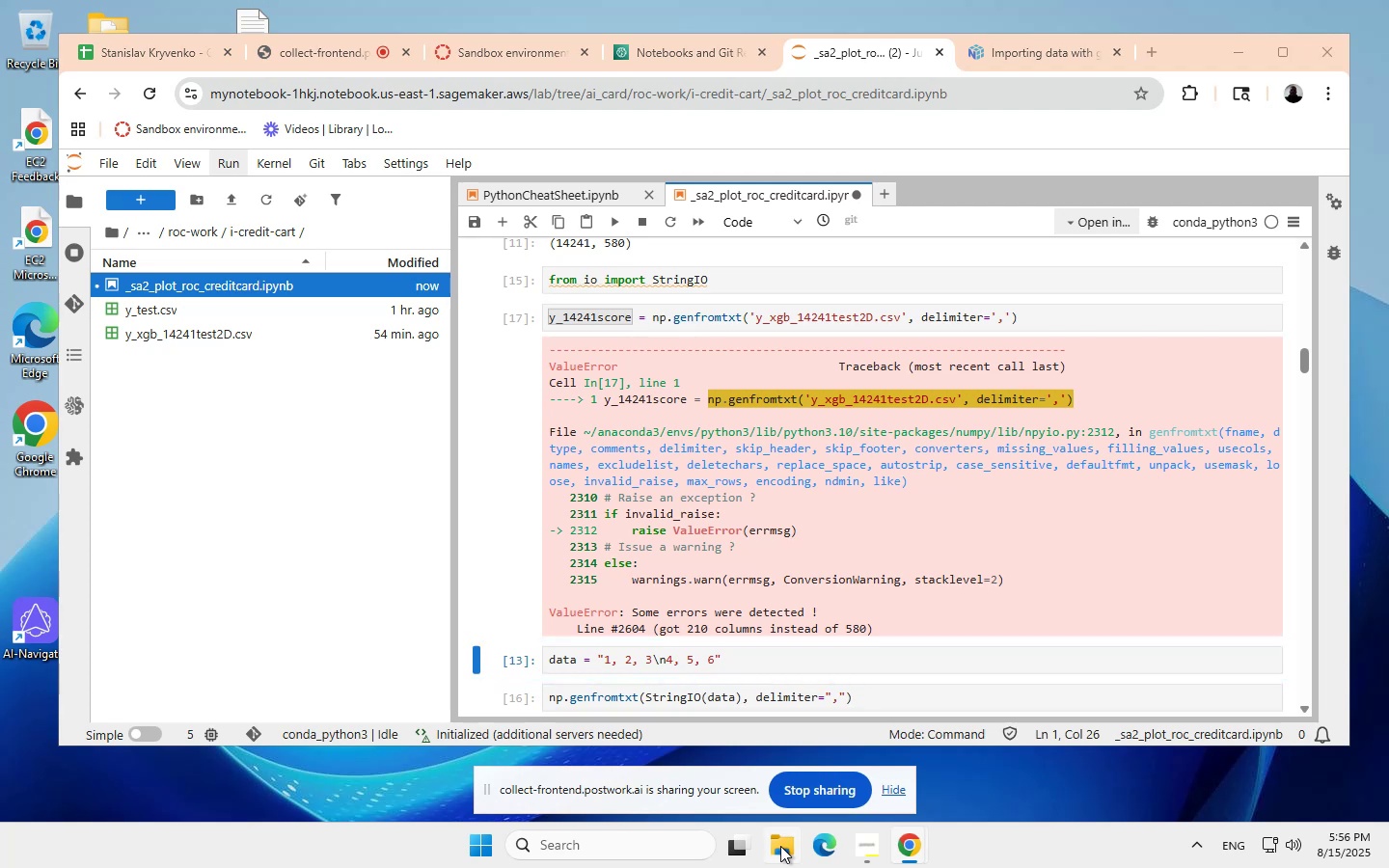 
wait(9.44)
 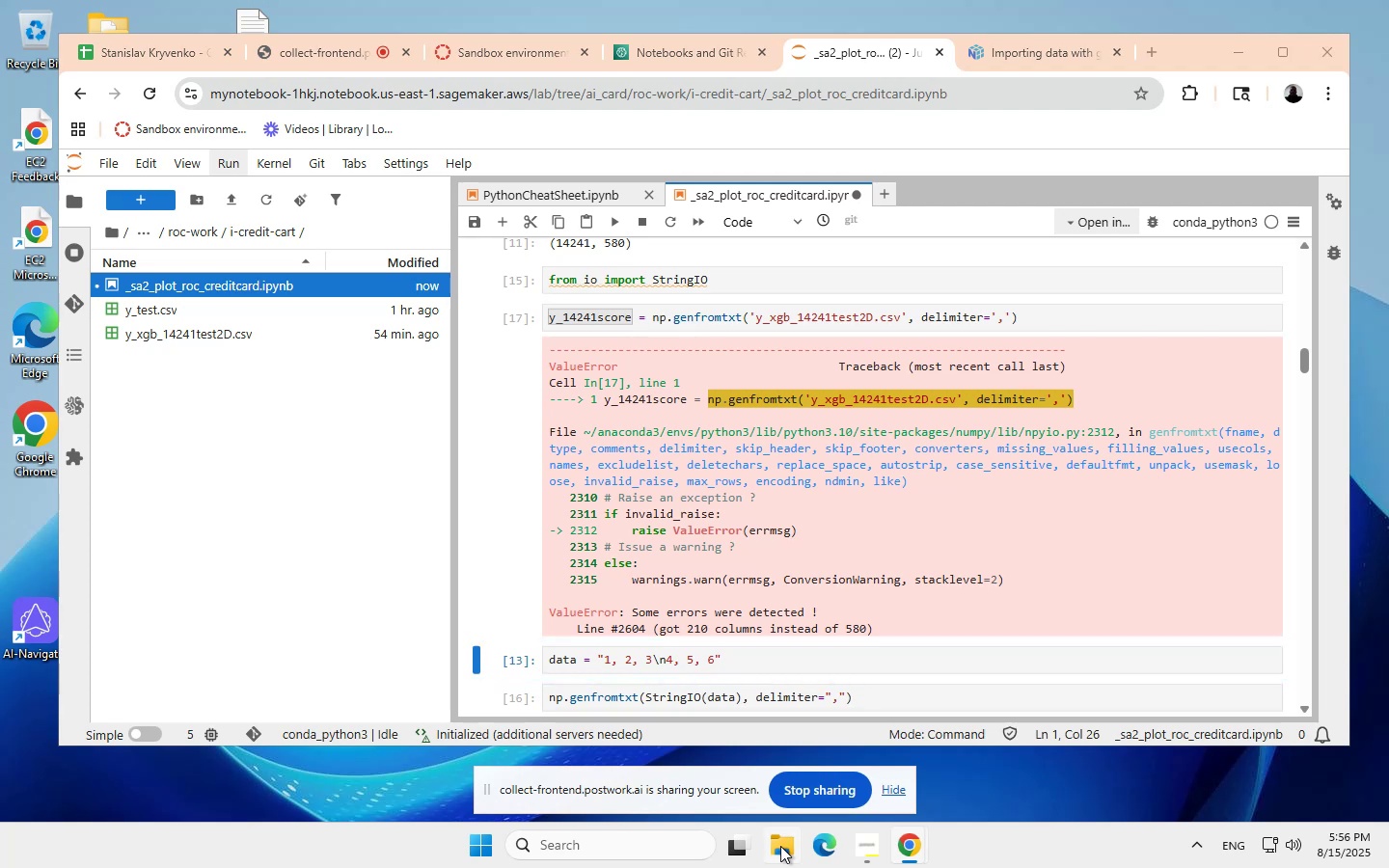 
left_click([780, 846])
 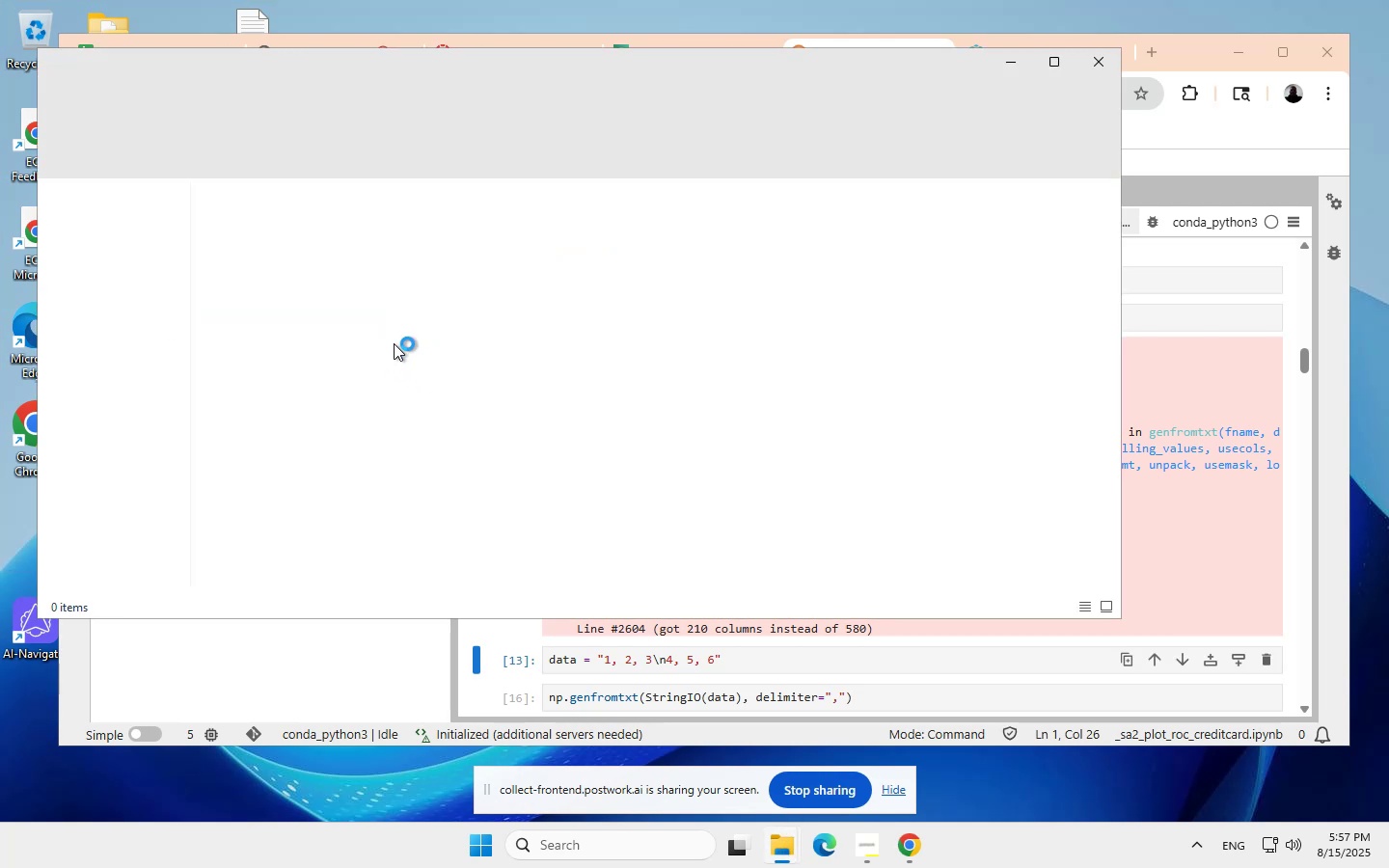 
wait(25.77)
 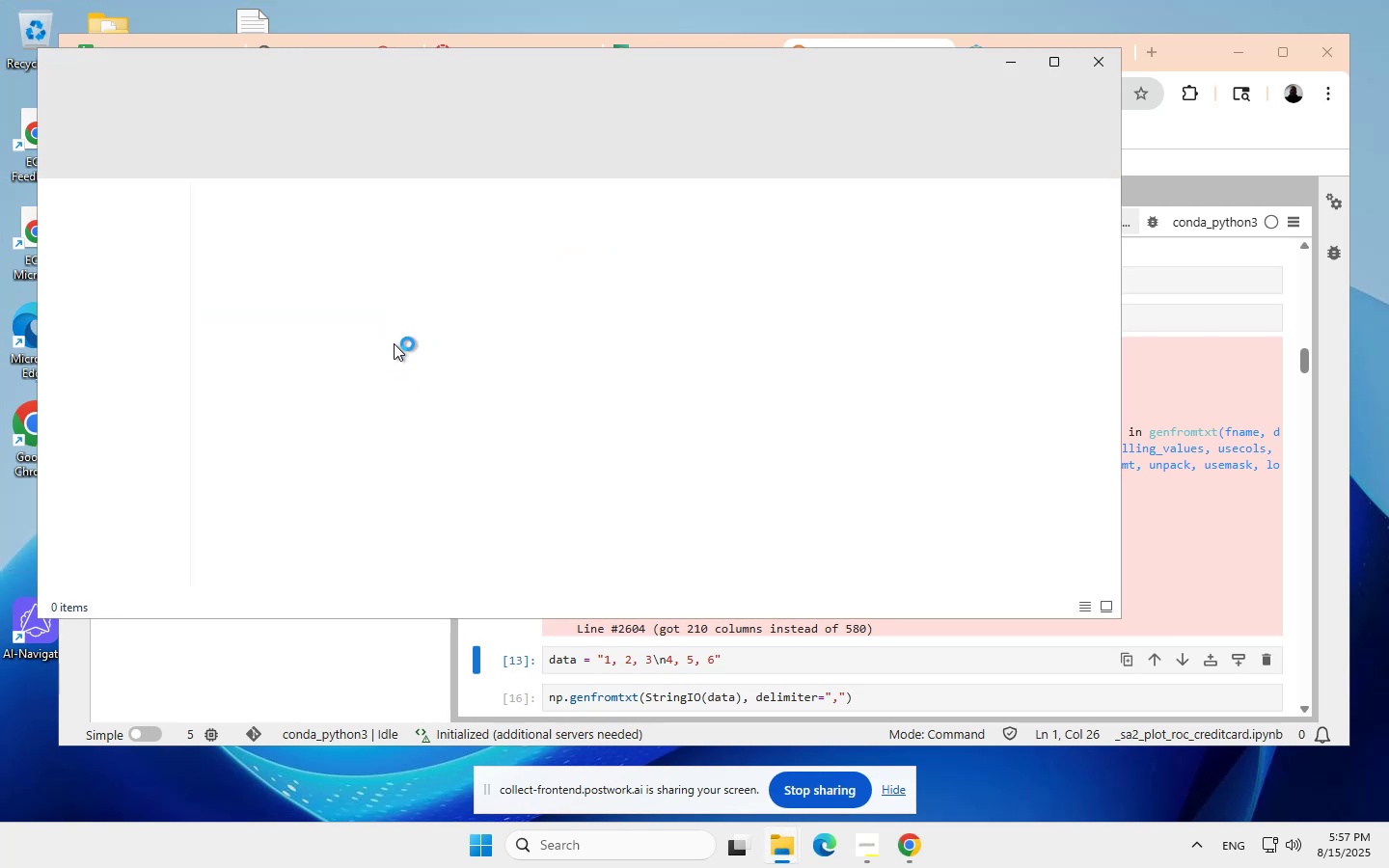 
left_click([112, 475])
 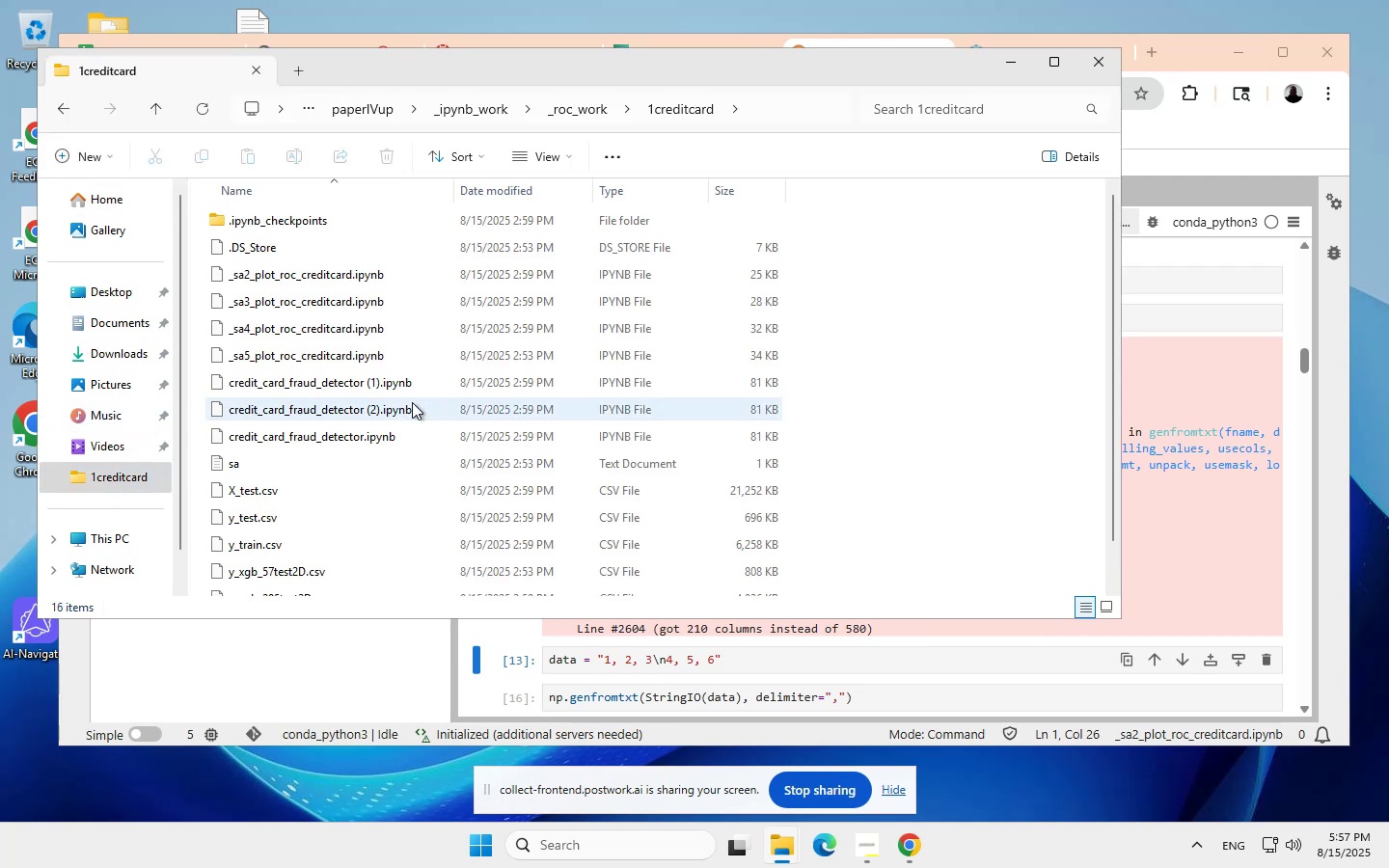 
wait(7.23)
 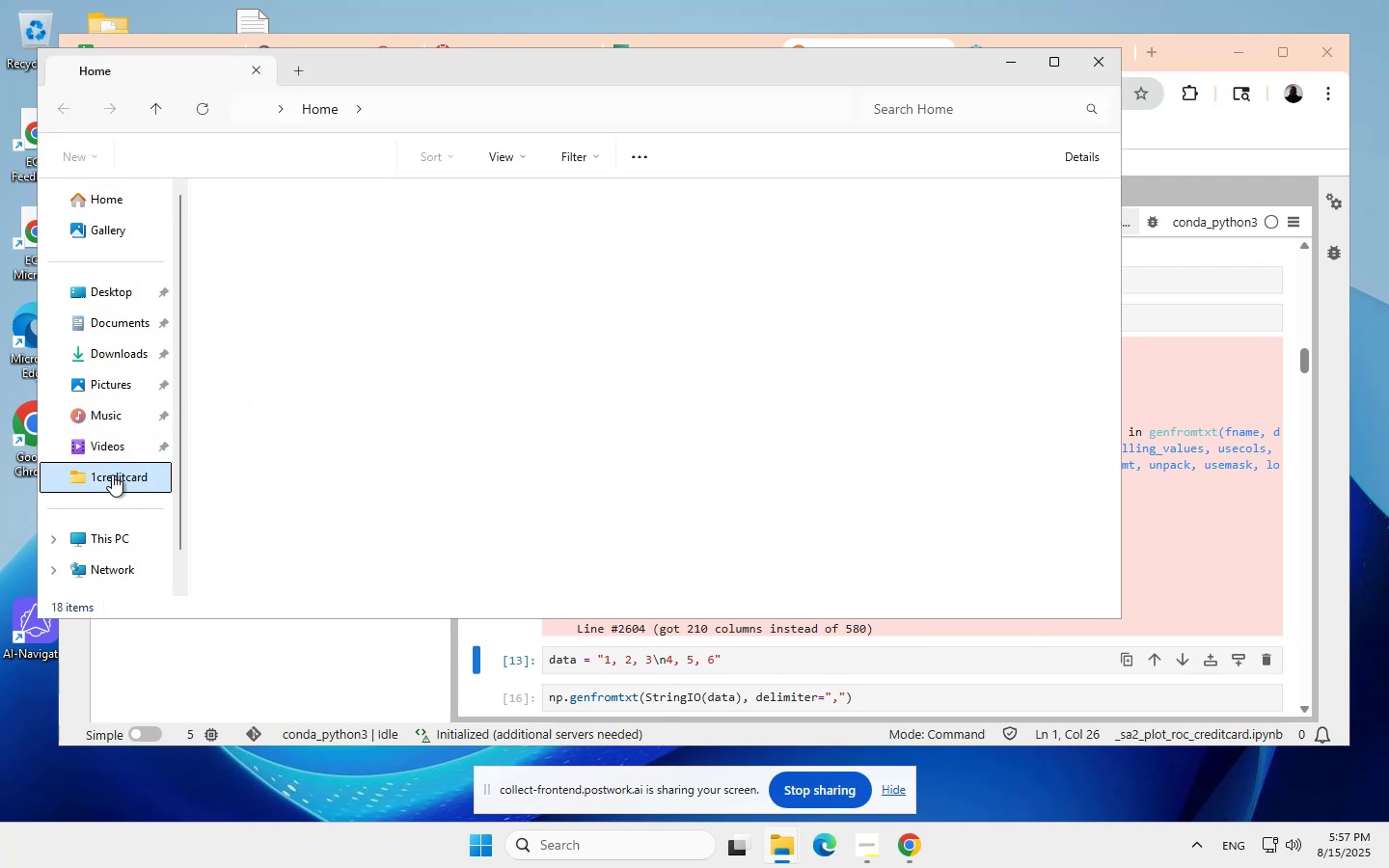 
scroll: coordinate [371, 515], scroll_direction: none, amount: 0.0
 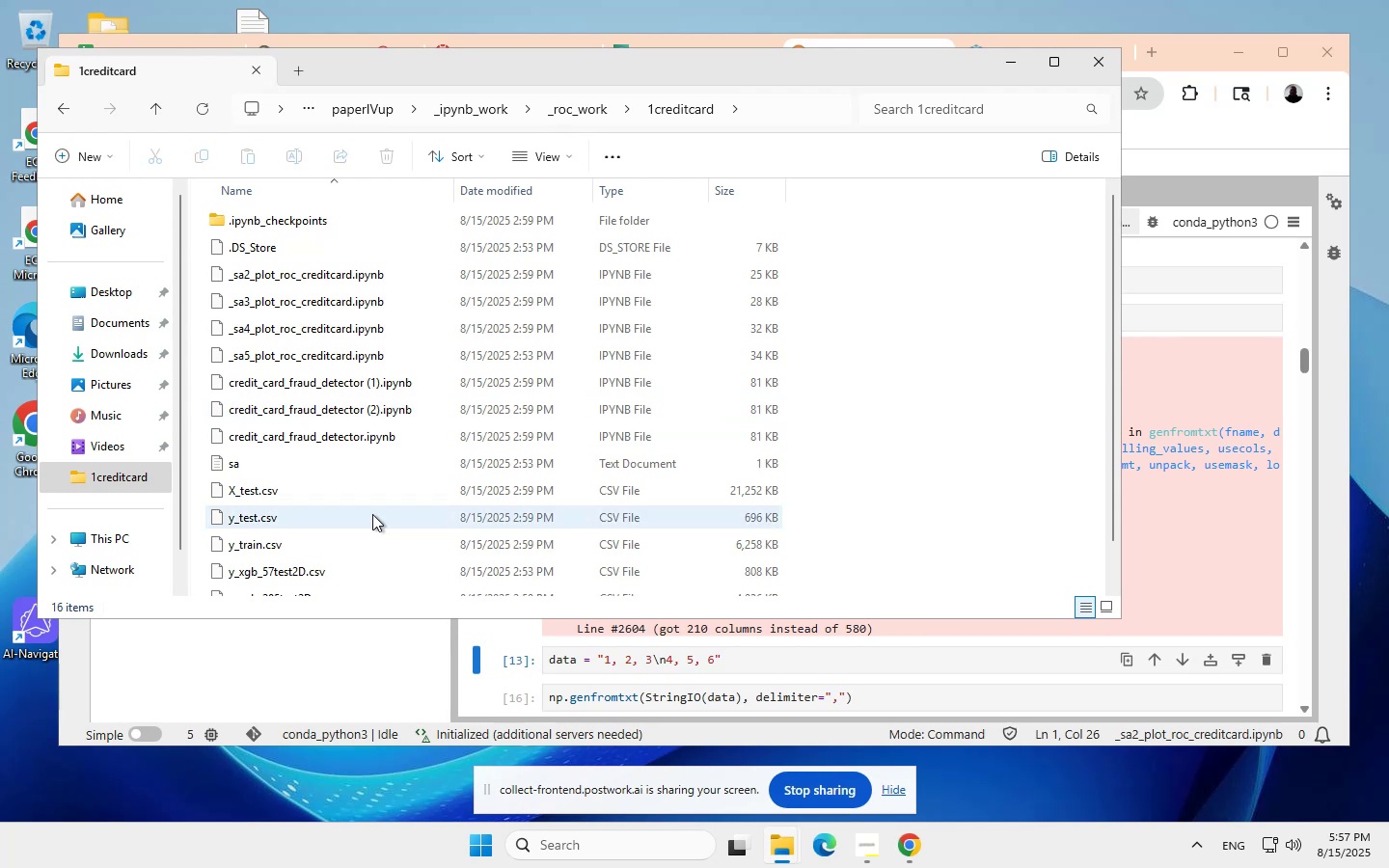 
scroll: coordinate [372, 513], scroll_direction: down, amount: 1.0
 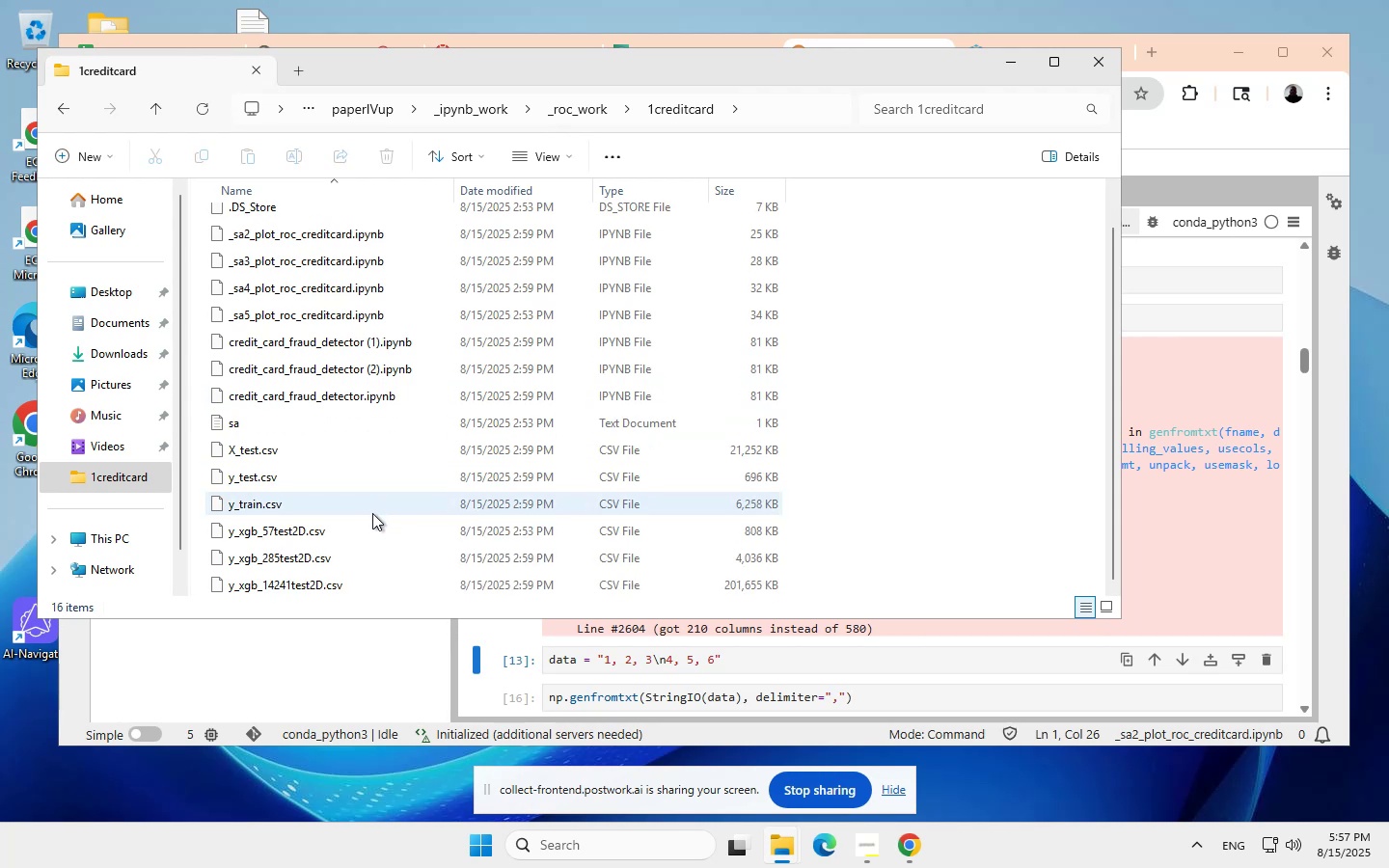 
wait(8.12)
 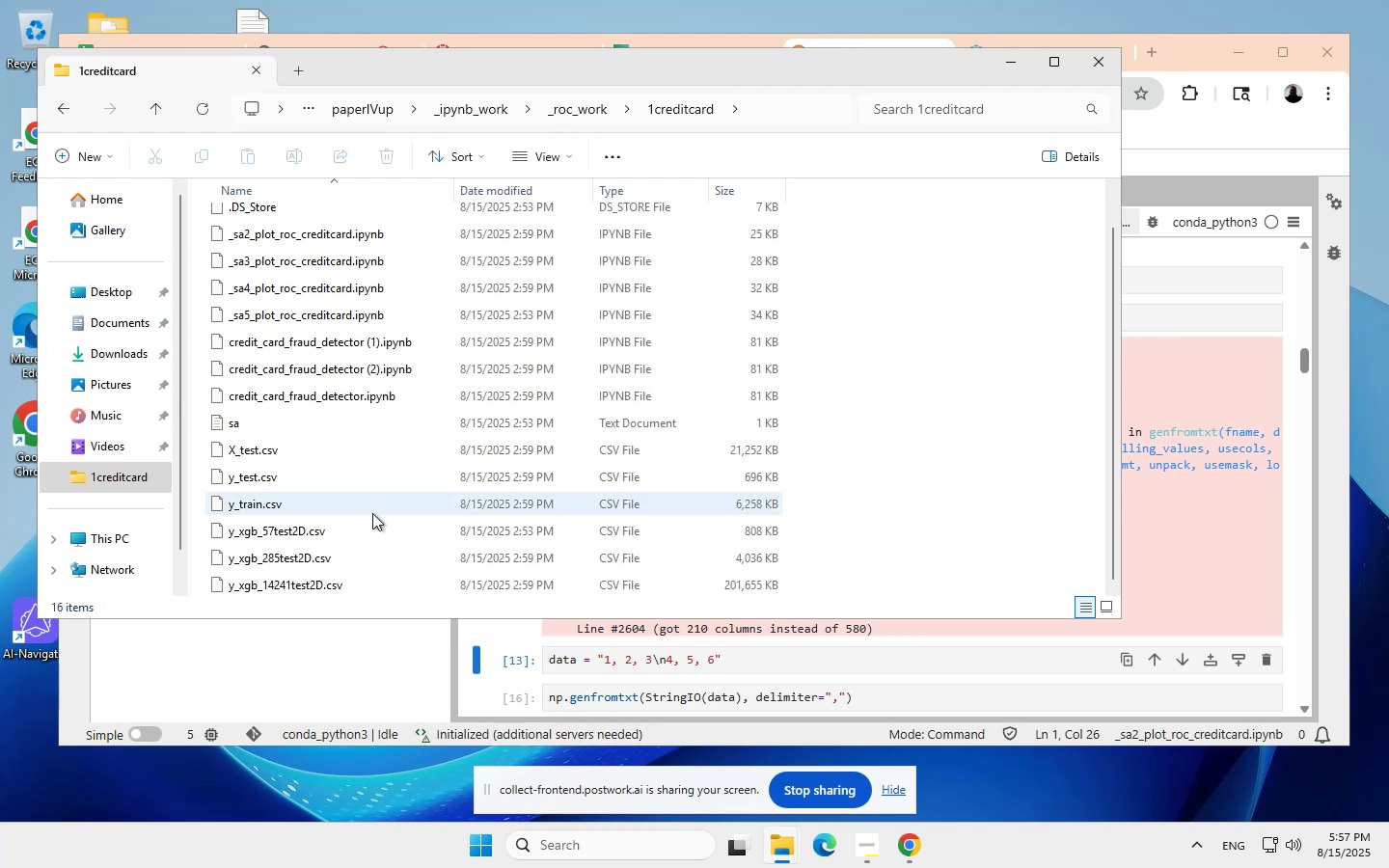 
mouse_move([286, 537])
 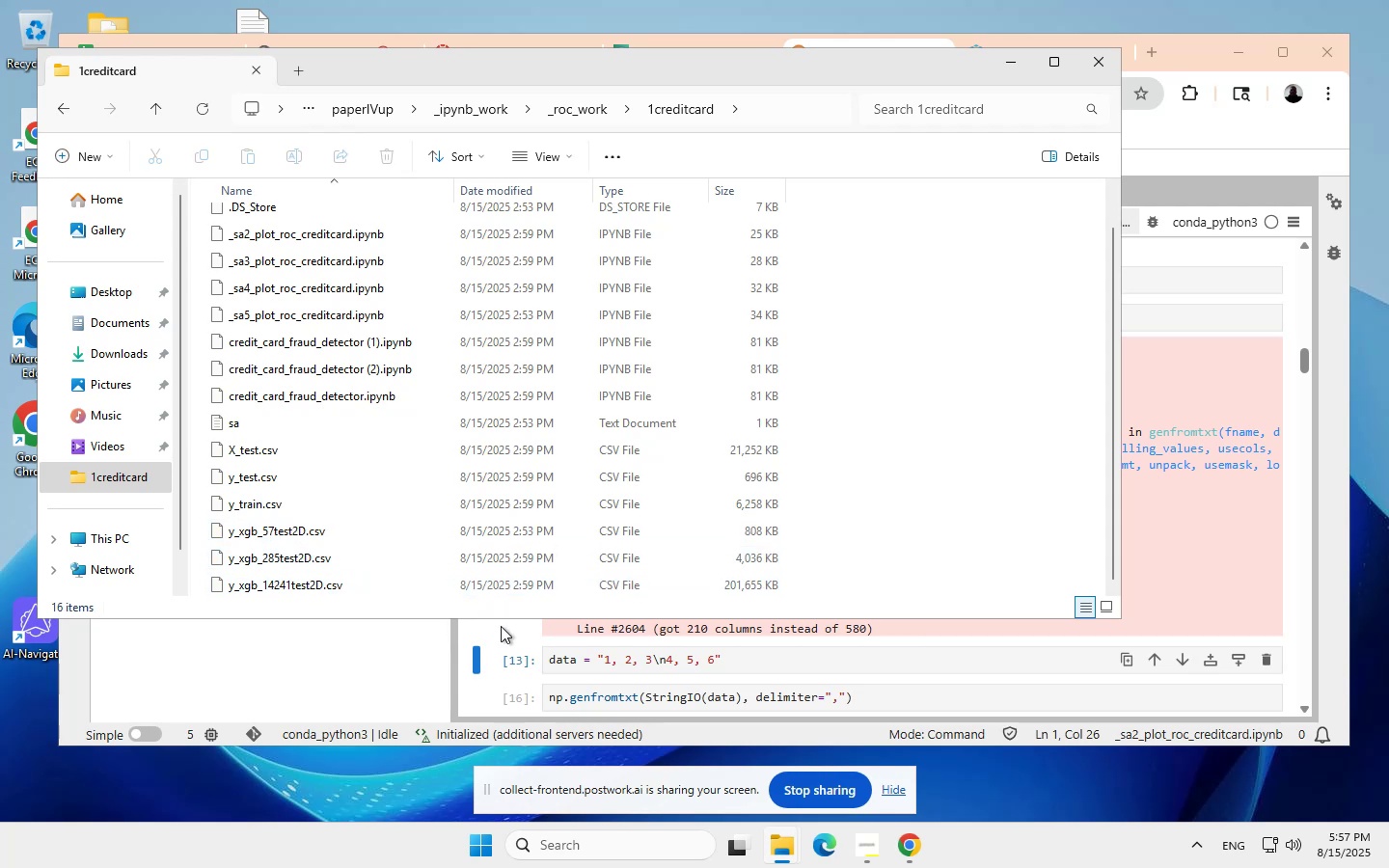 
left_click([502, 626])
 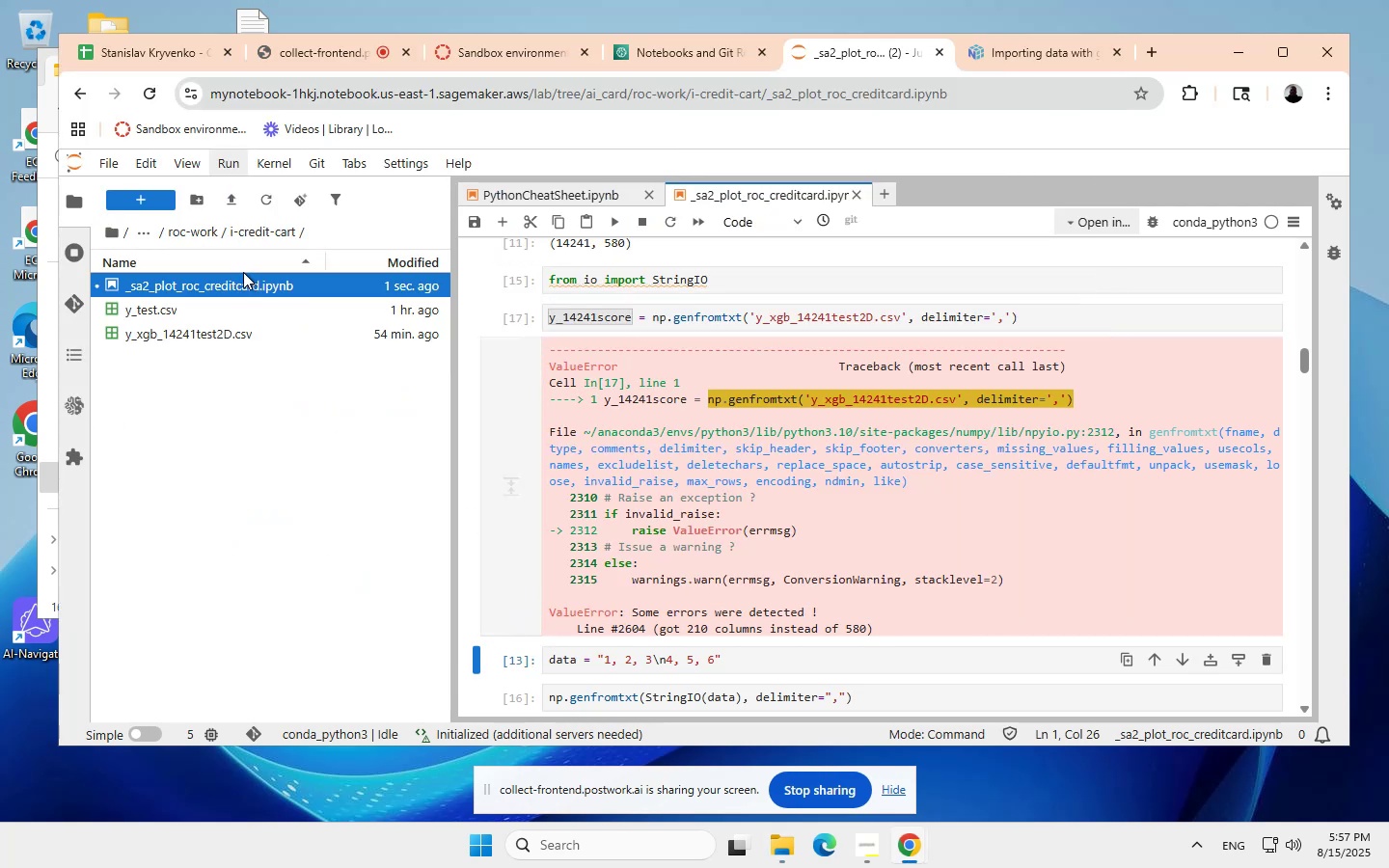 
left_click([230, 197])
 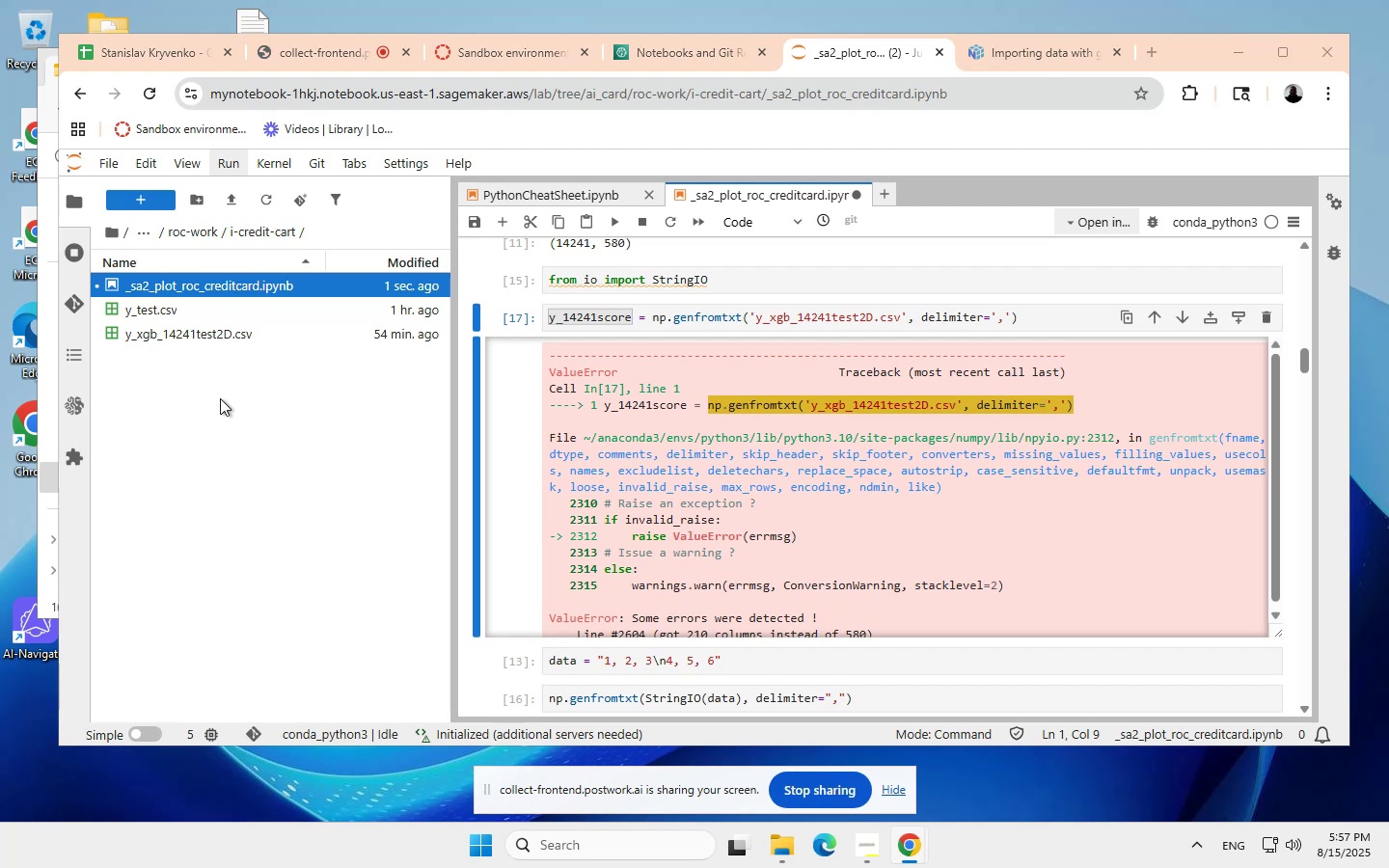 
wait(10.56)
 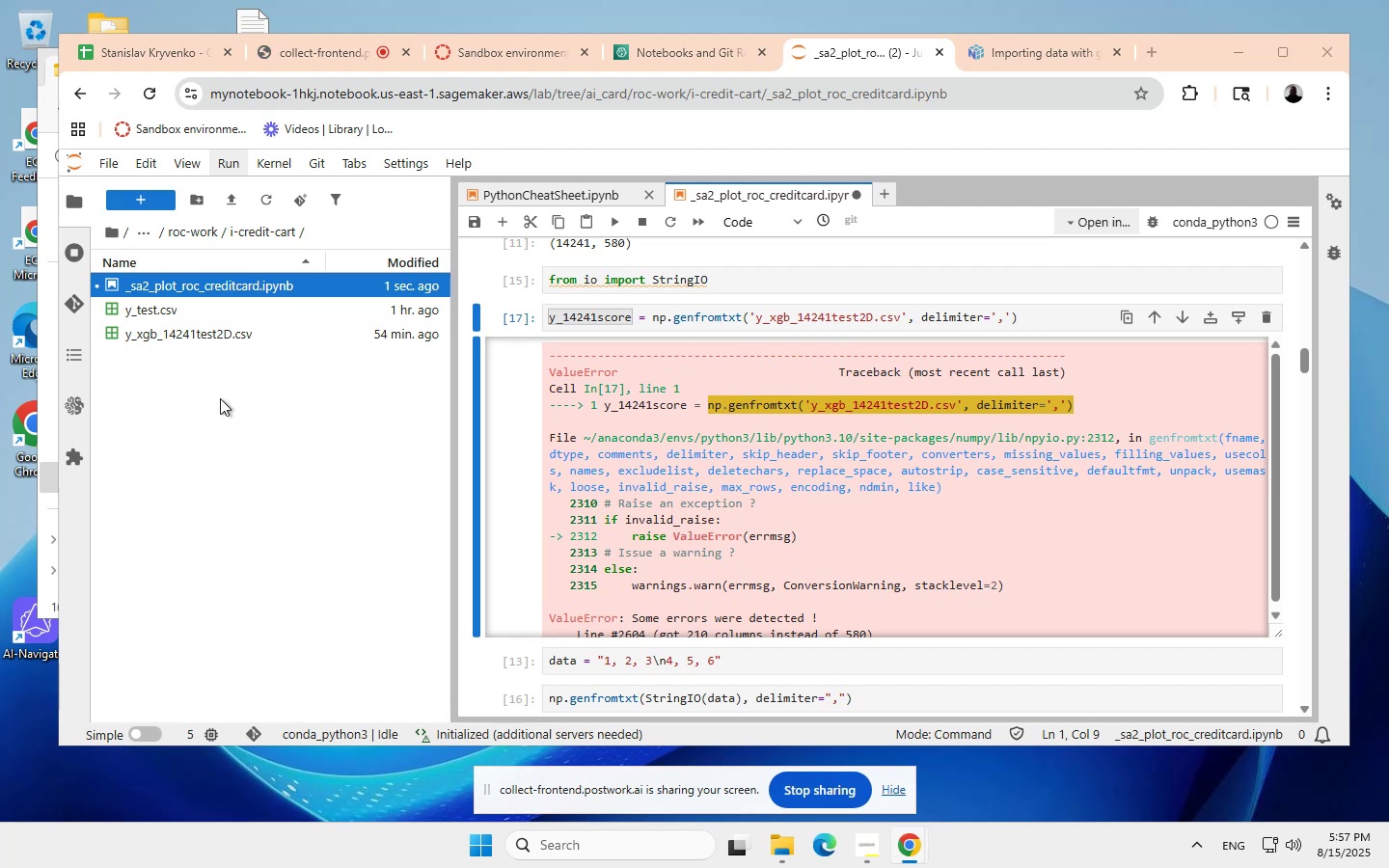 
scroll: coordinate [317, 354], scroll_direction: down, amount: 4.0
 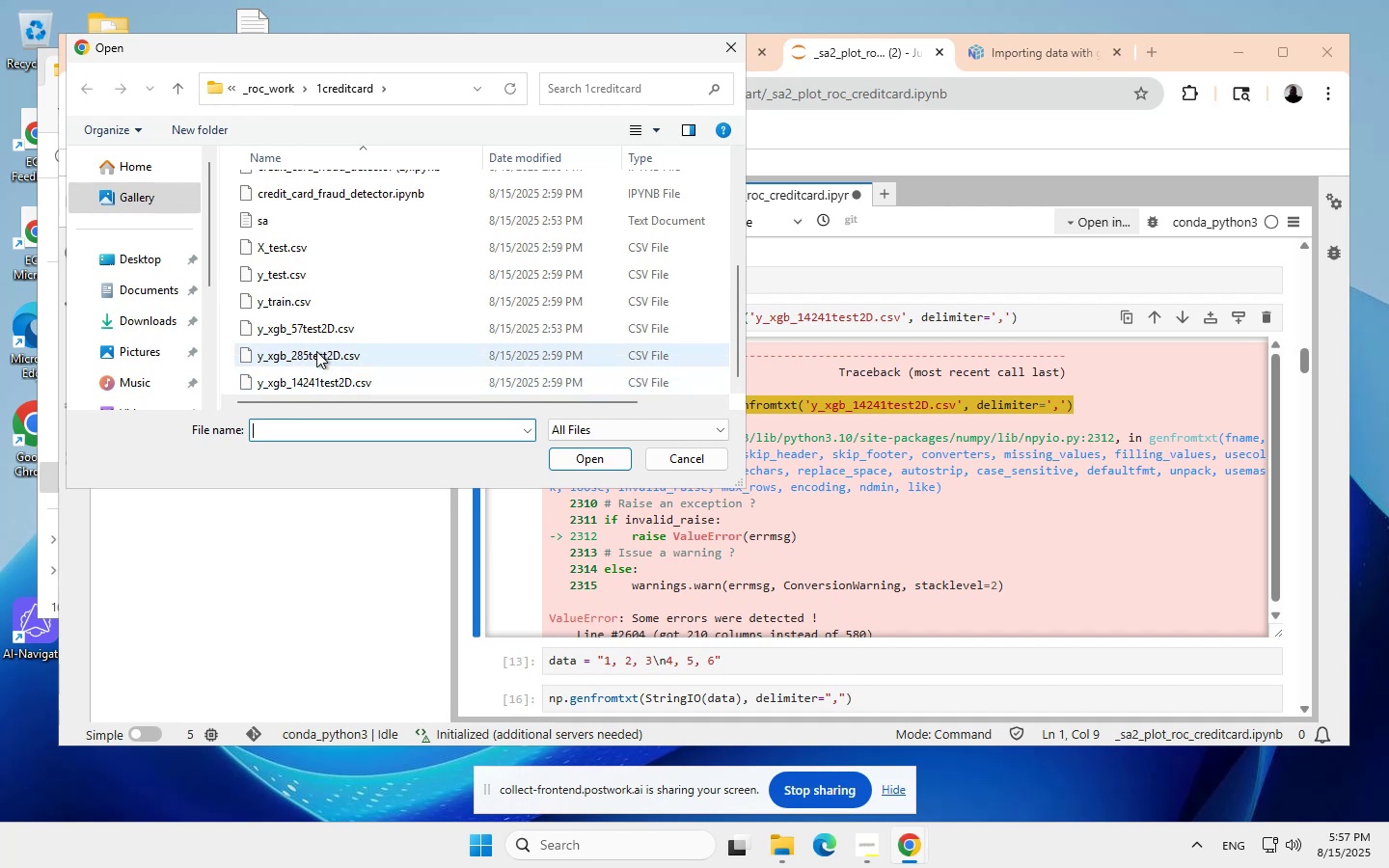 
left_click([315, 326])
 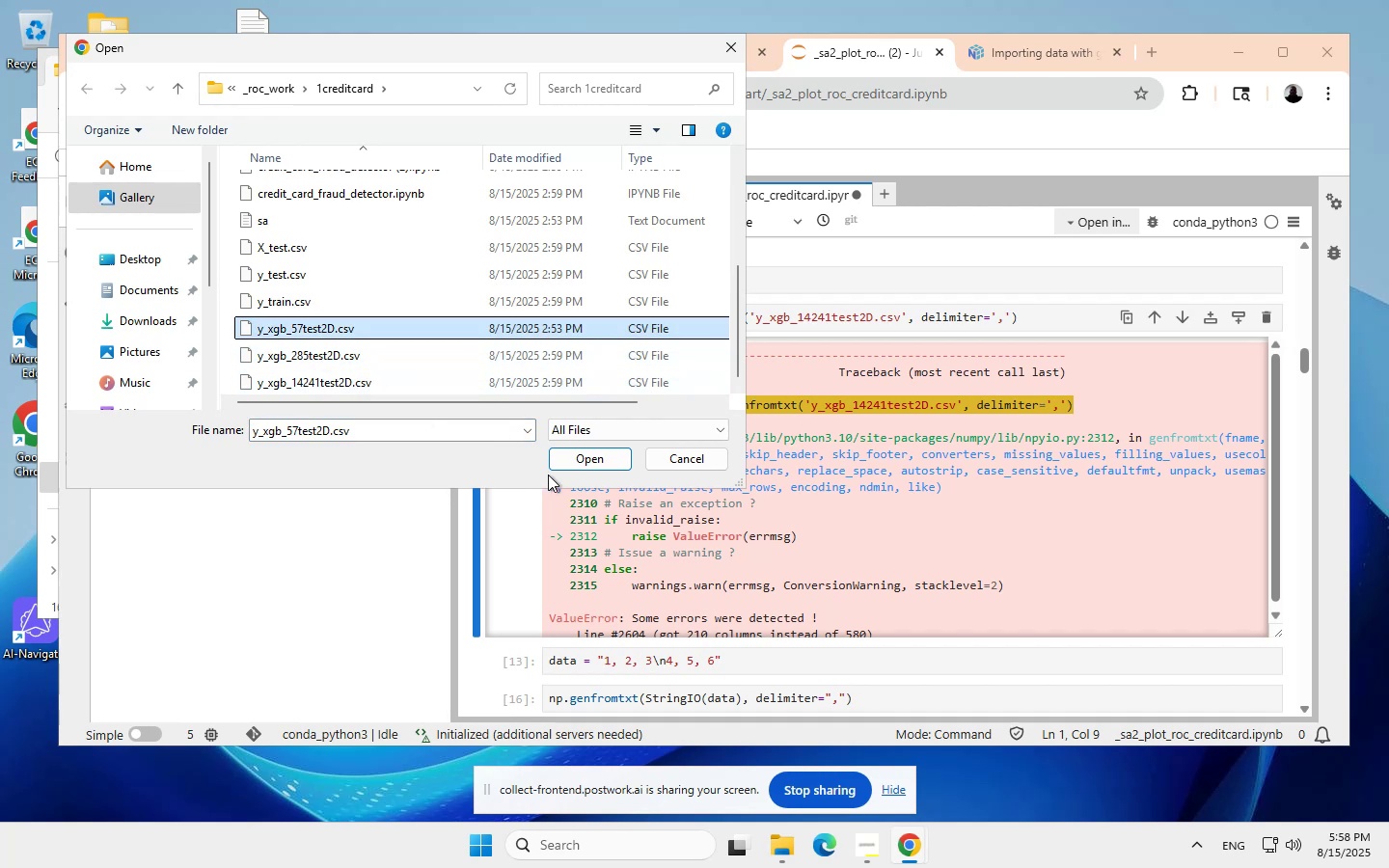 
left_click([588, 457])
 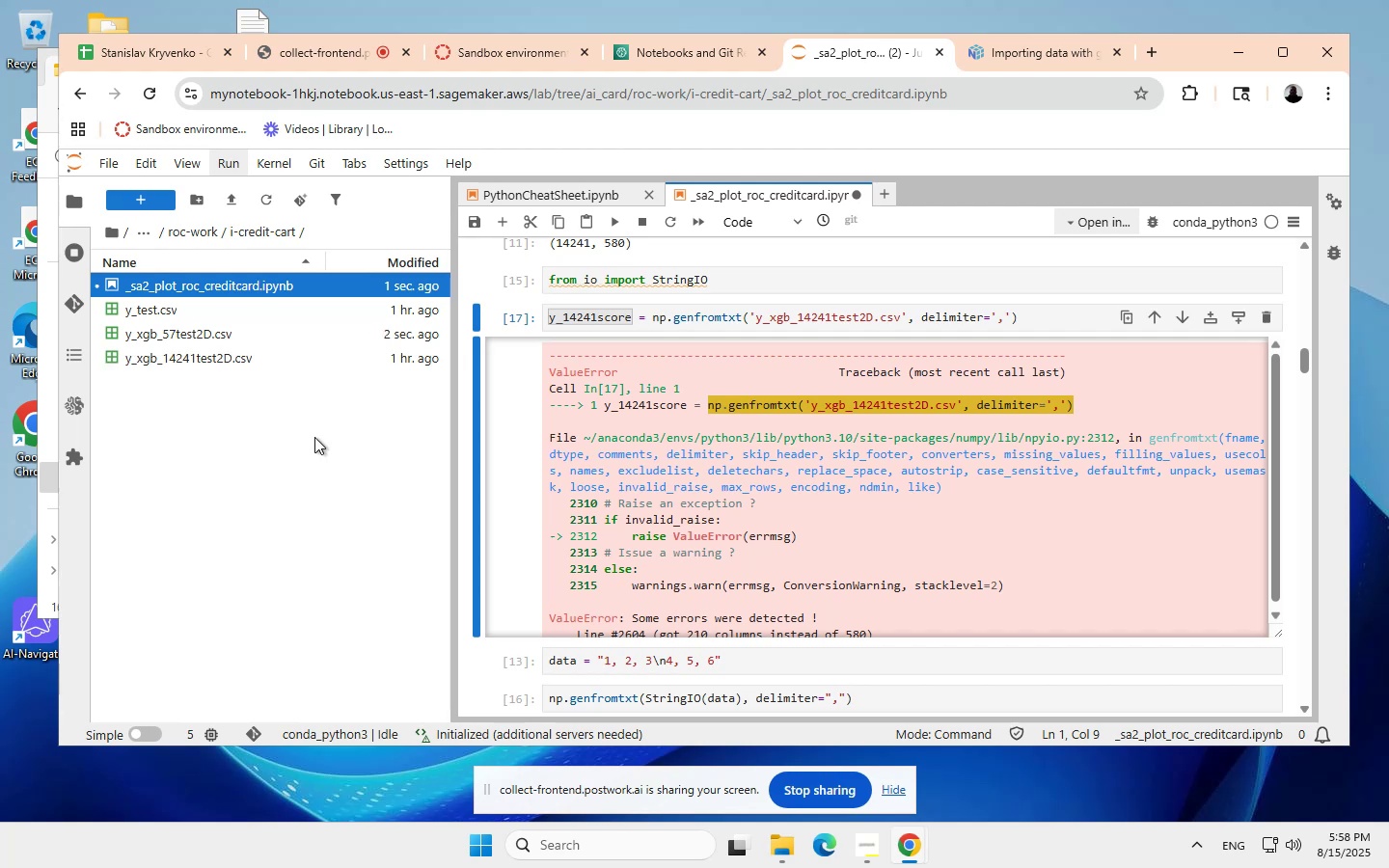 
wait(16.06)
 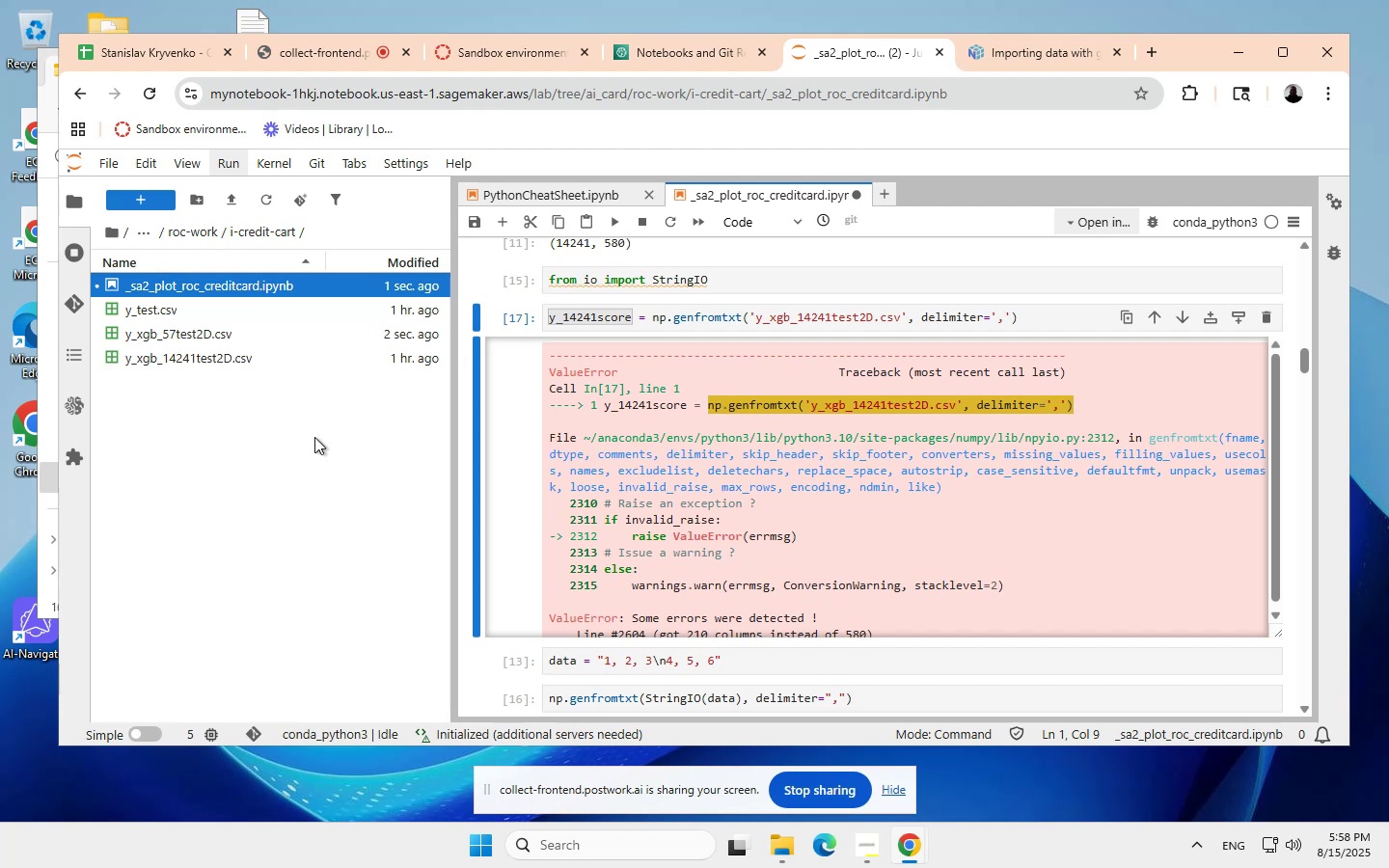 
mouse_move([209, 335])
 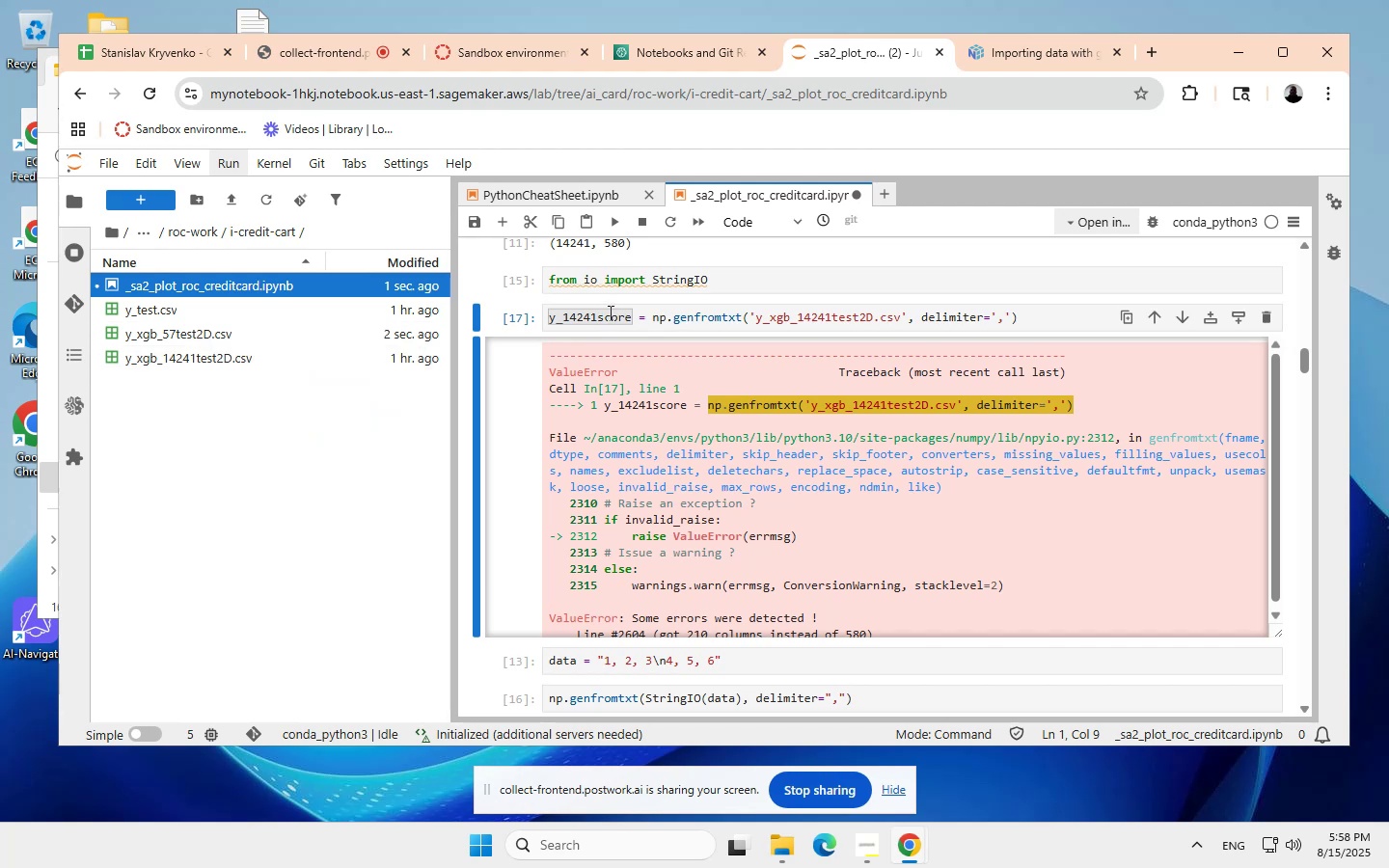 
left_click([607, 313])
 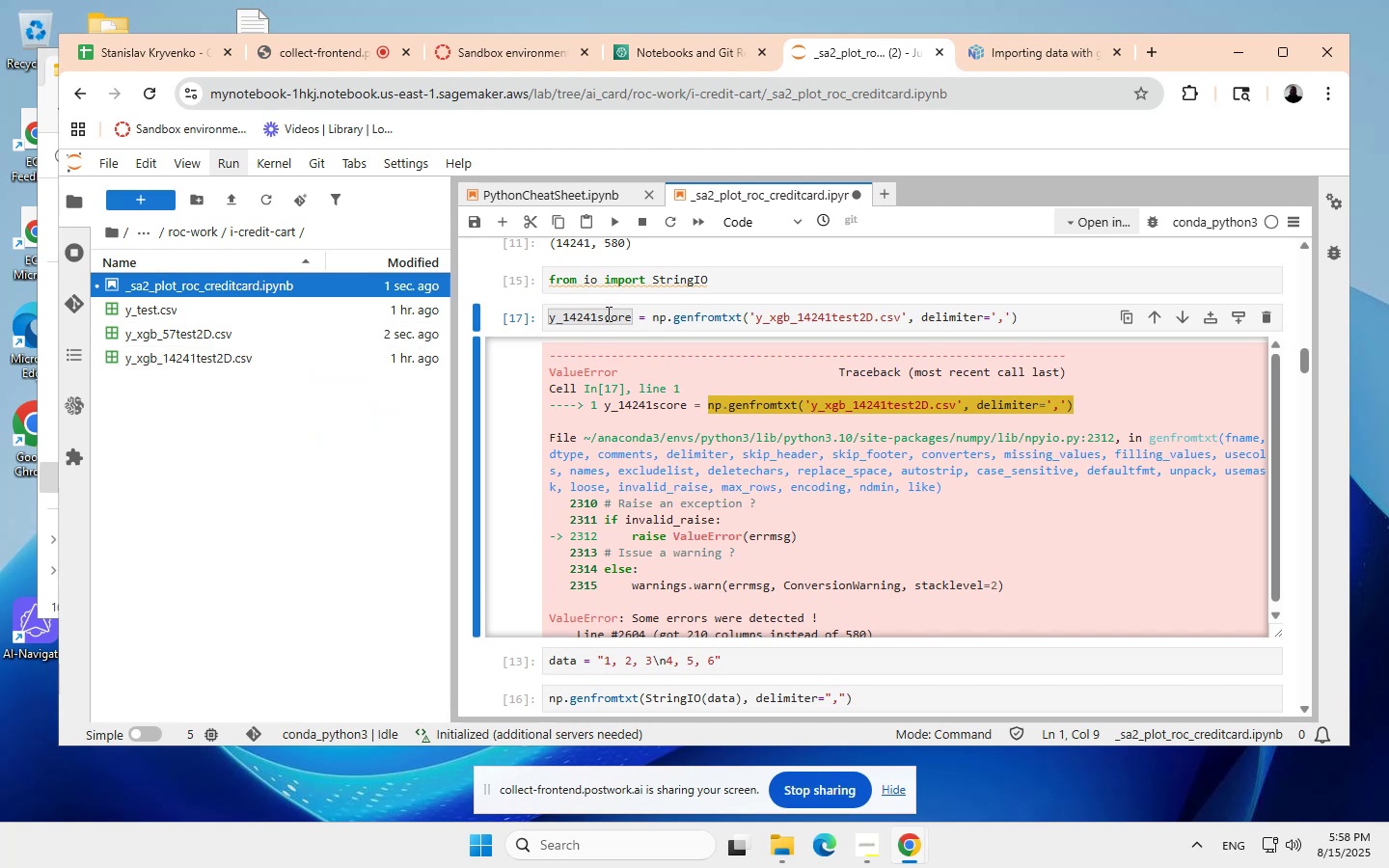 
right_click([607, 313])
 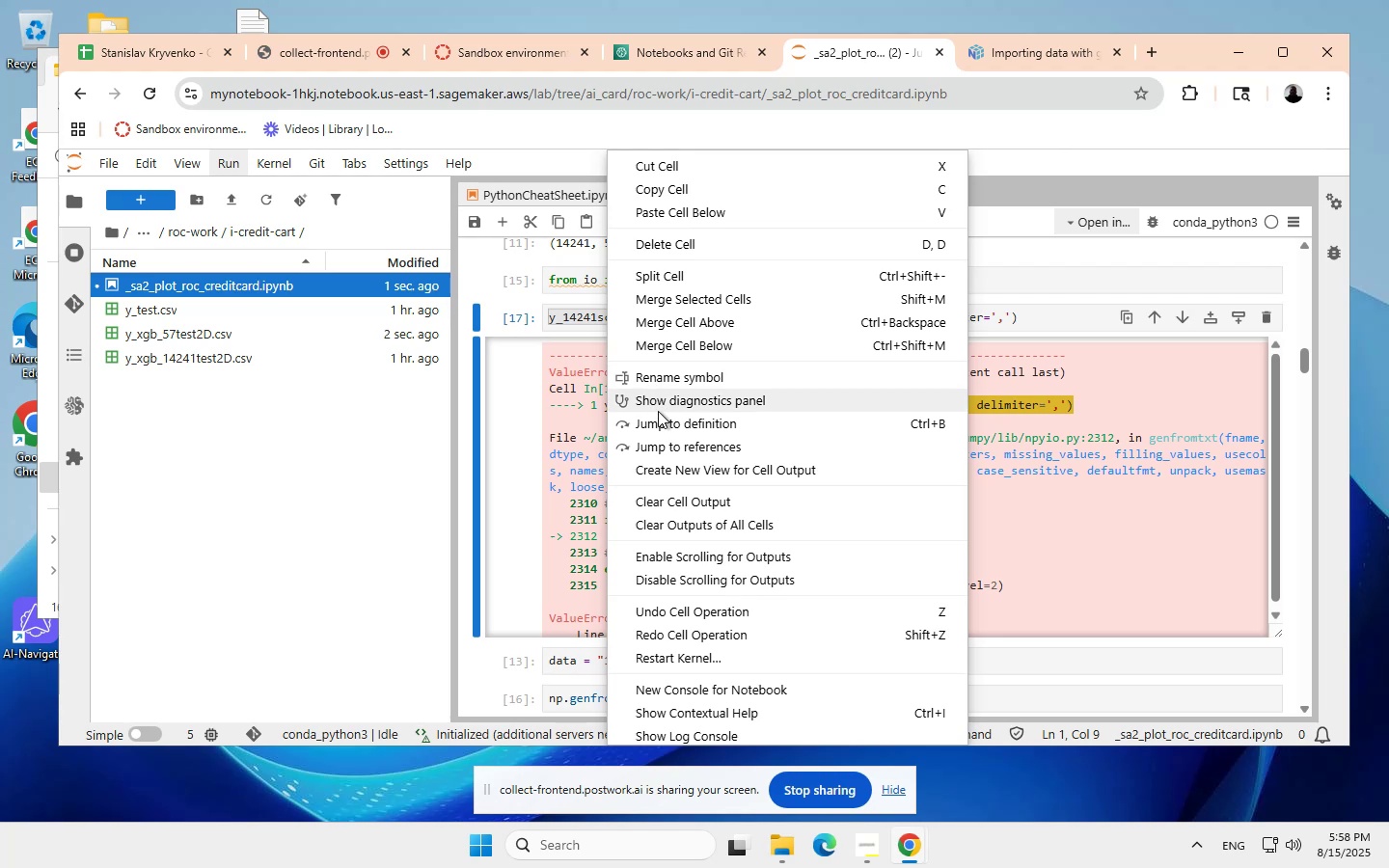 
wait(5.7)
 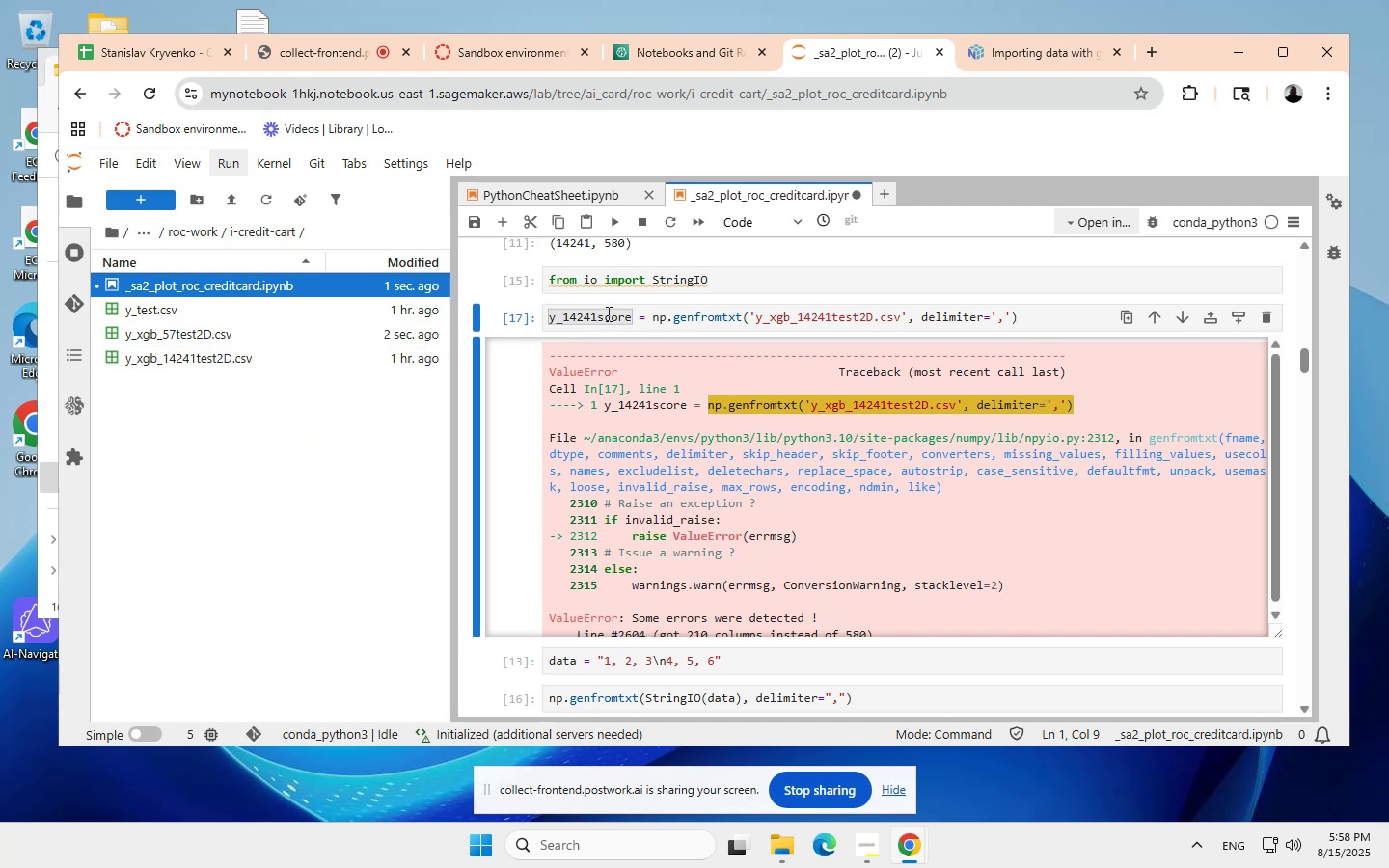 
left_click([687, 501])
 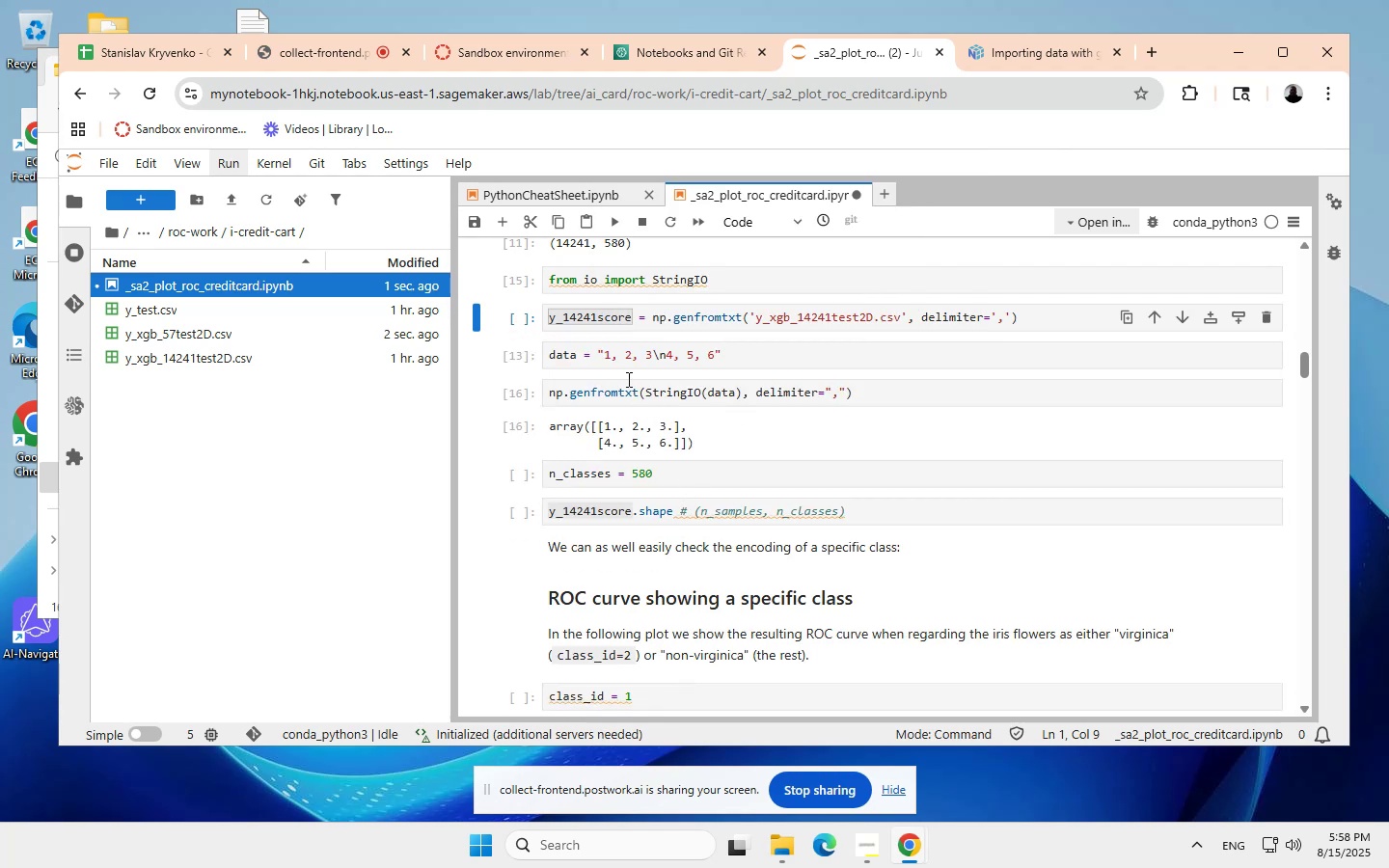 
left_click([592, 312])
 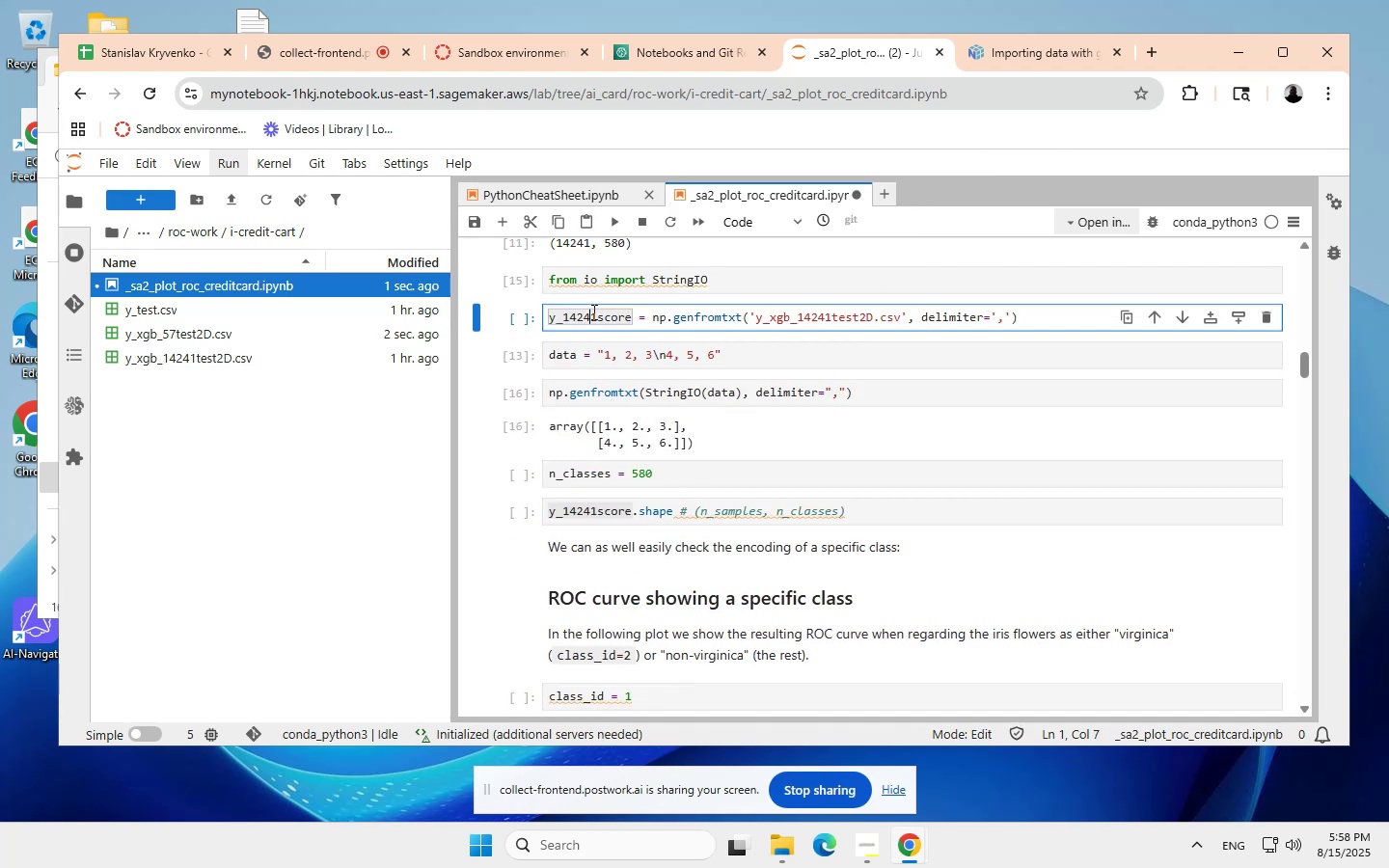 
right_click([592, 312])
 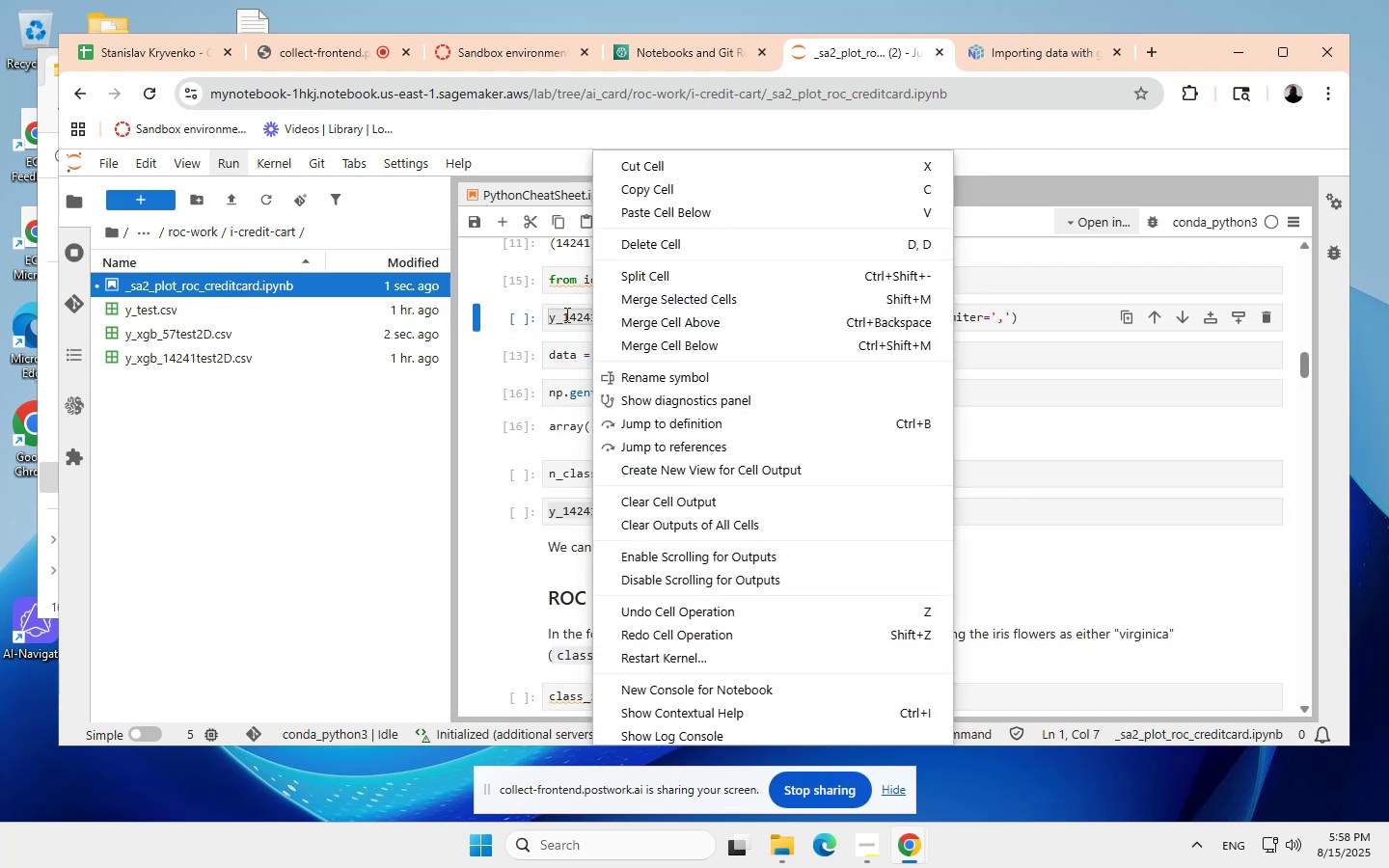 
left_click([566, 314])
 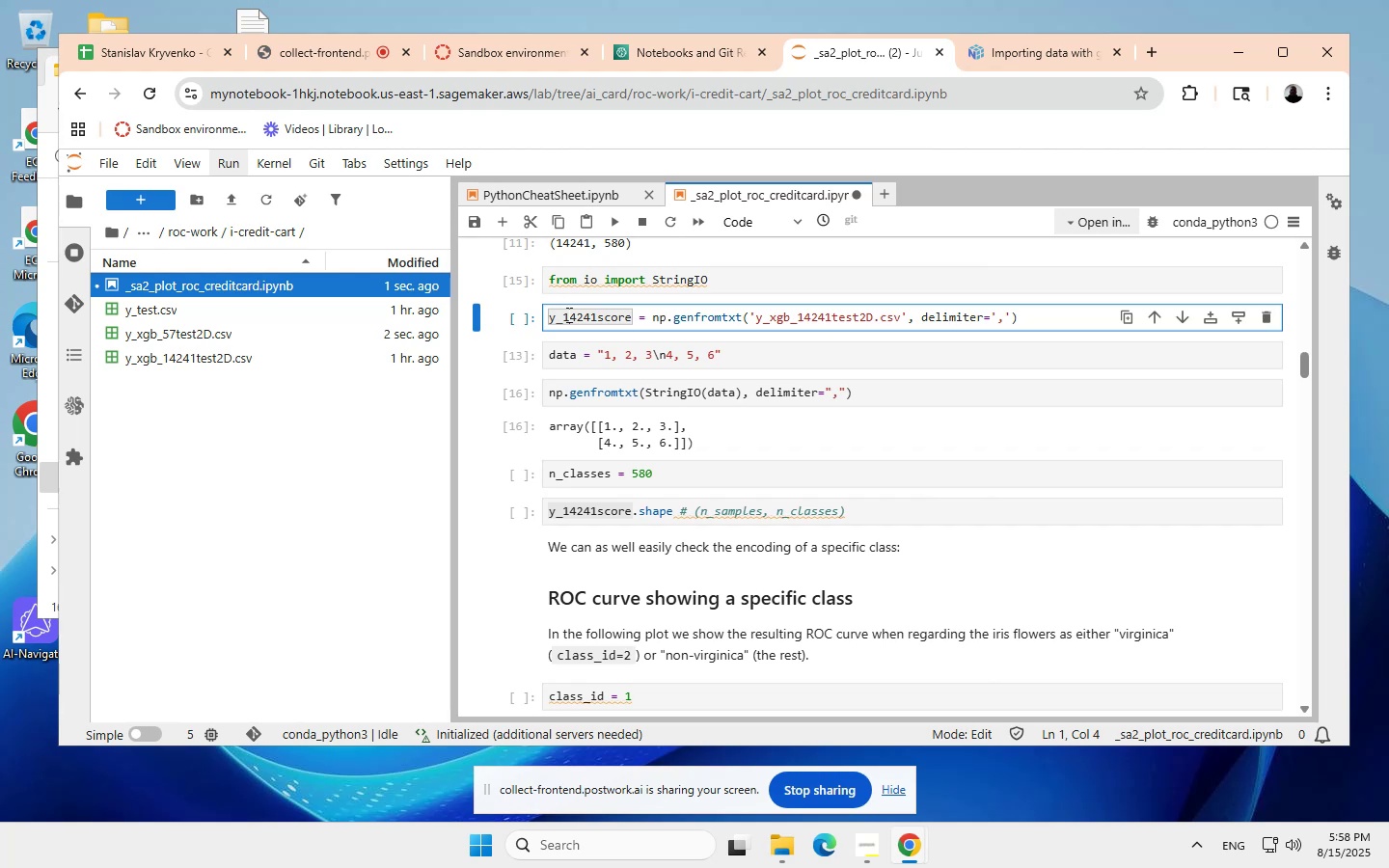 
left_click_drag(start_coordinate=[546, 312], to_coordinate=[1040, 317])
 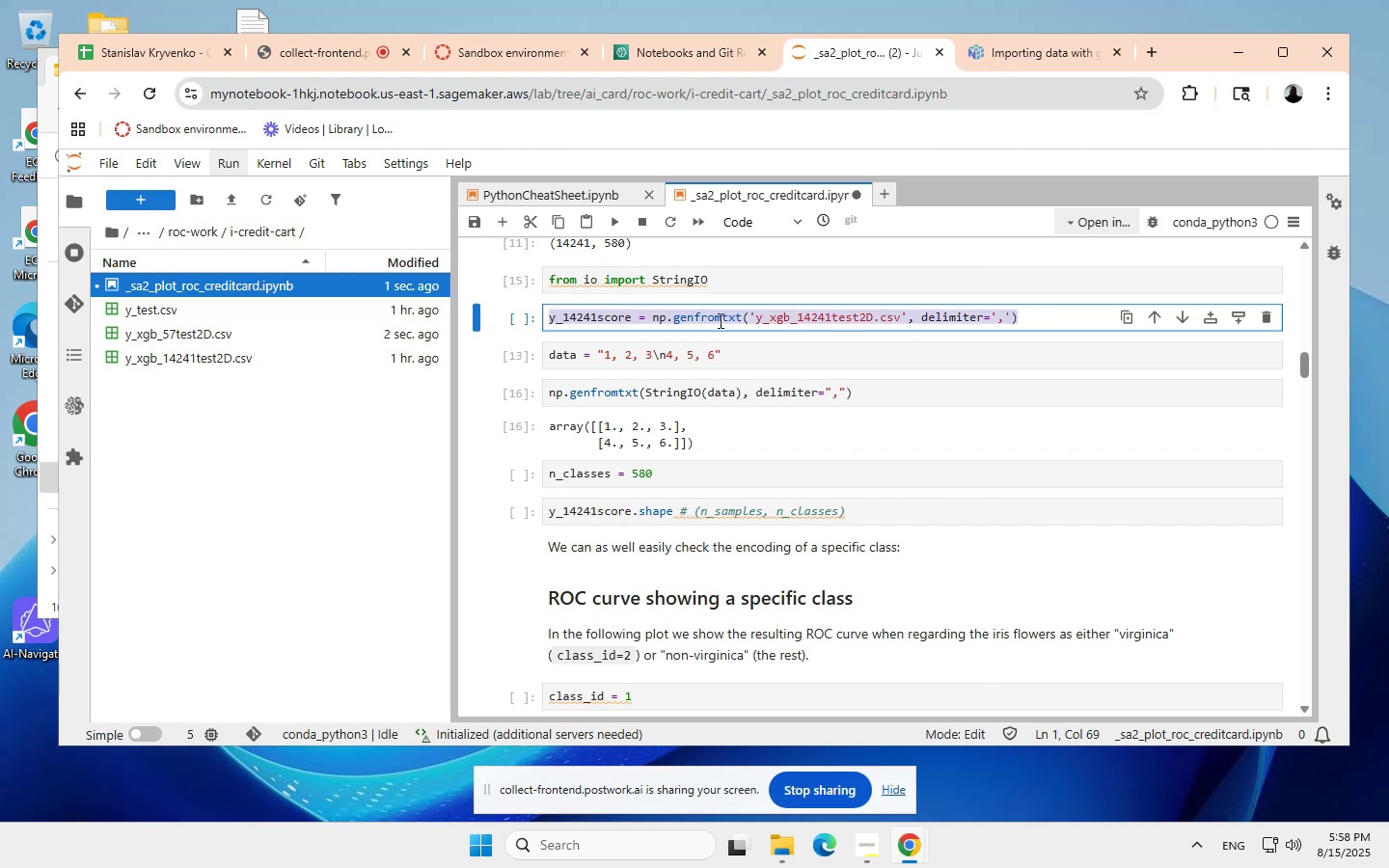 
left_click([655, 316])
 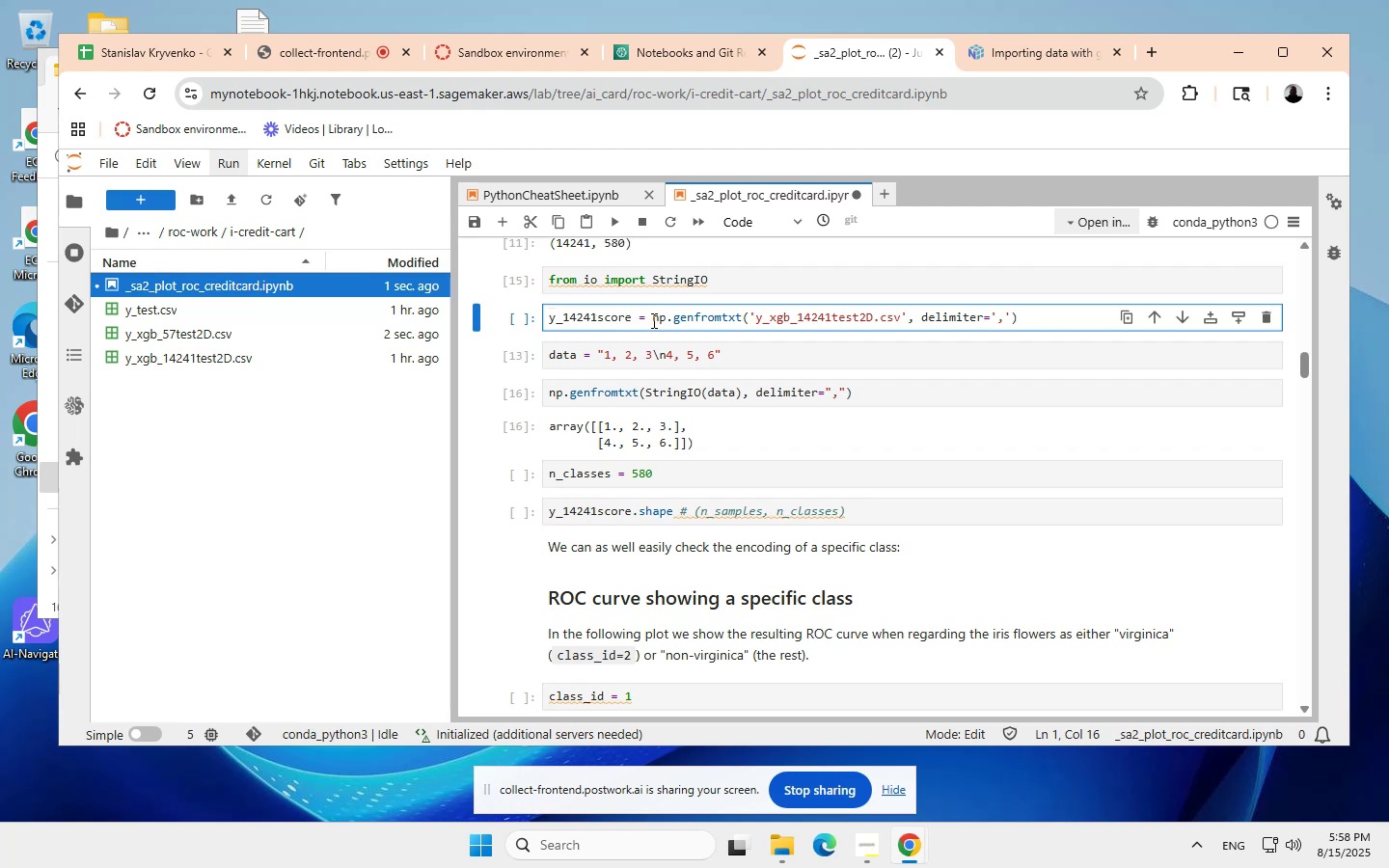 
left_click_drag(start_coordinate=[654, 317], to_coordinate=[1042, 316])
 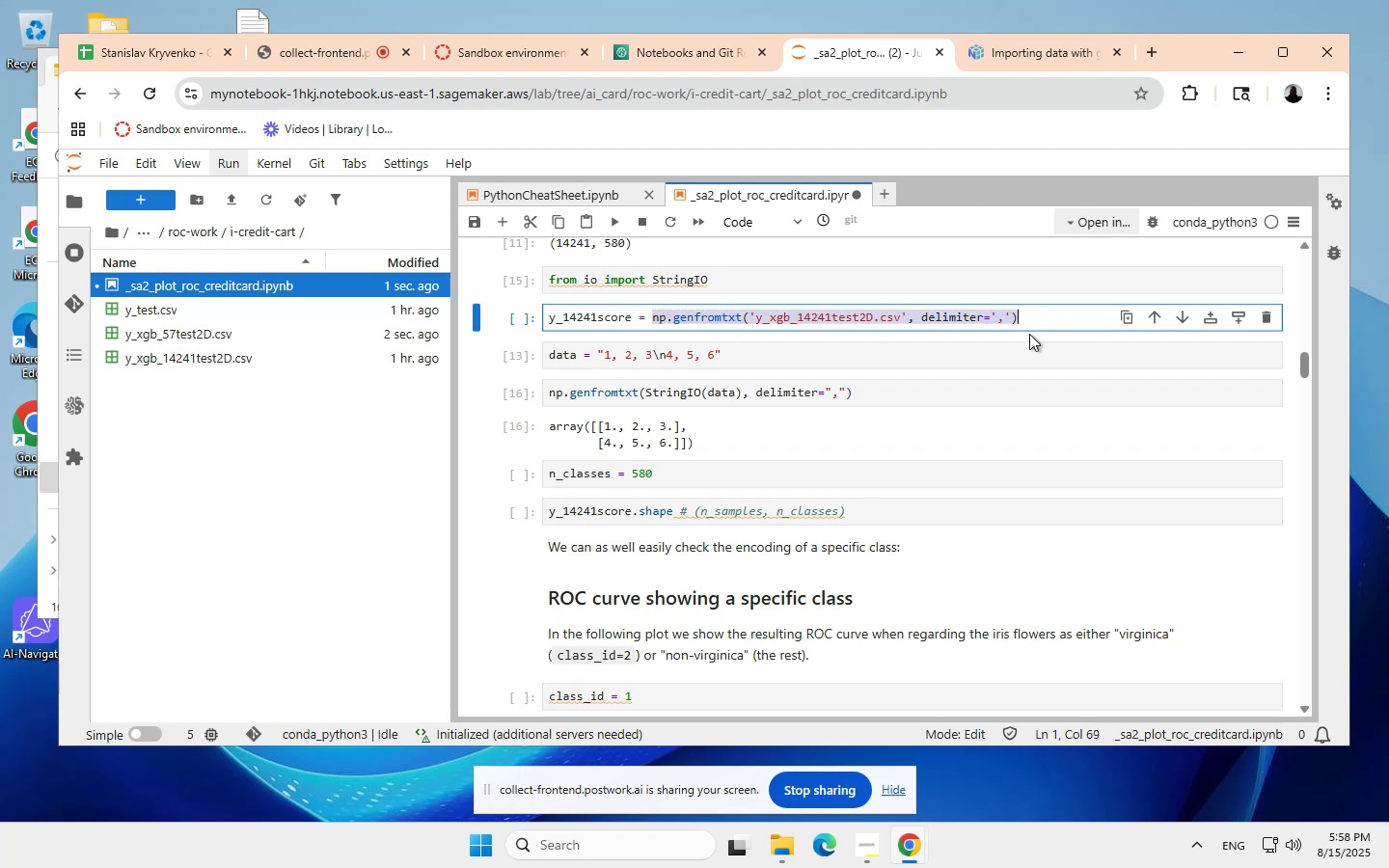 
key(Control+ControlLeft)
 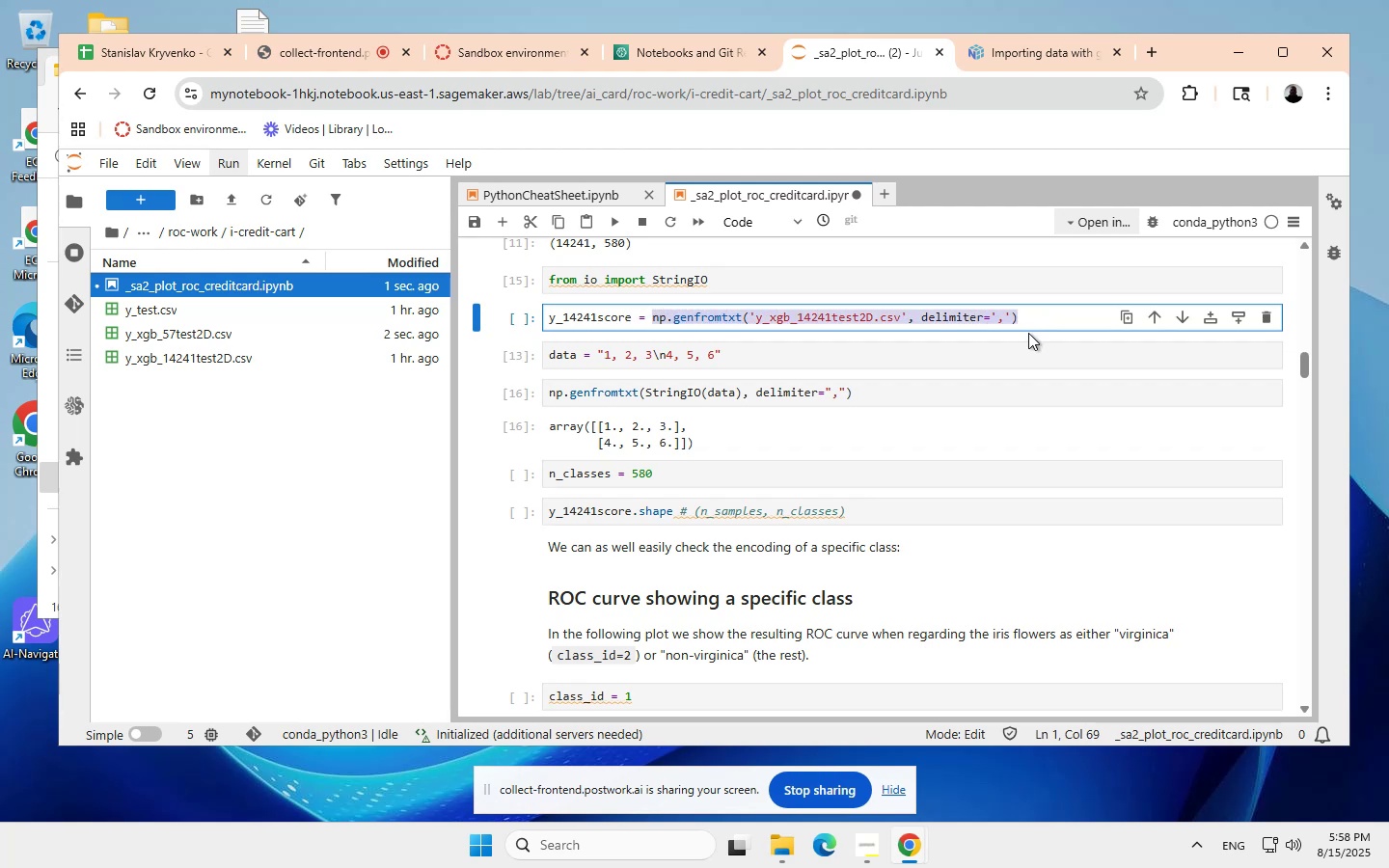 
key(Control+C)
 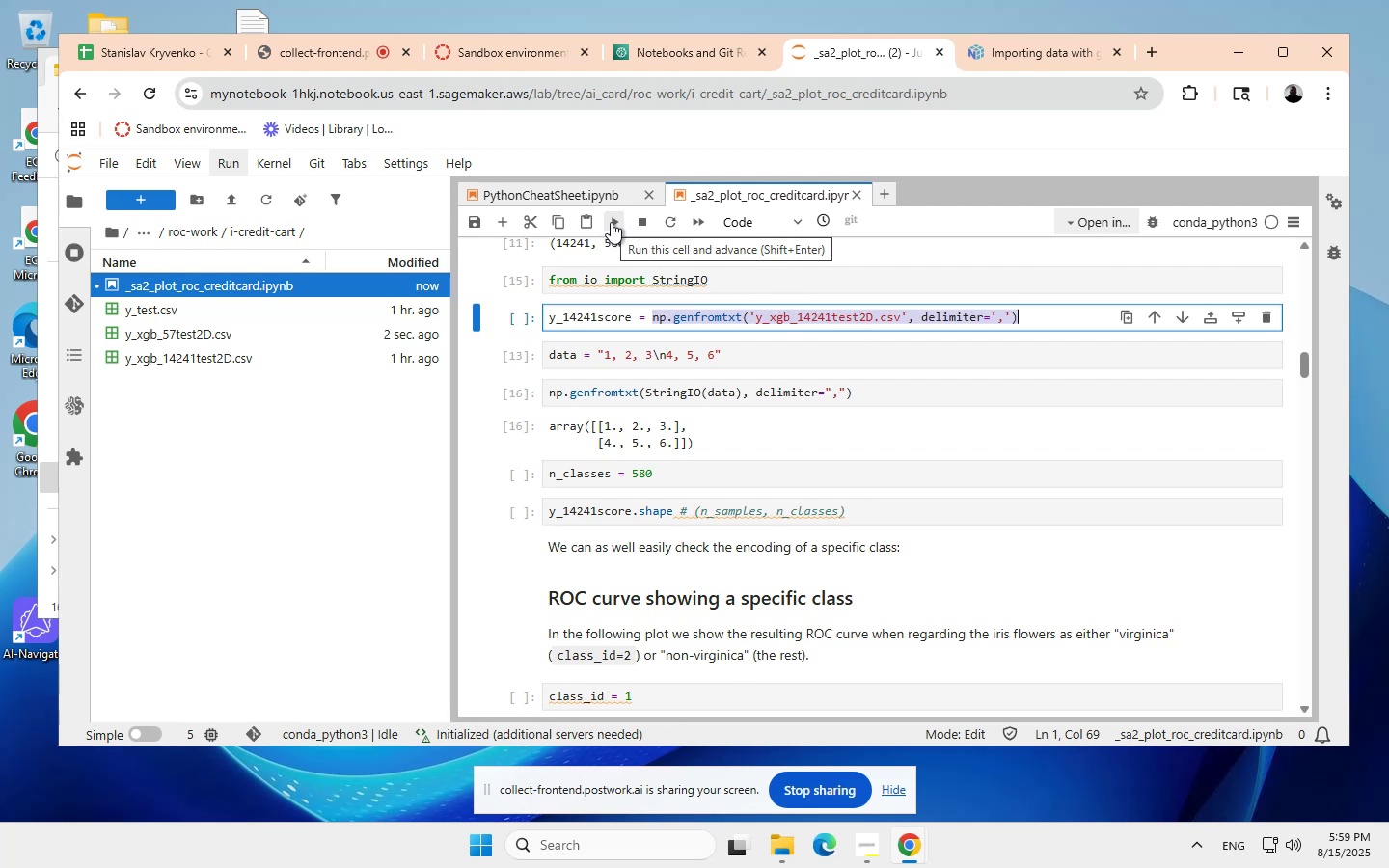 
wait(17.96)
 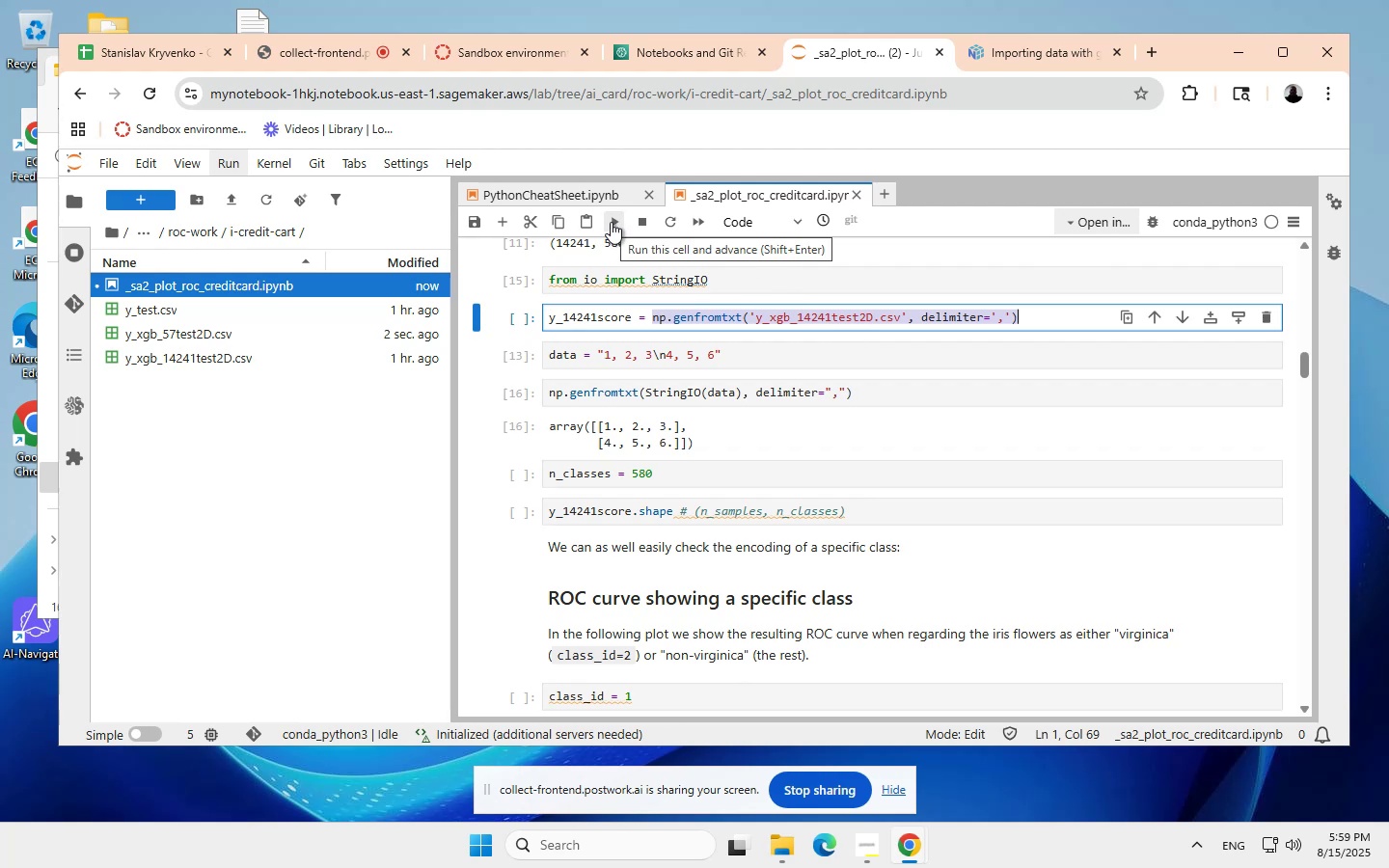 
left_click([505, 220])
 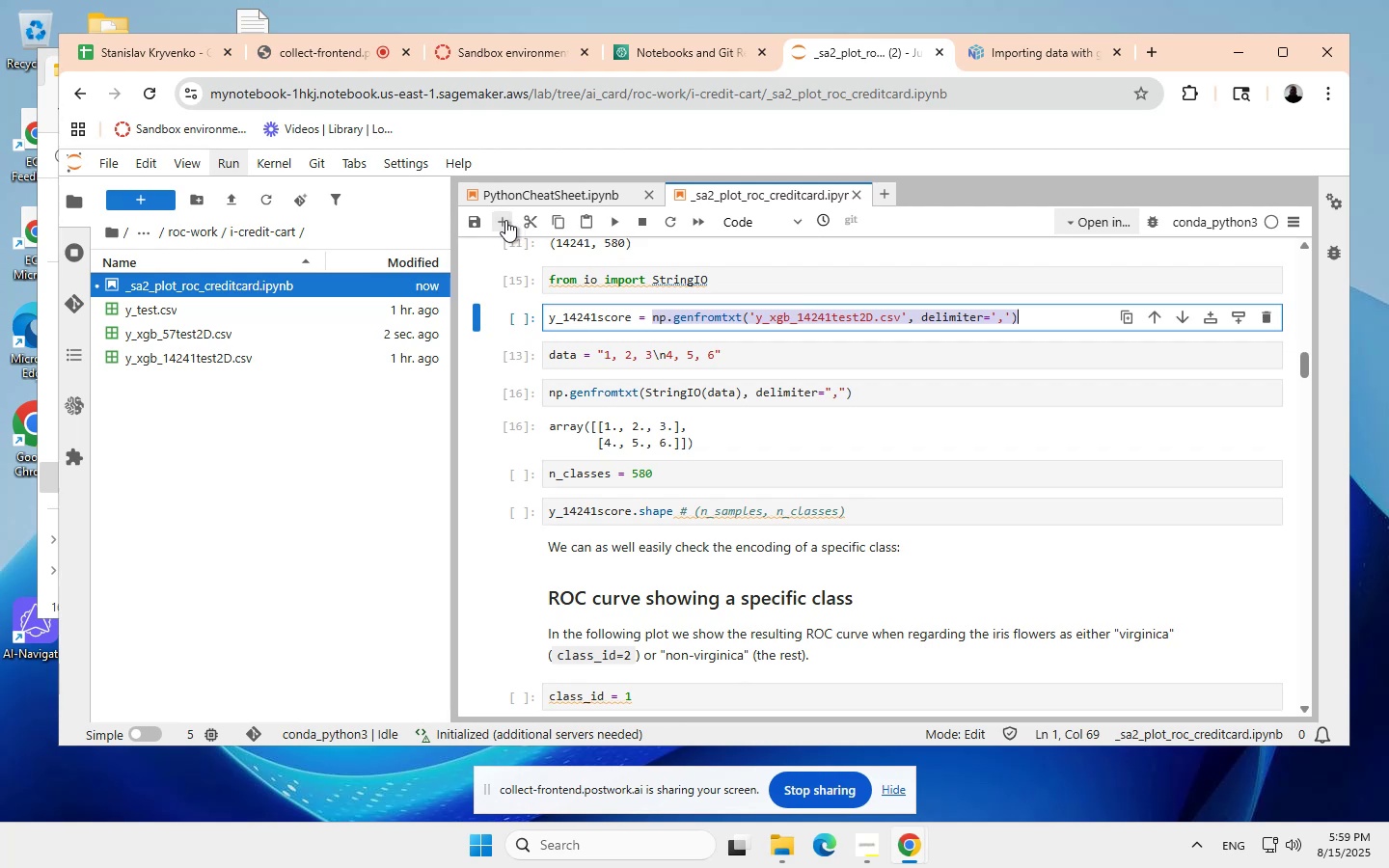 
wait(9.24)
 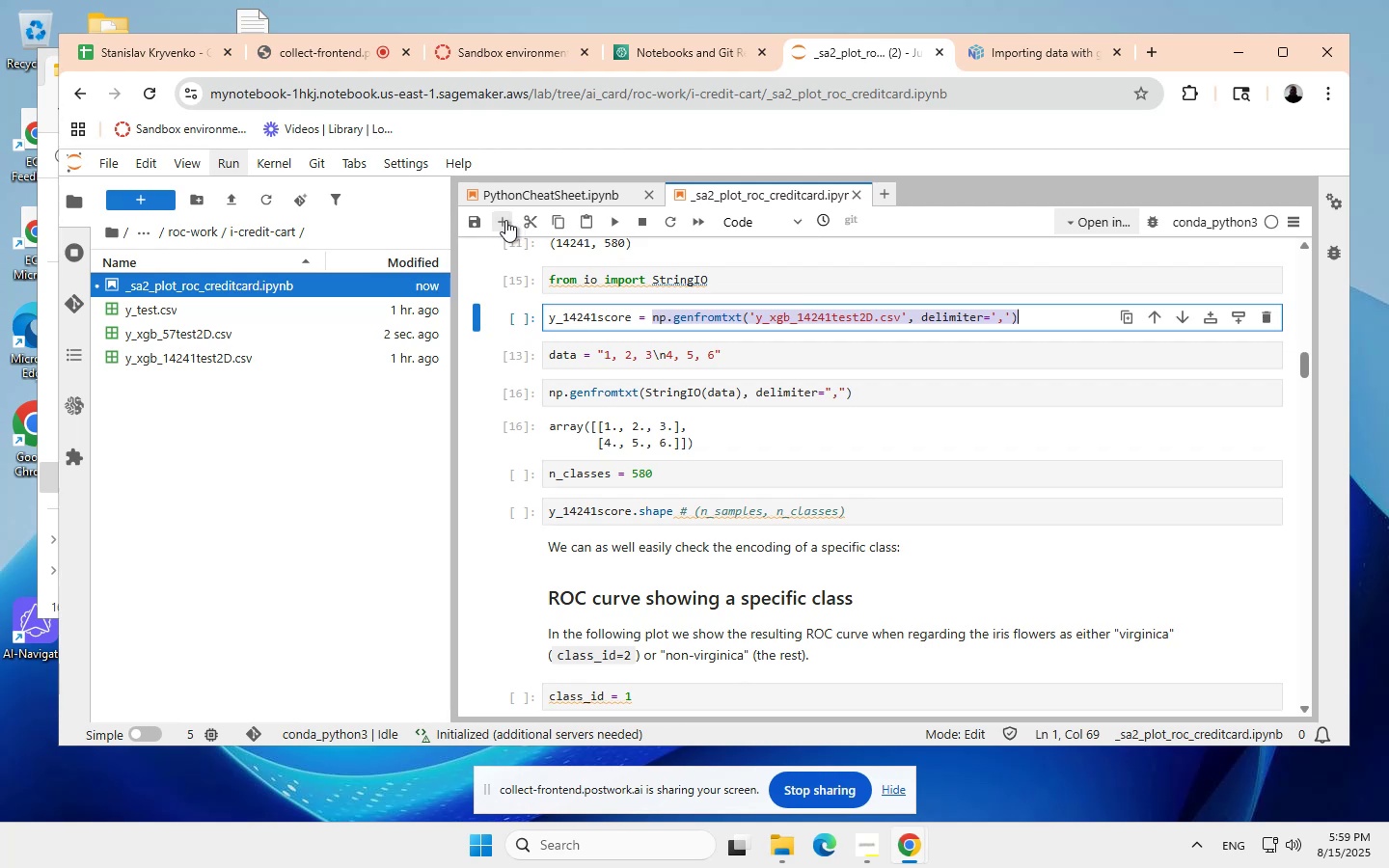 
left_click([501, 220])
 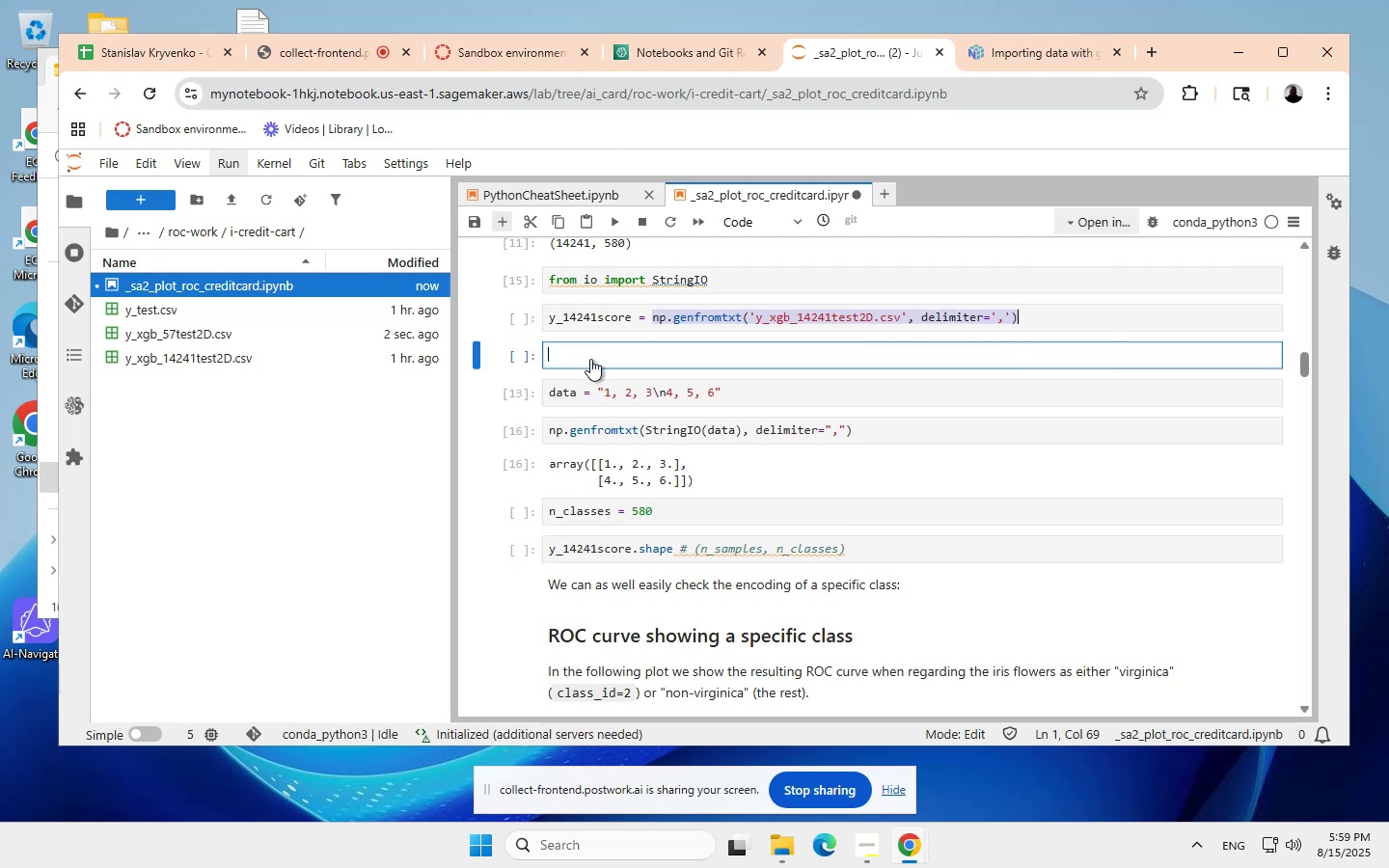 
left_click([560, 348])
 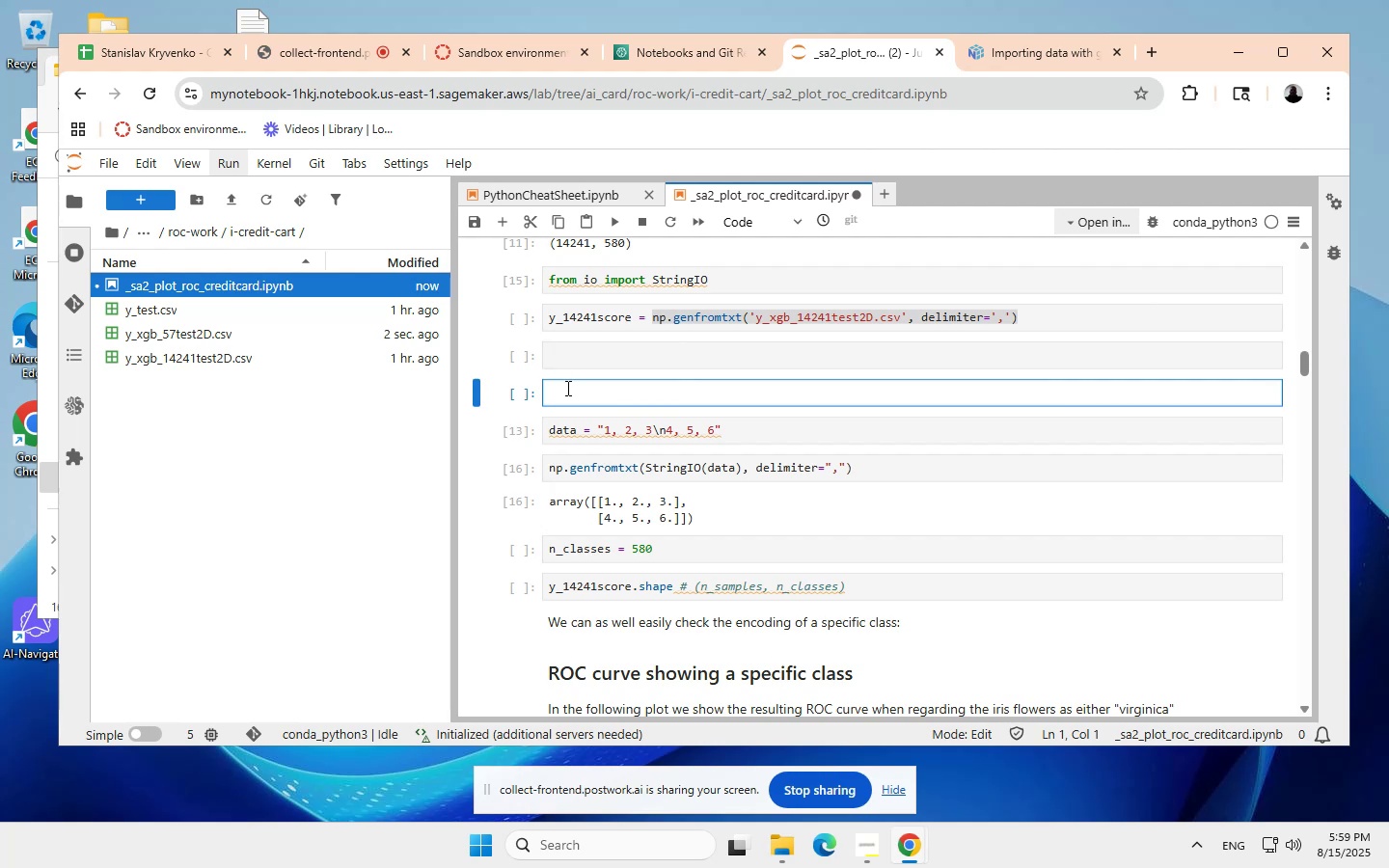 
wait(7.9)
 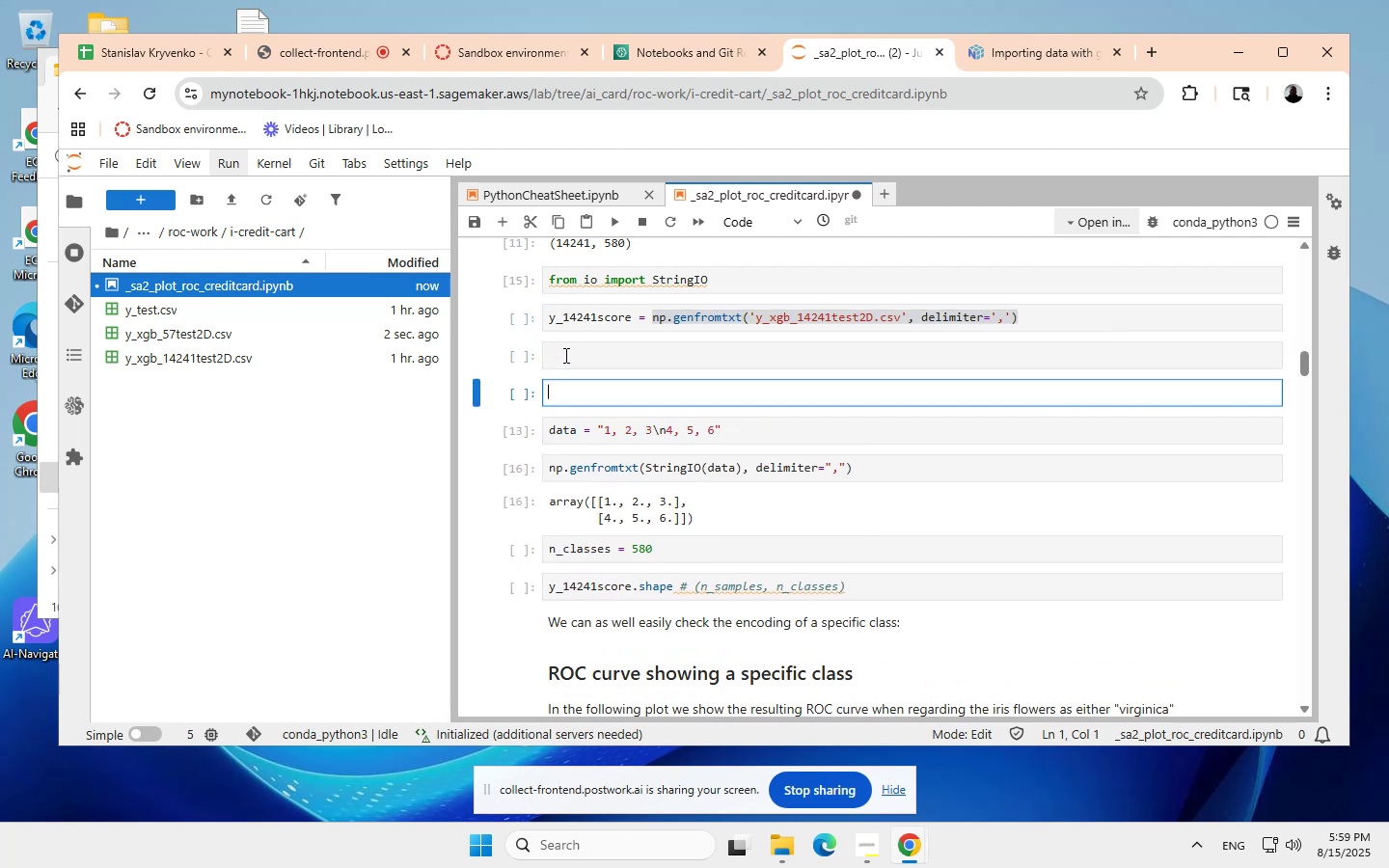 
key(Control+ControlLeft)
 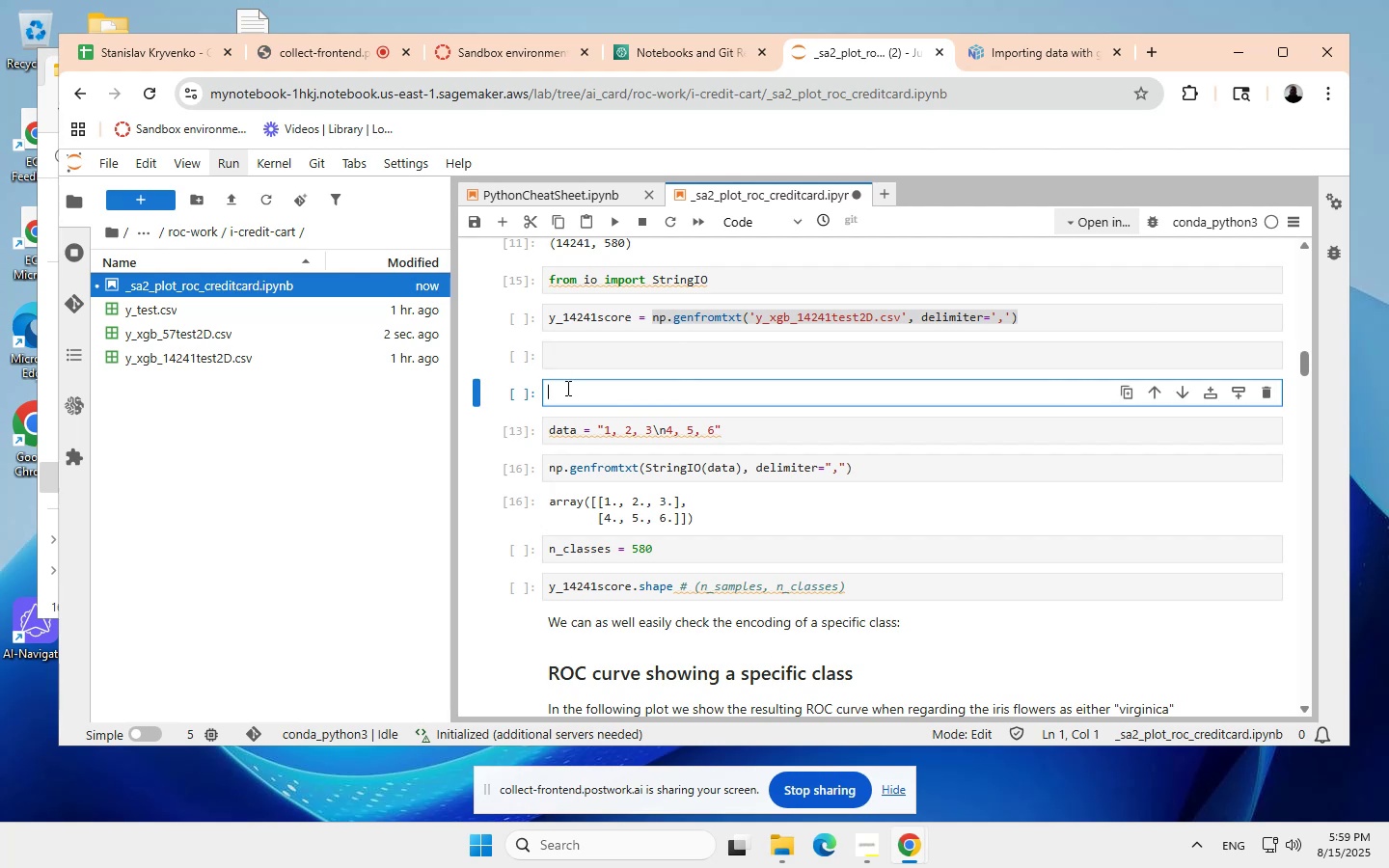 
key(Control+V)
 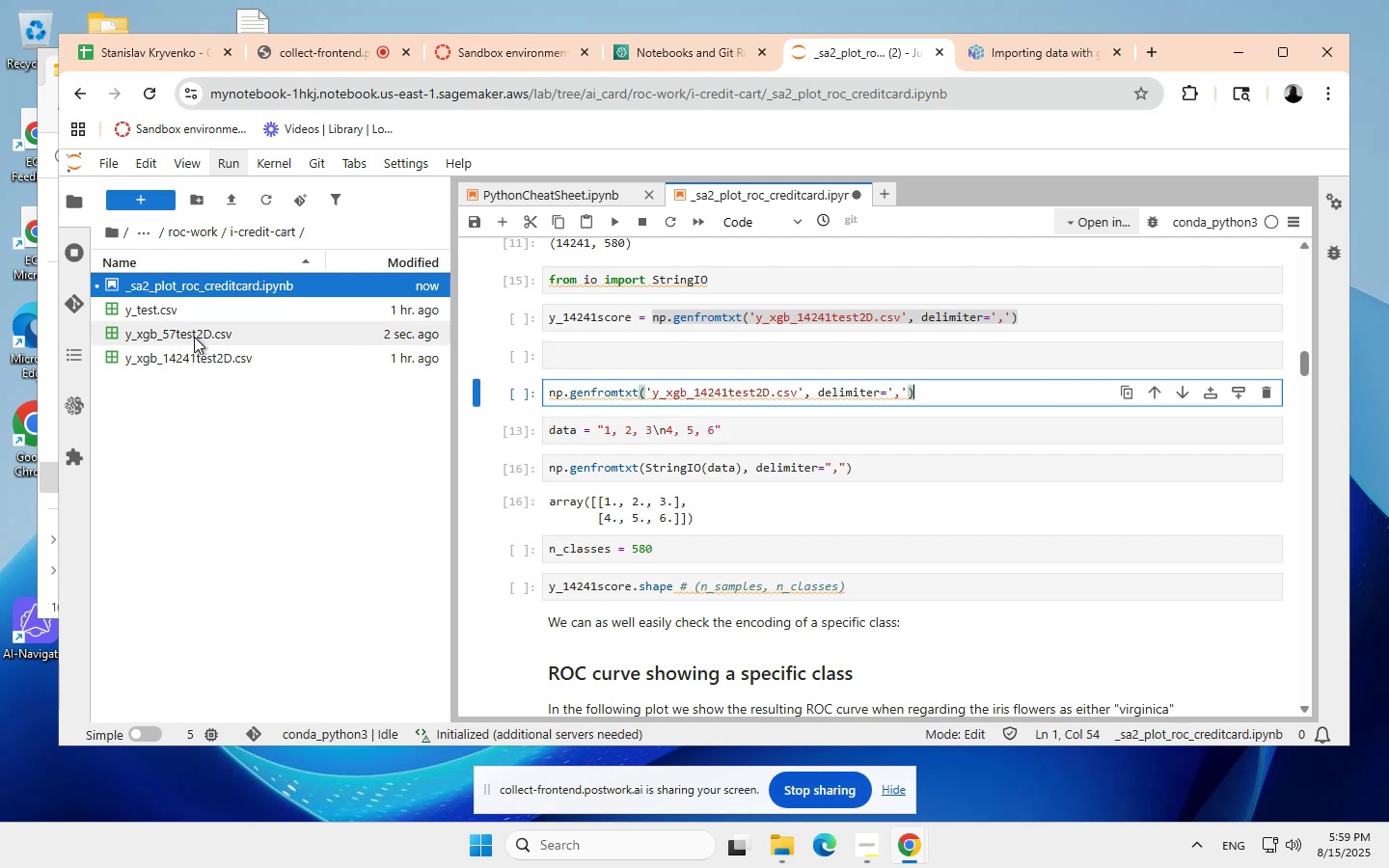 
wait(6.73)
 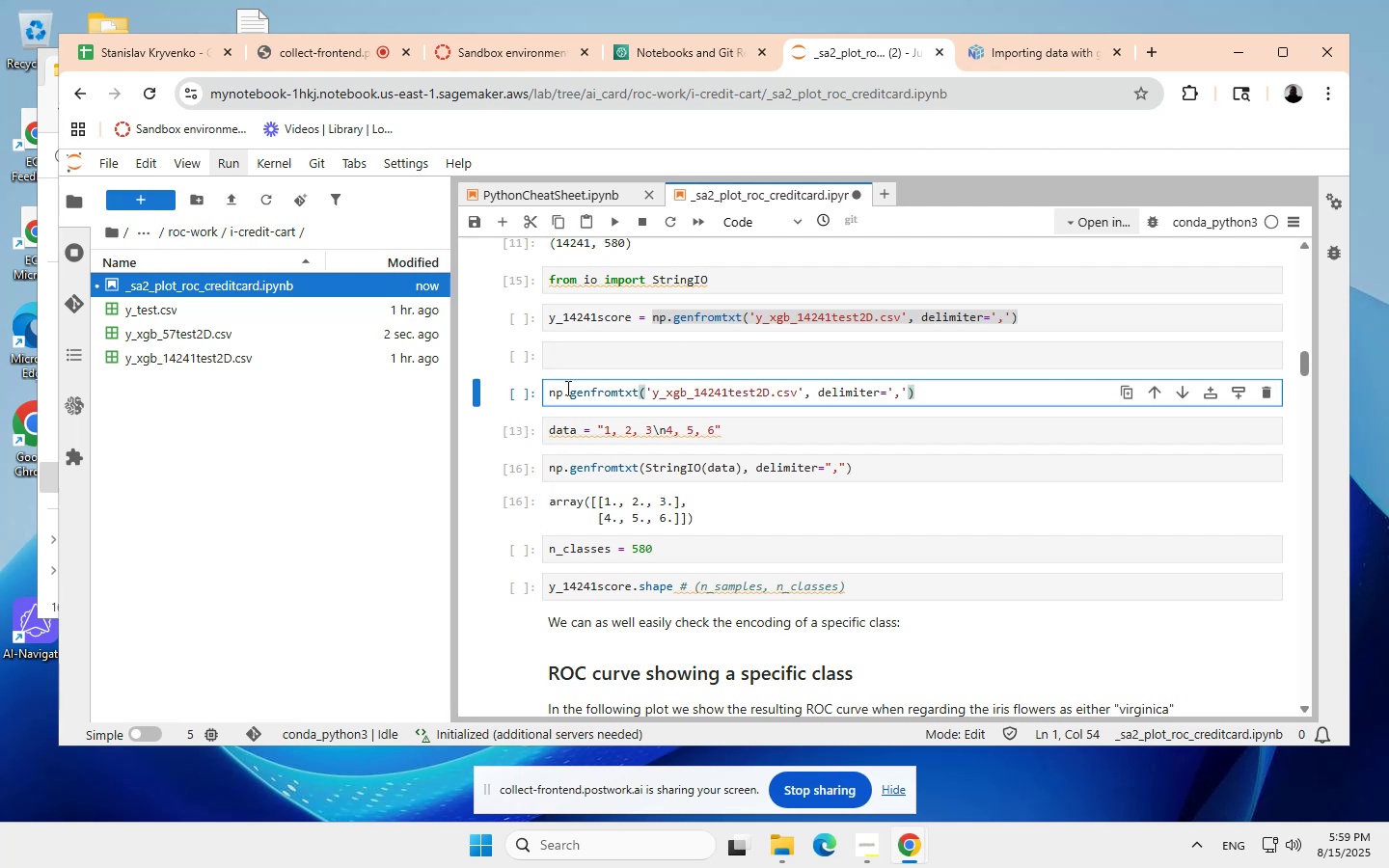 
left_click([194, 336])
 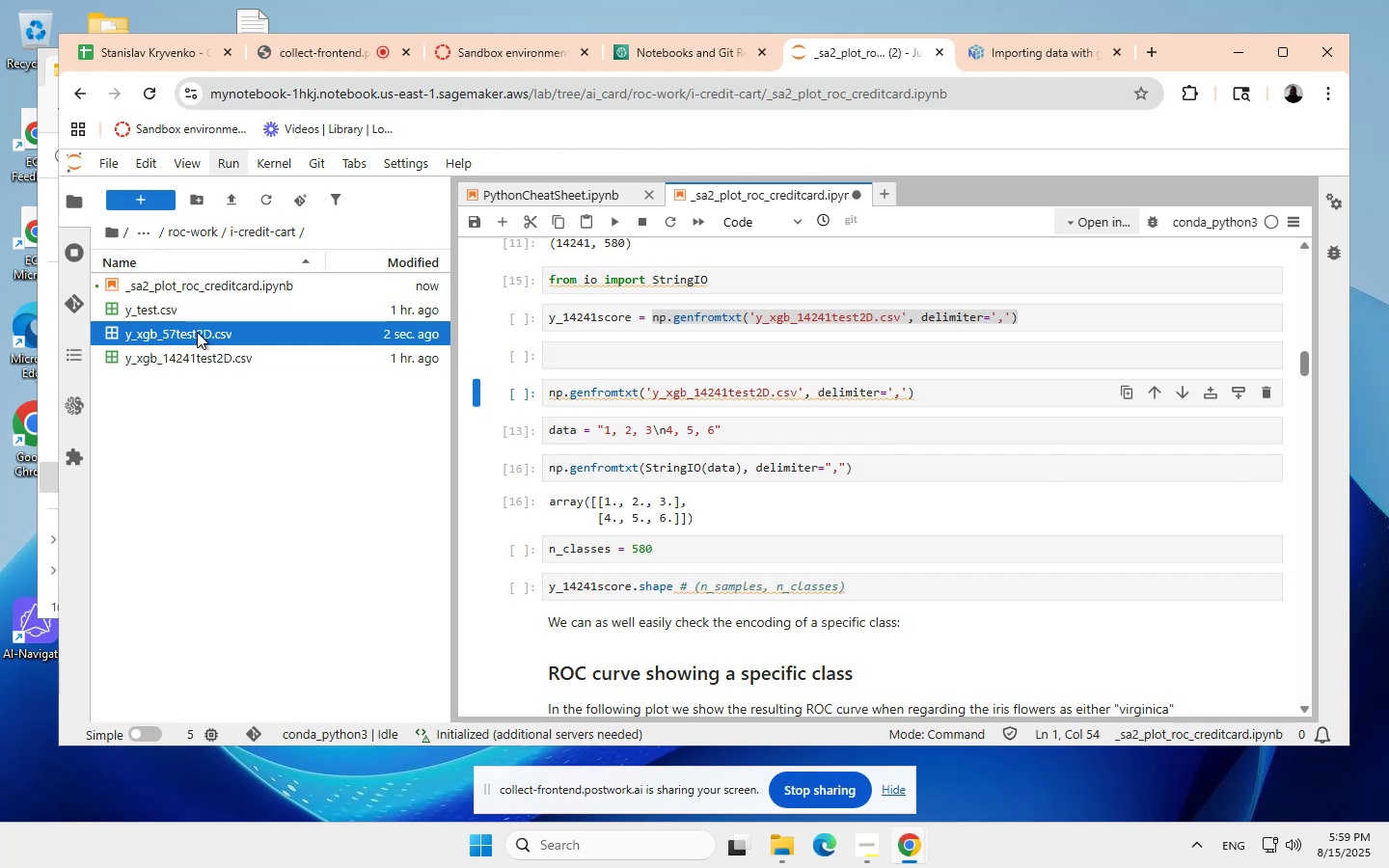 
right_click([197, 332])
 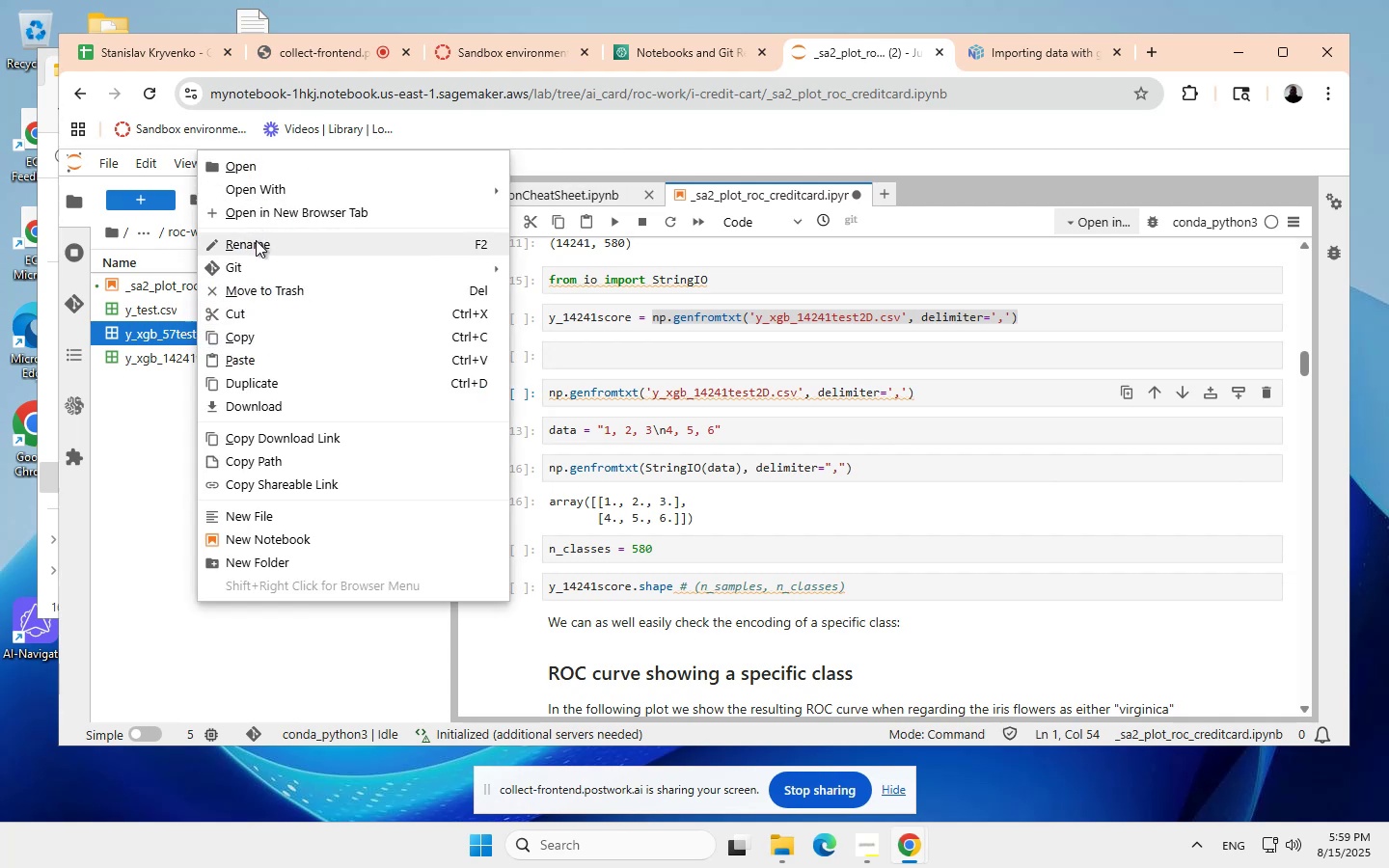 
wait(7.17)
 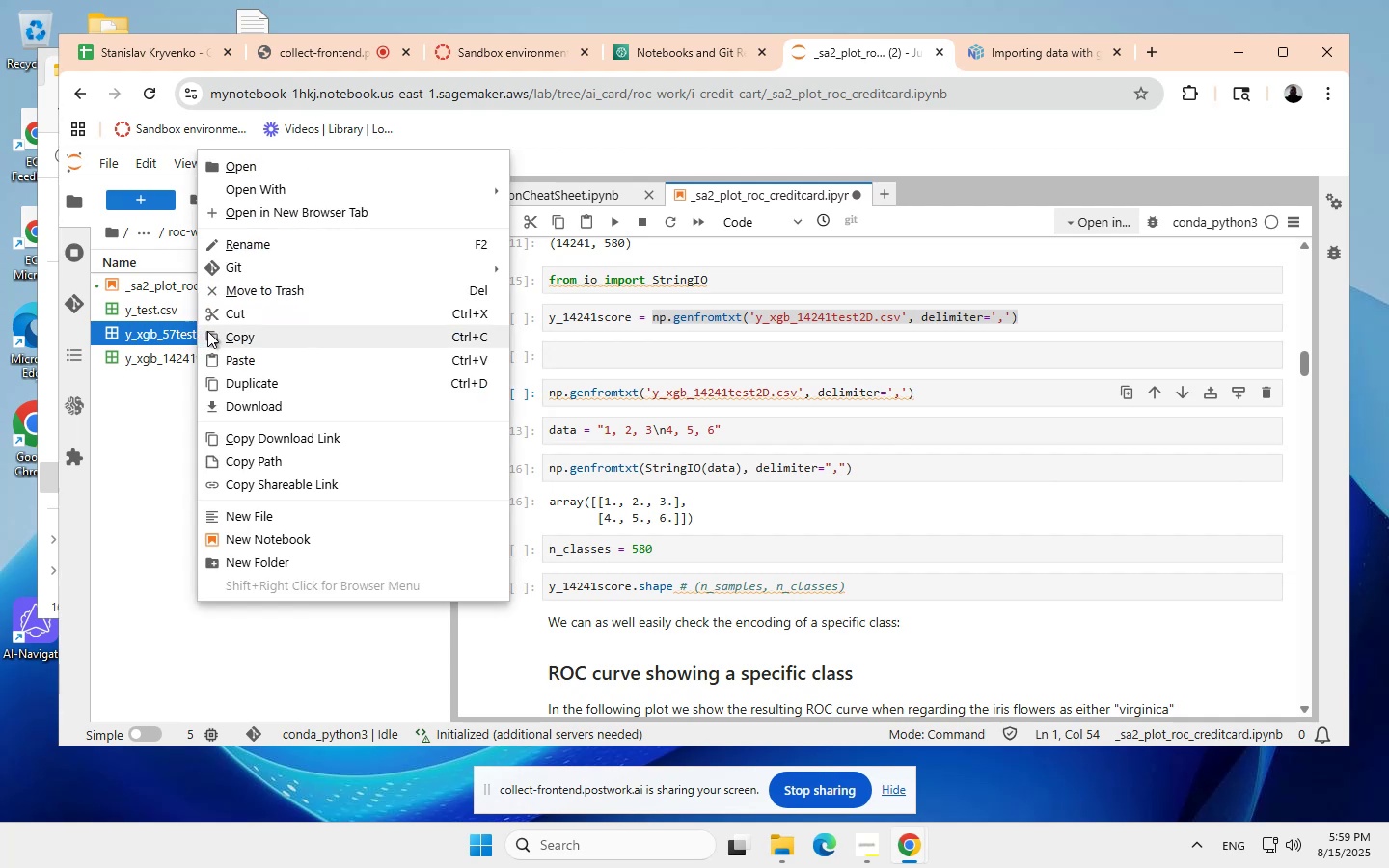 
left_click([256, 244])
 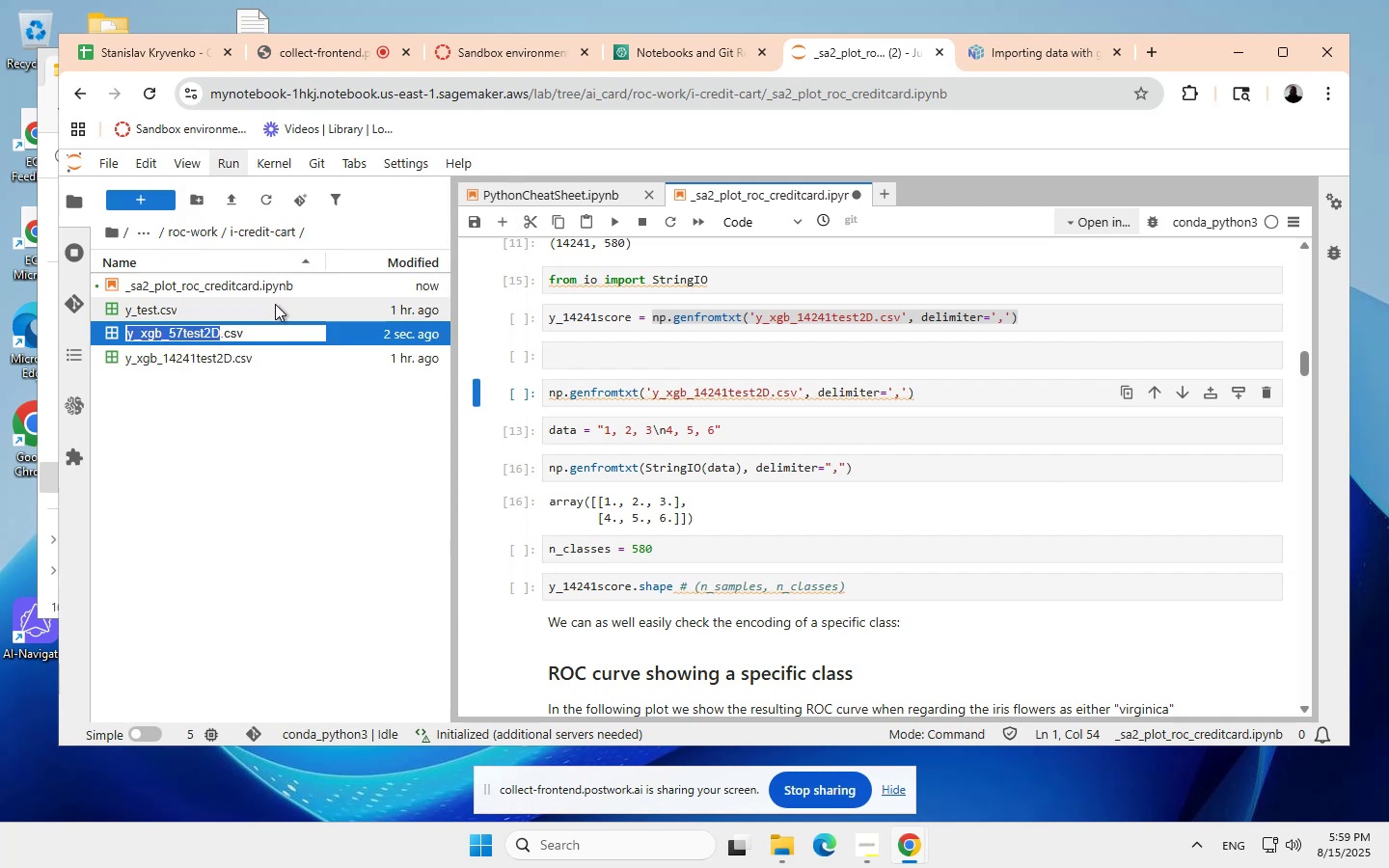 
key(Control+ControlLeft)
 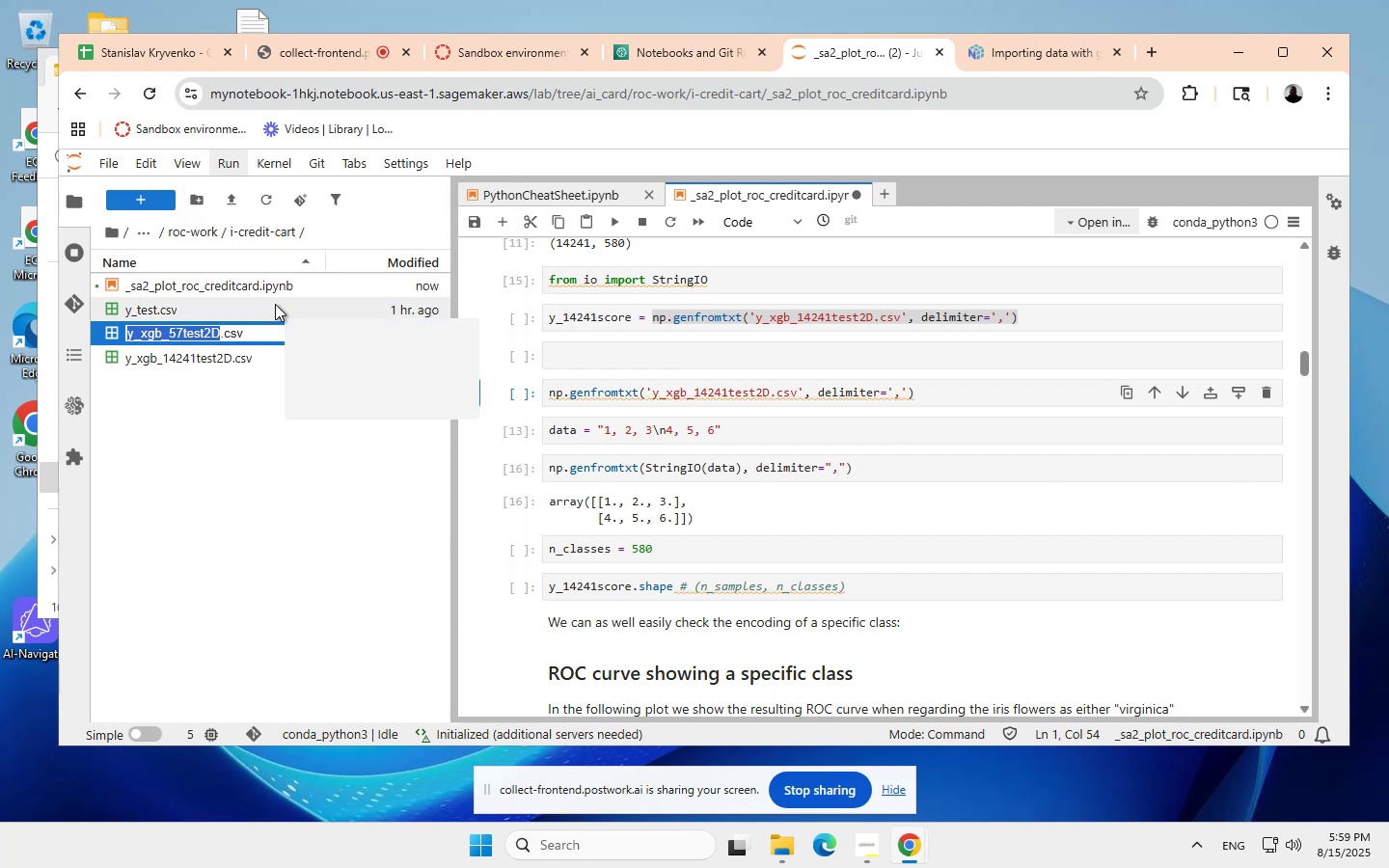 
key(Control+C)
 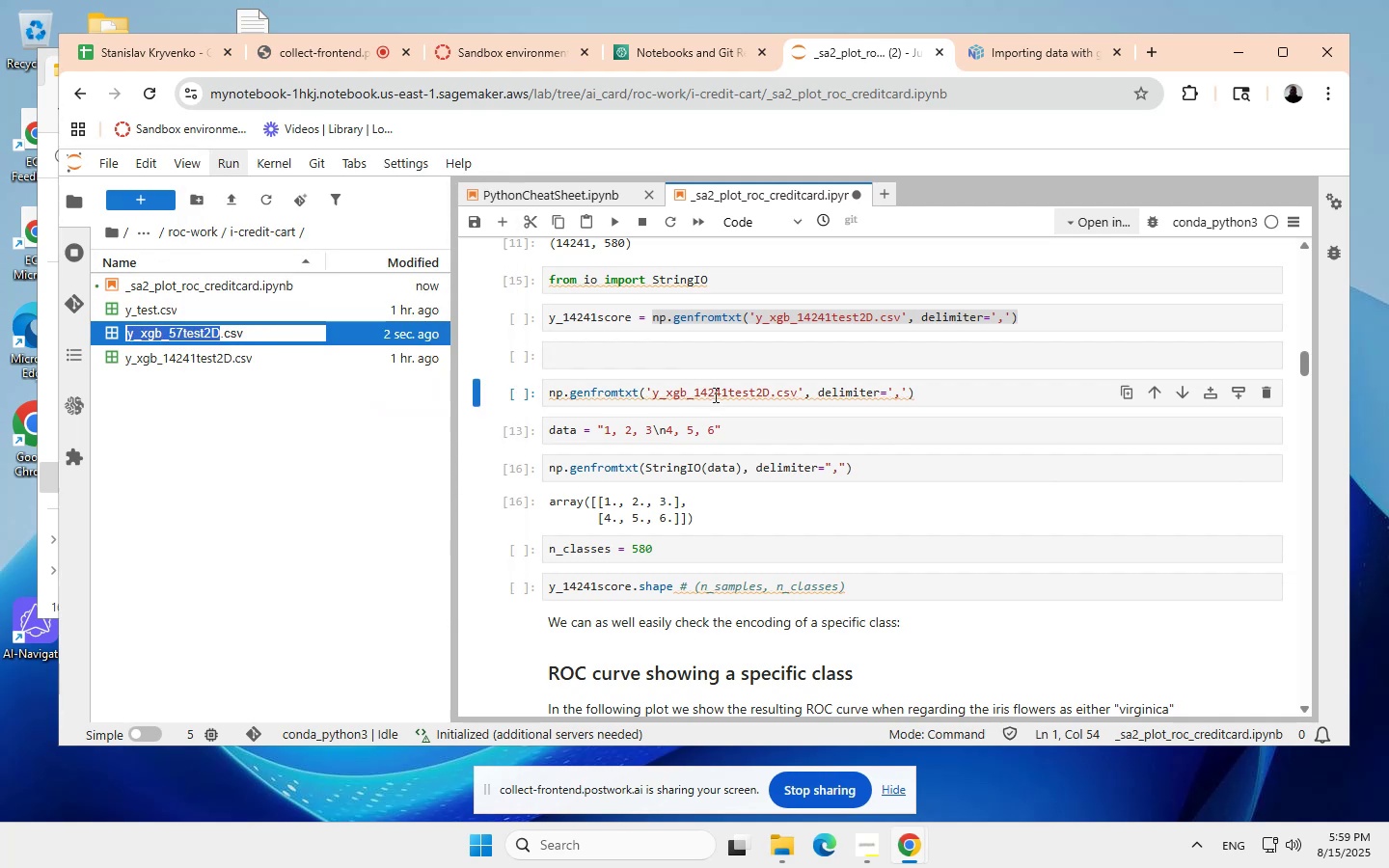 
left_click([720, 390])
 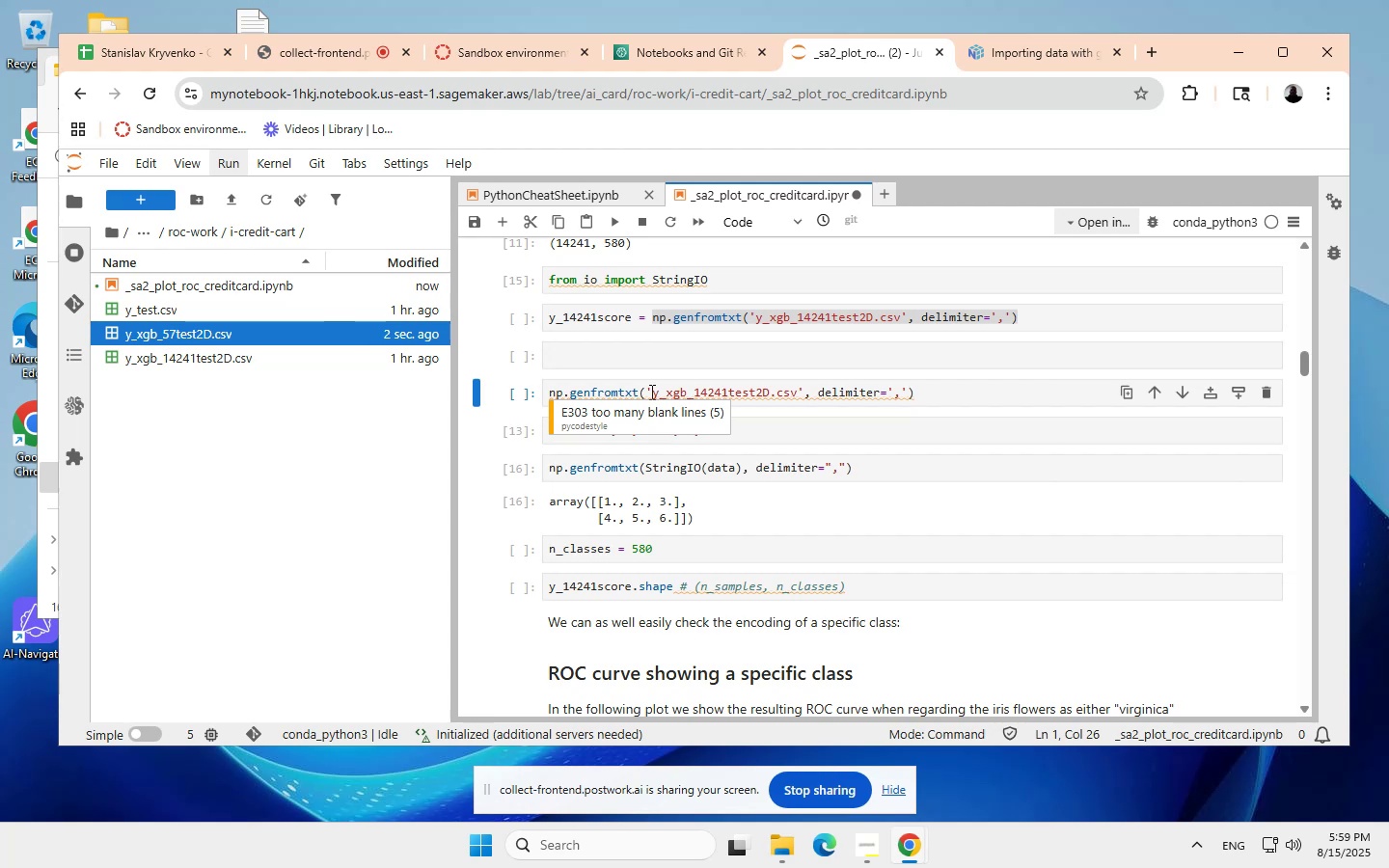 
left_click_drag(start_coordinate=[650, 392], to_coordinate=[768, 393])
 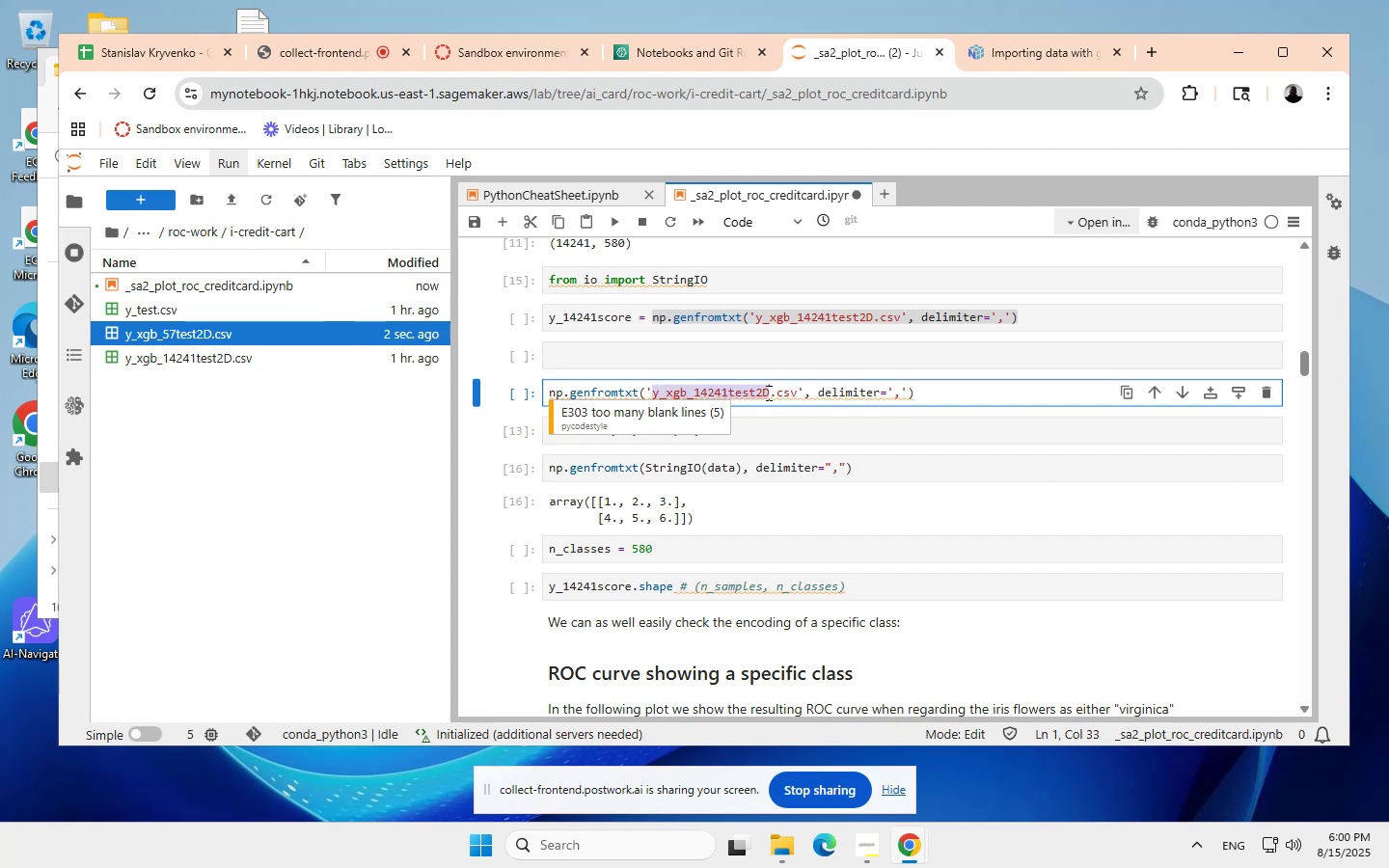 
key(Control+ControlLeft)
 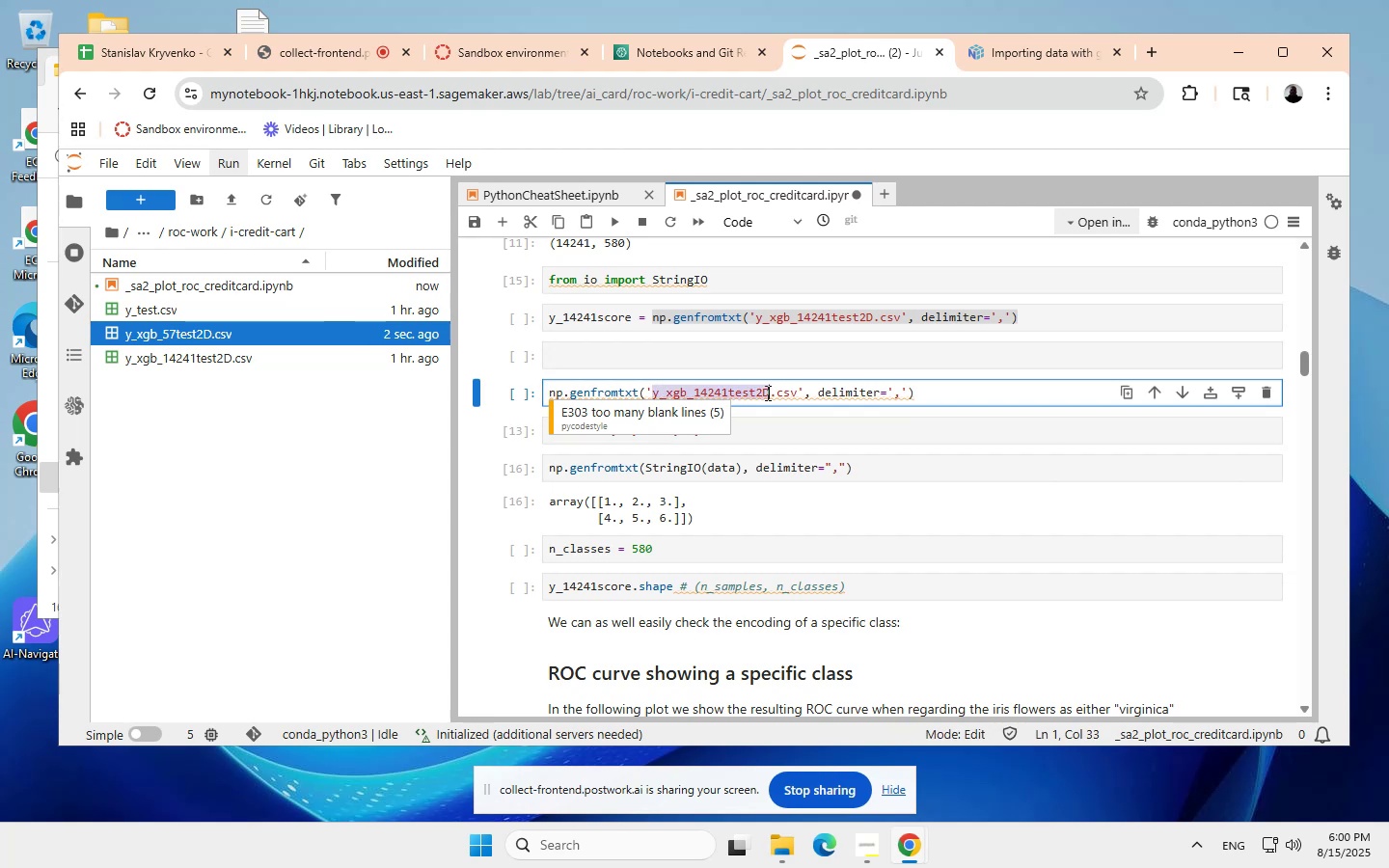 
key(Control+V)
 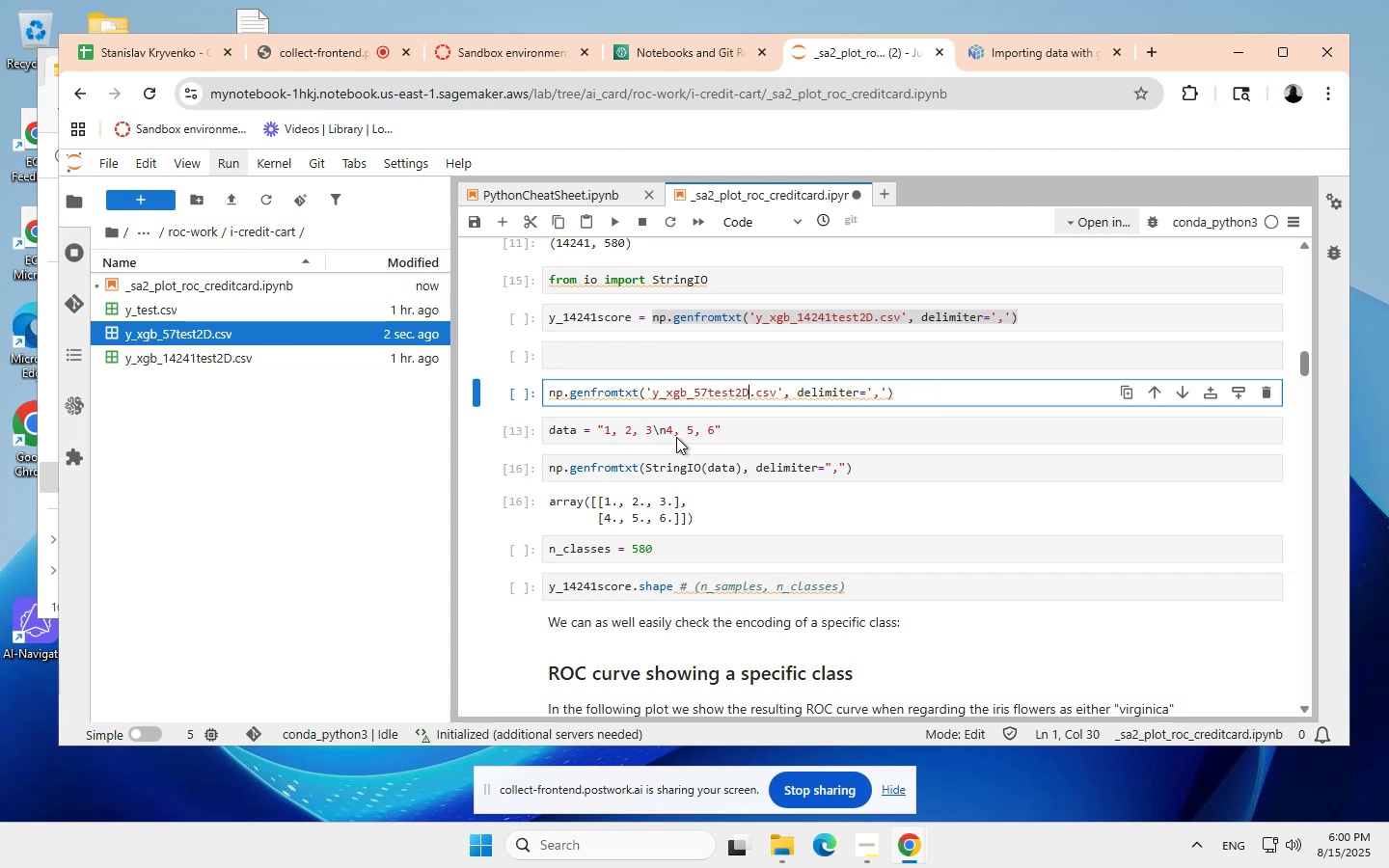 
wait(5.72)
 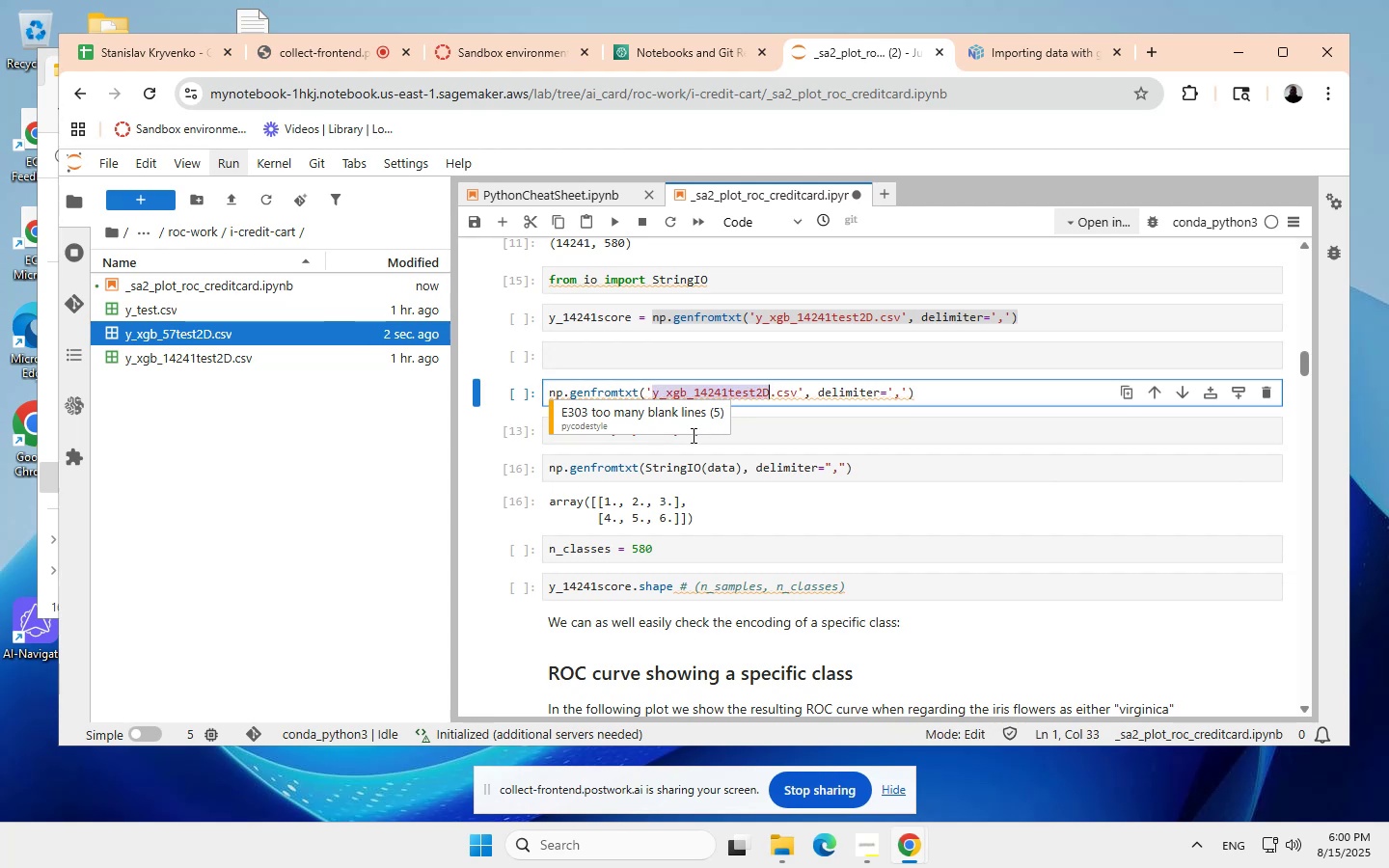 
left_click([575, 389])
 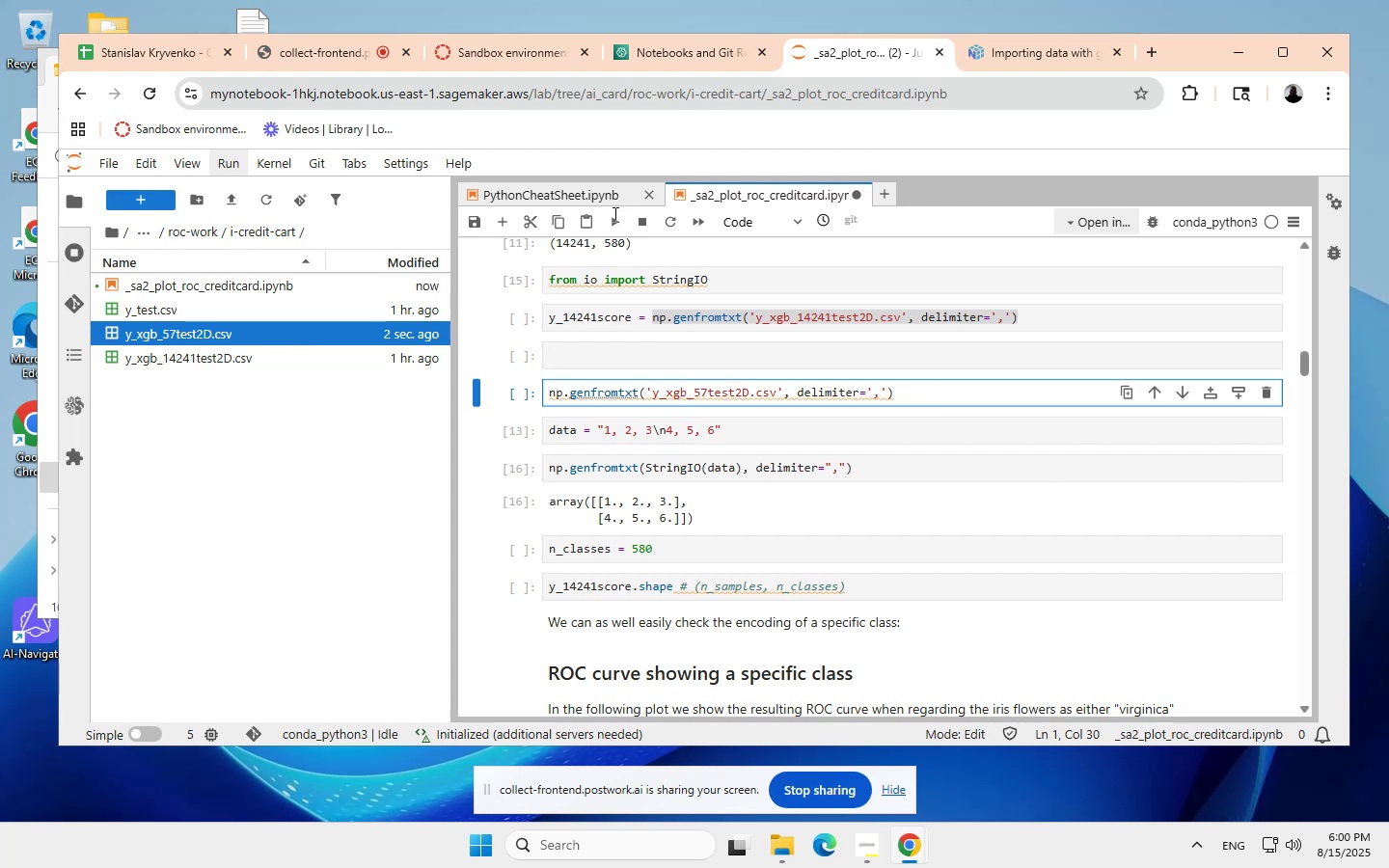 
left_click([612, 218])
 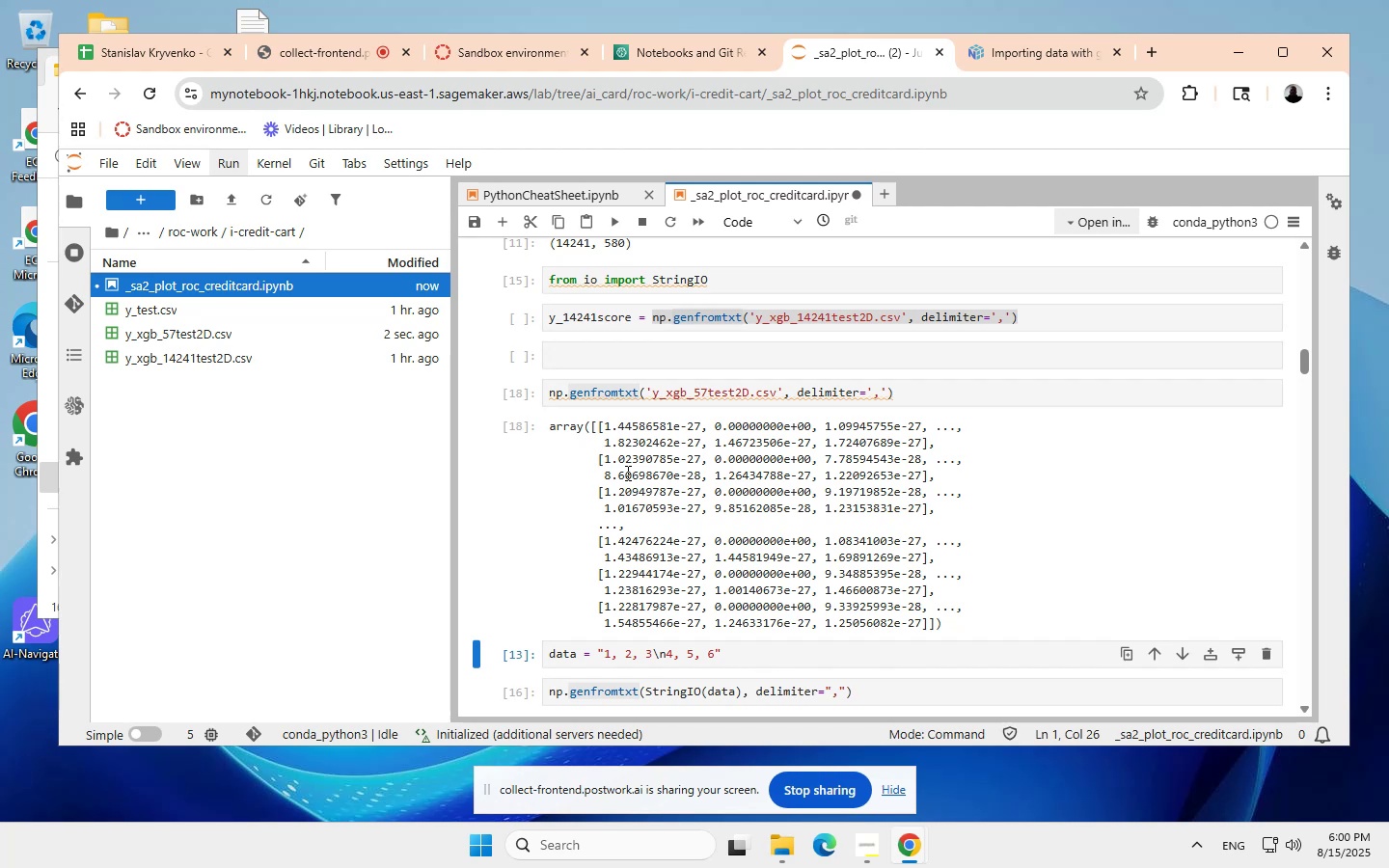 
wait(31.17)
 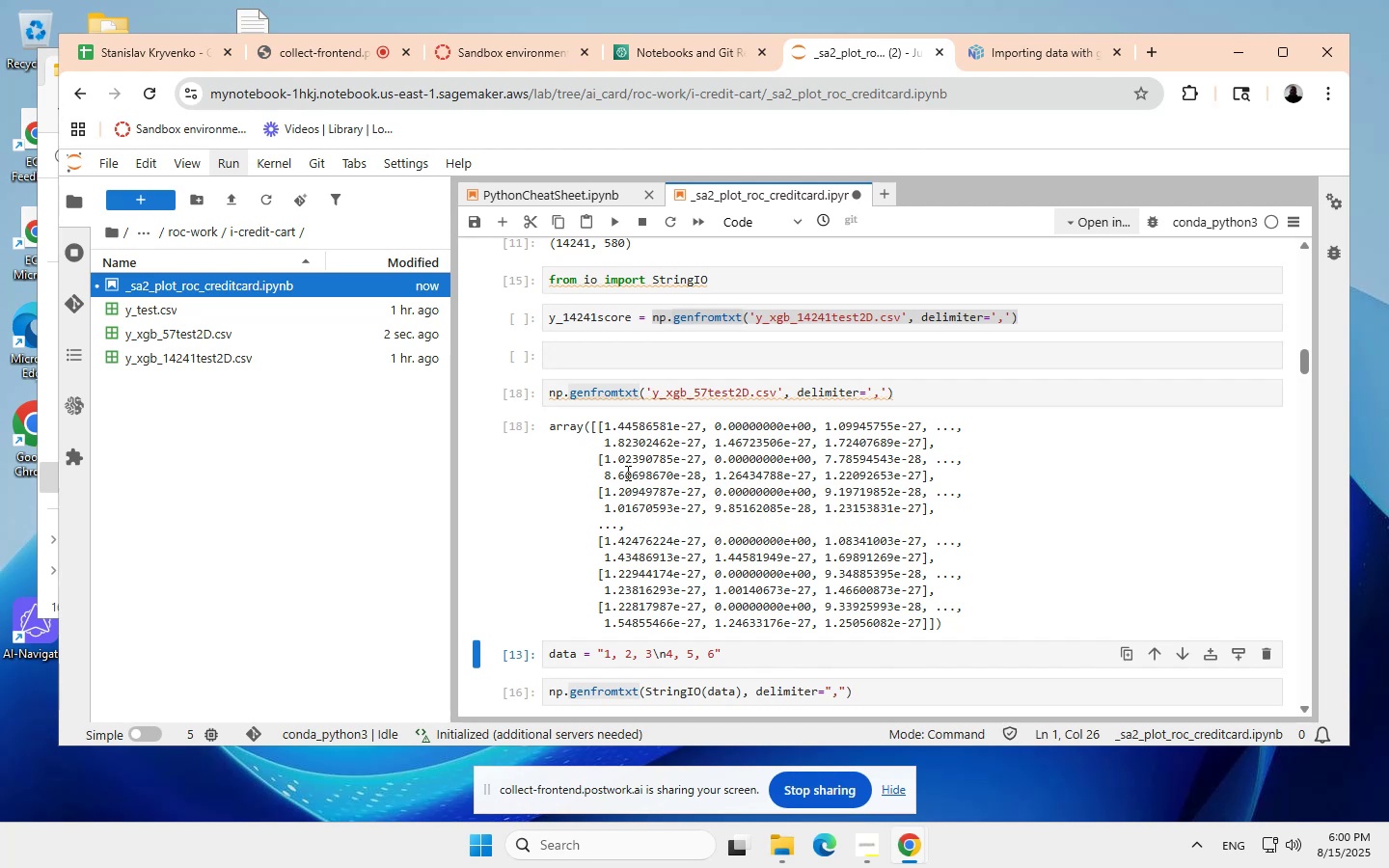 
scroll: coordinate [651, 544], scroll_direction: down, amount: 2.0
 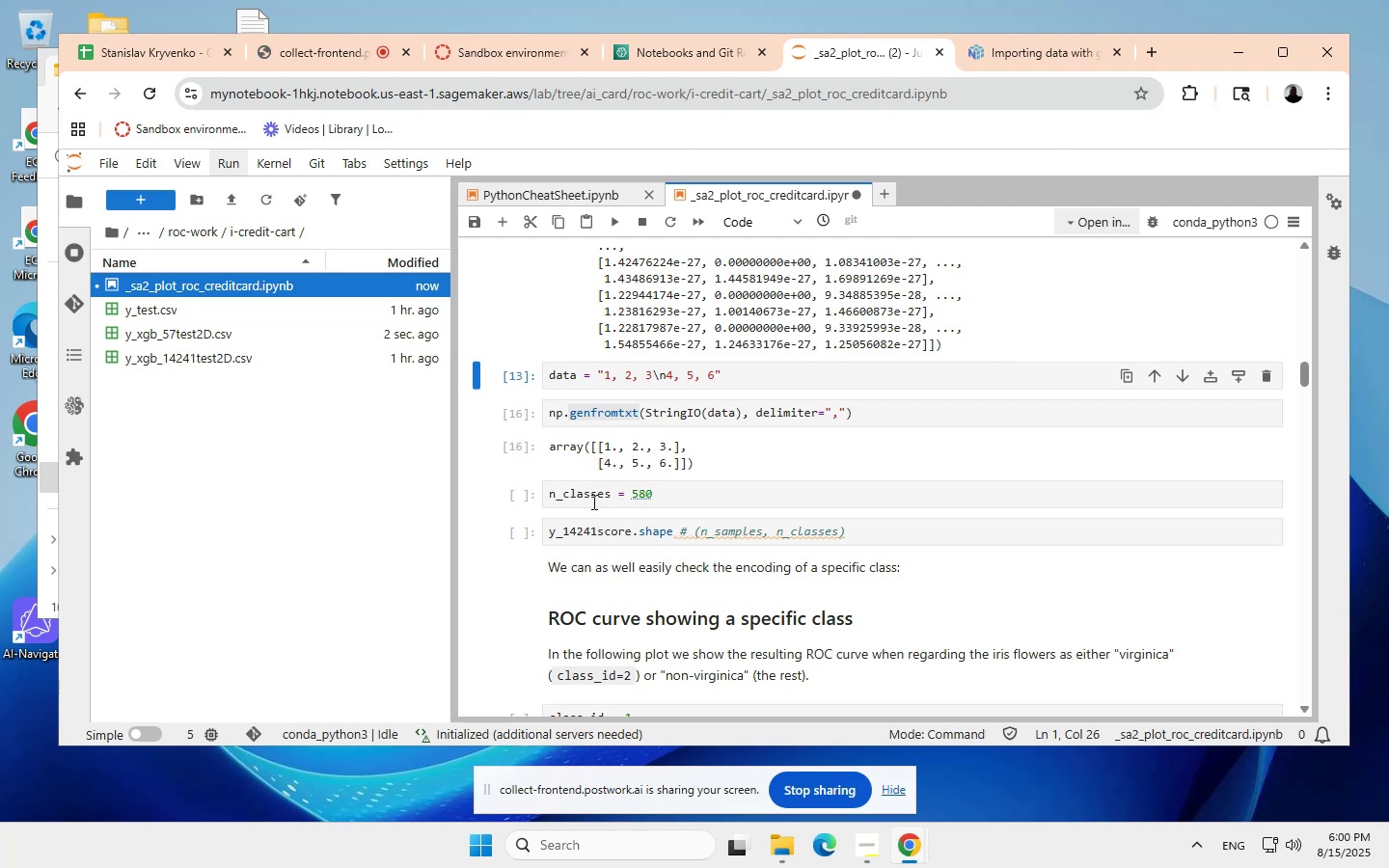 
wait(11.99)
 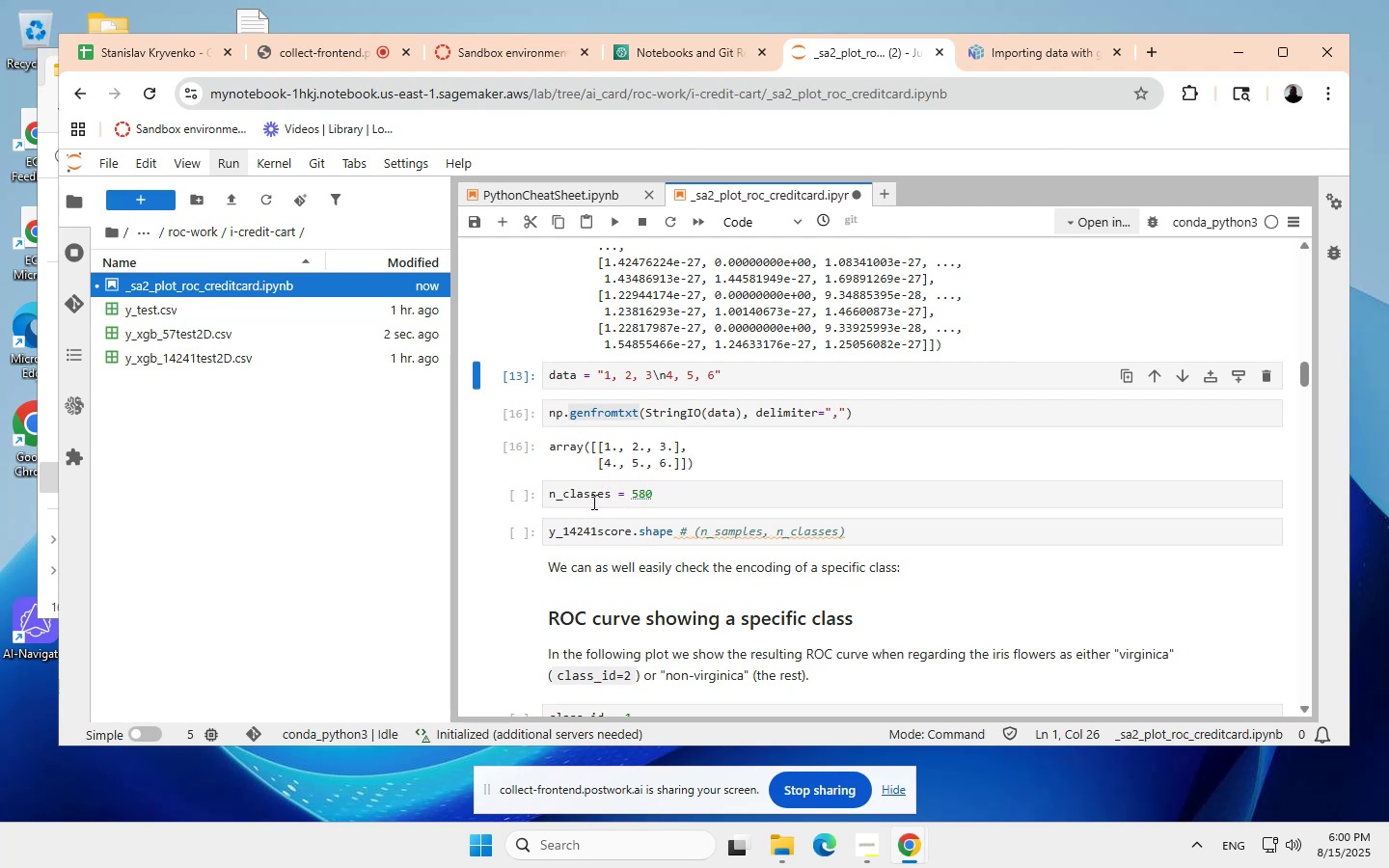 
scroll: coordinate [593, 496], scroll_direction: none, amount: 0.0
 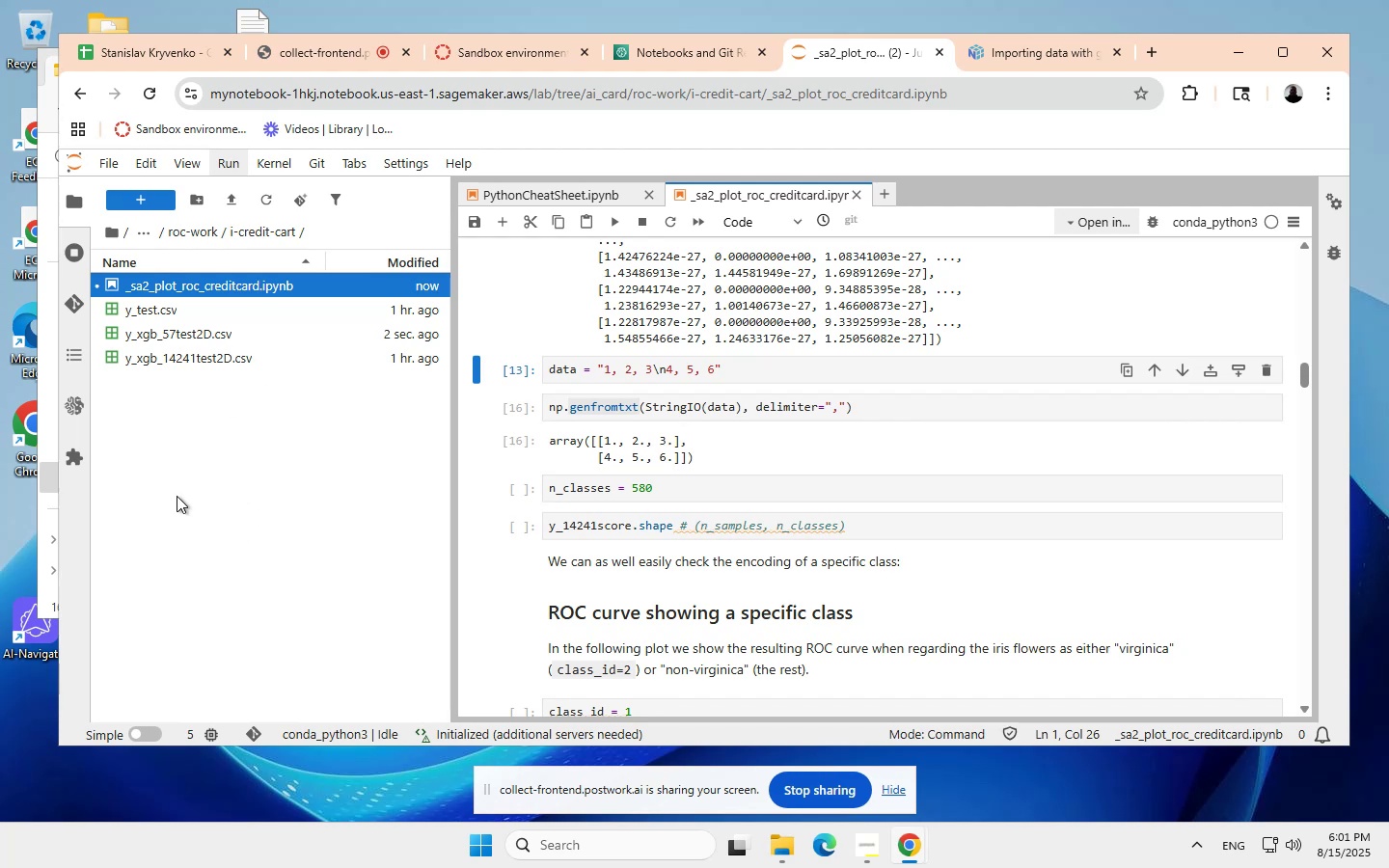 
wait(19.15)
 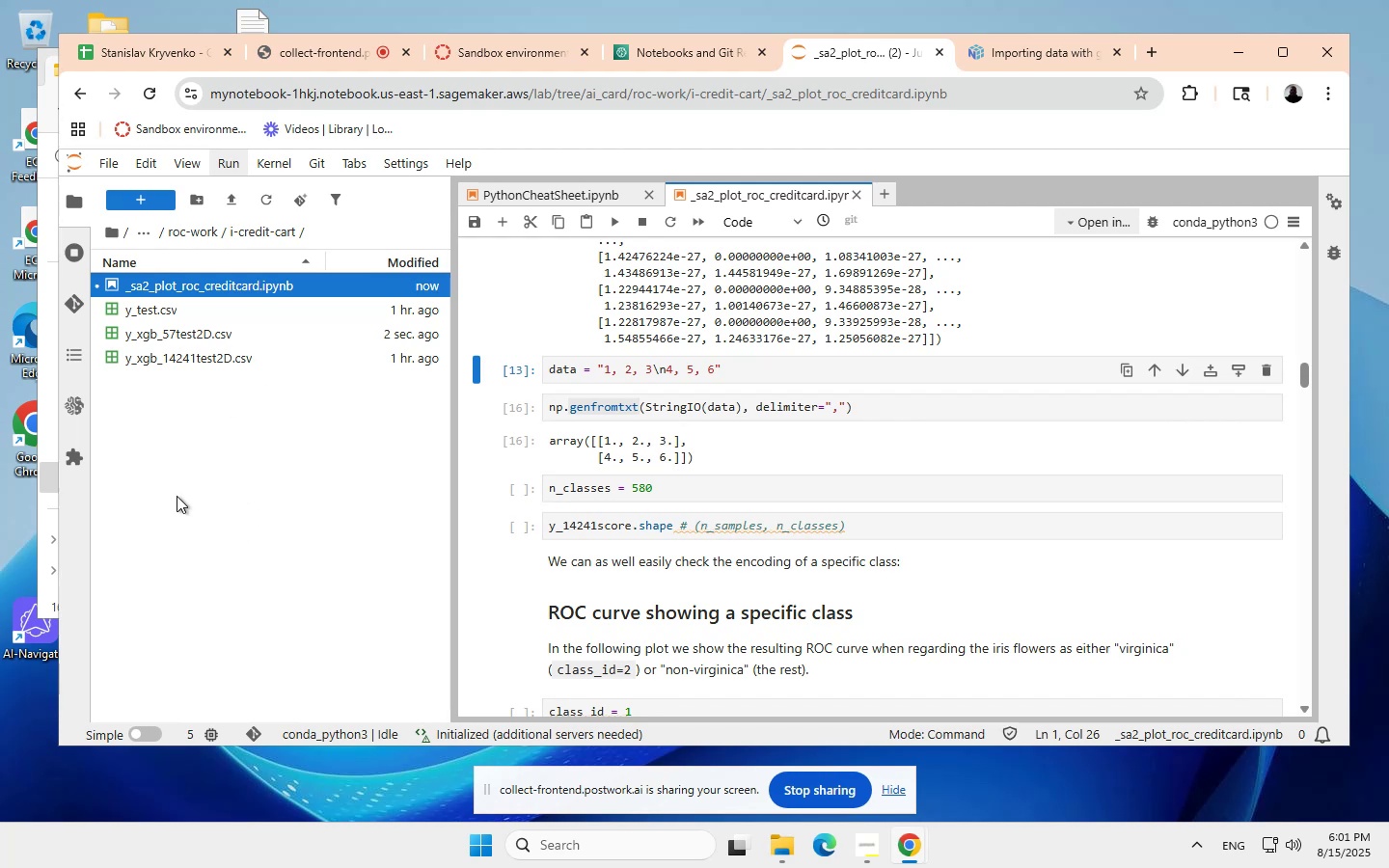 
mouse_move([69, 455])
 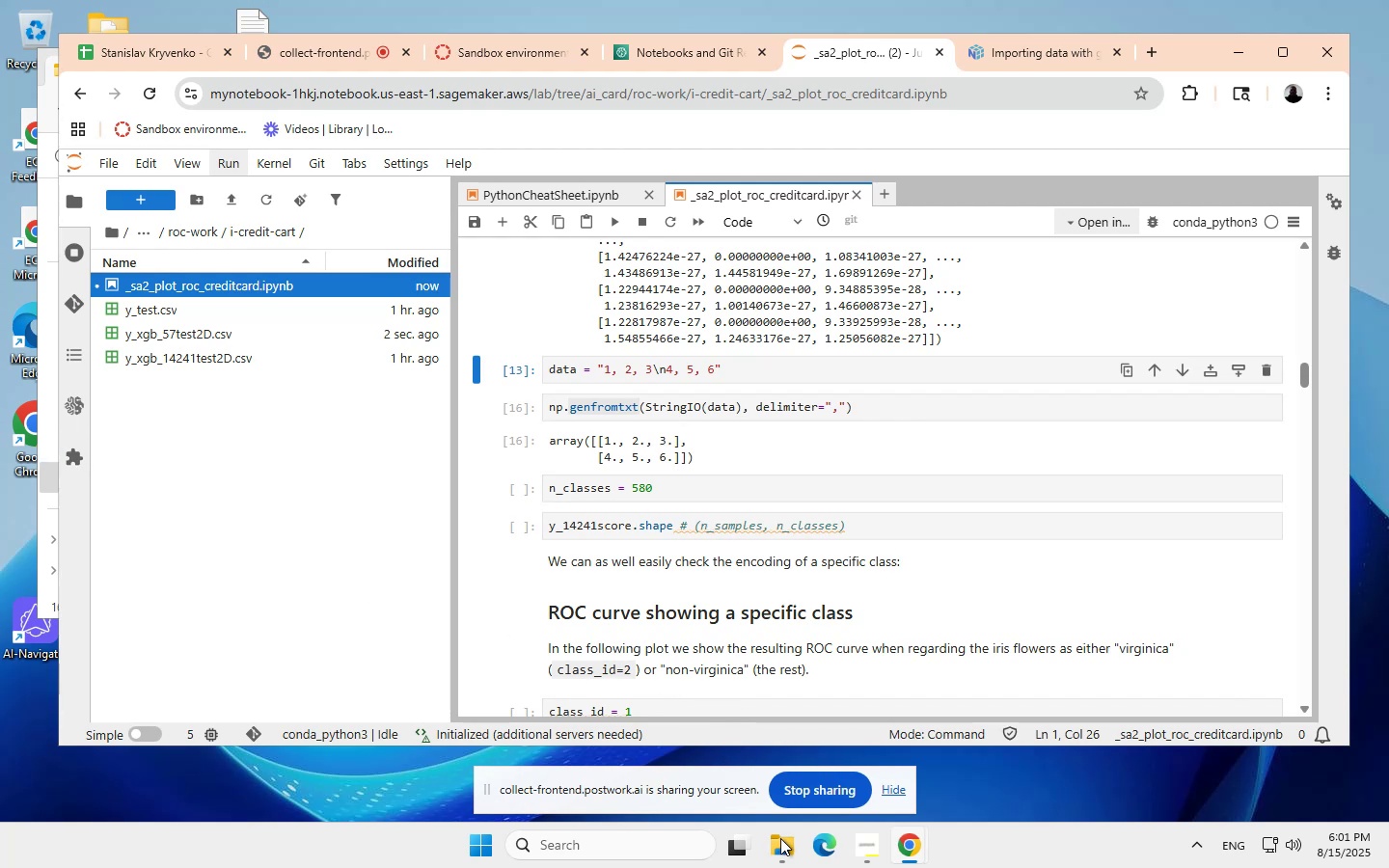 
left_click([782, 845])
 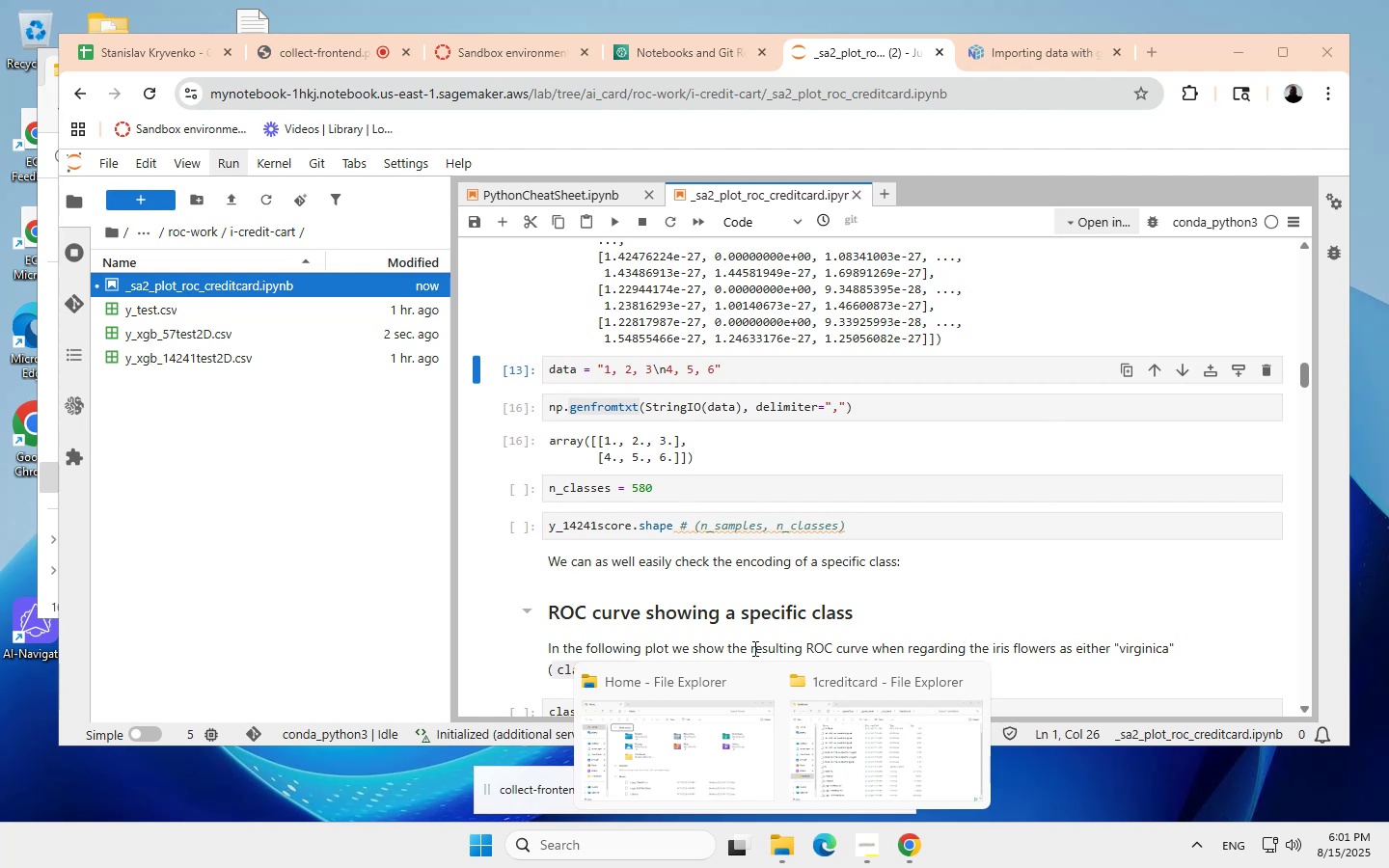 
wait(18.93)
 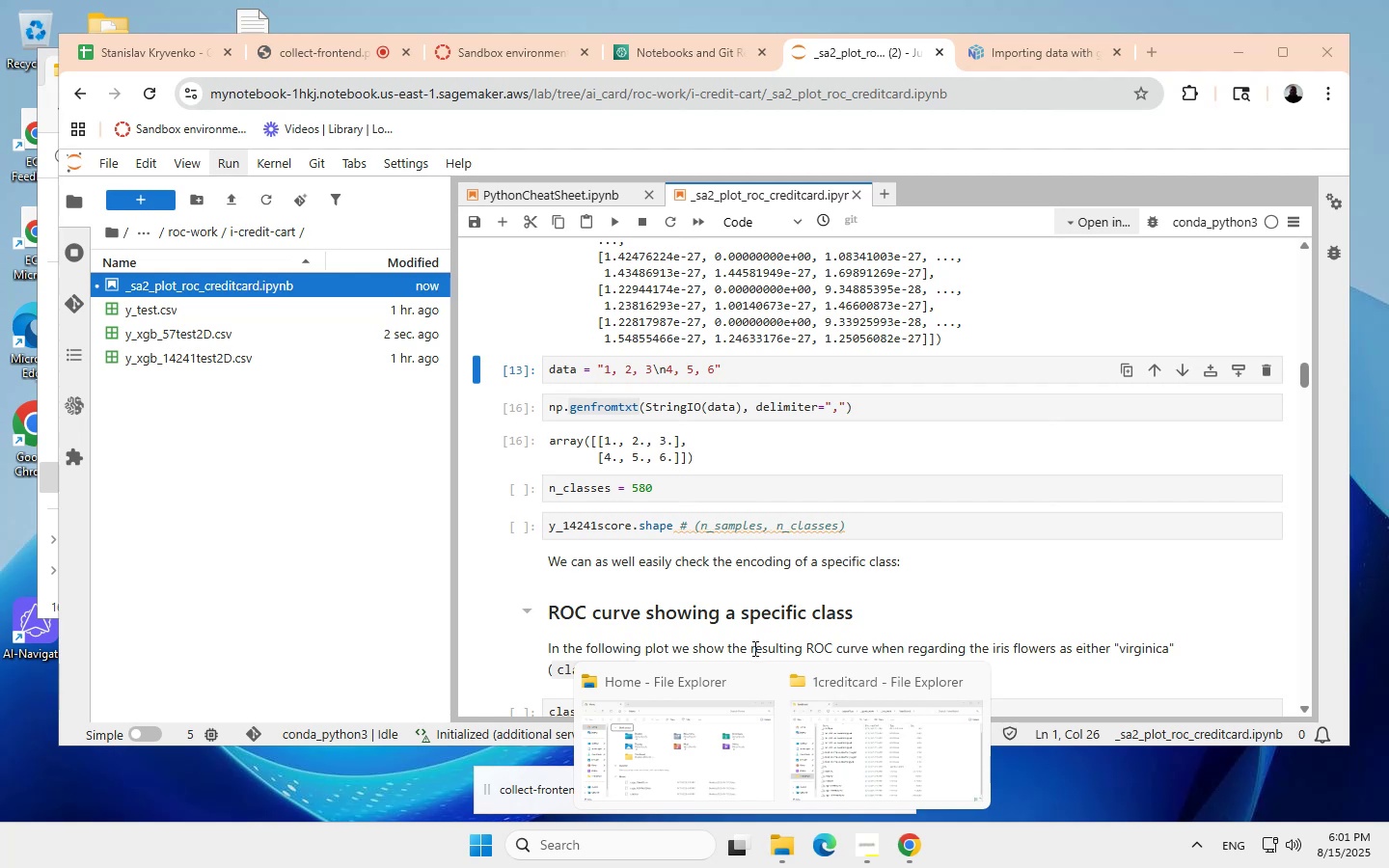 
left_click([873, 678])
 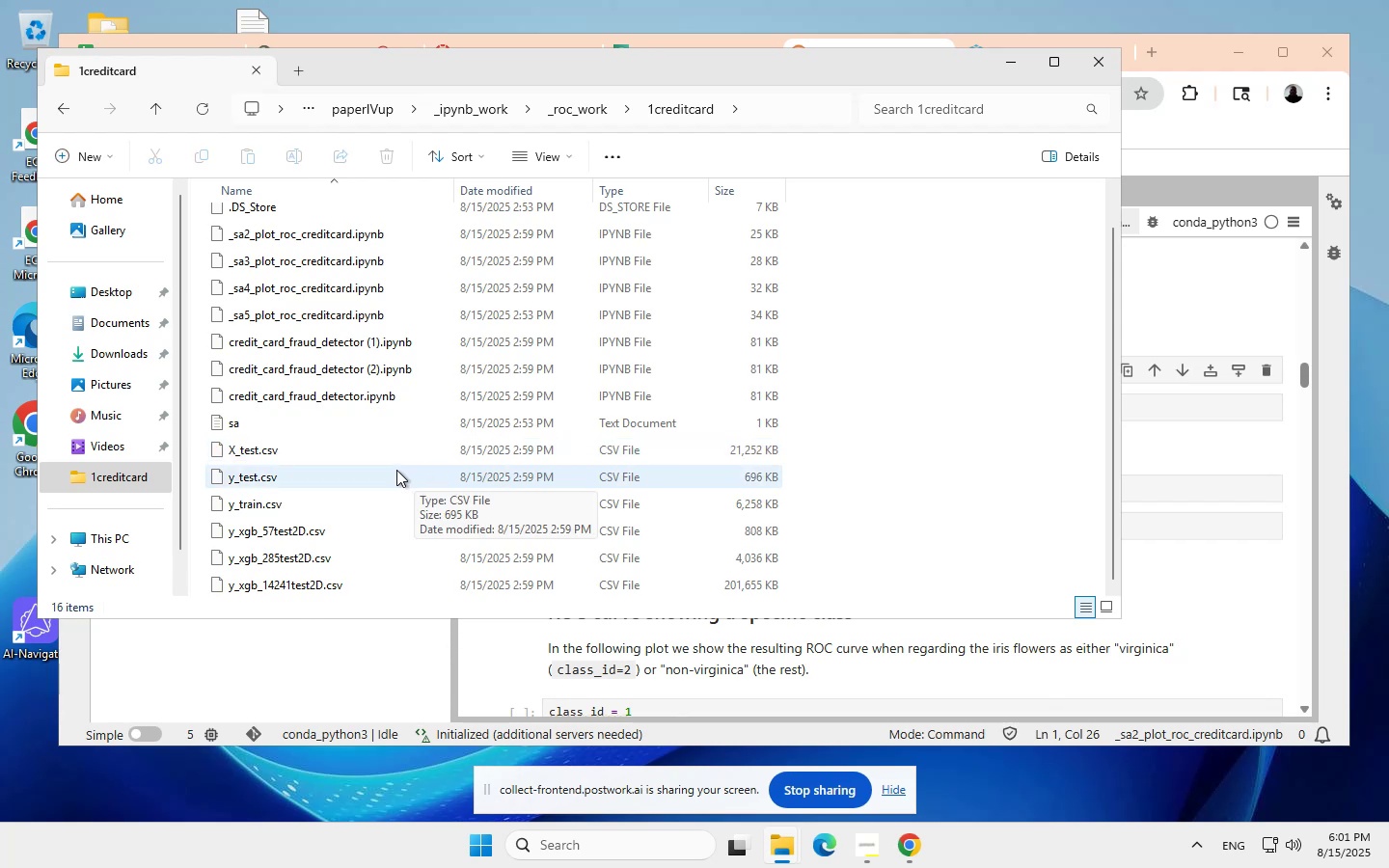 
wait(7.67)
 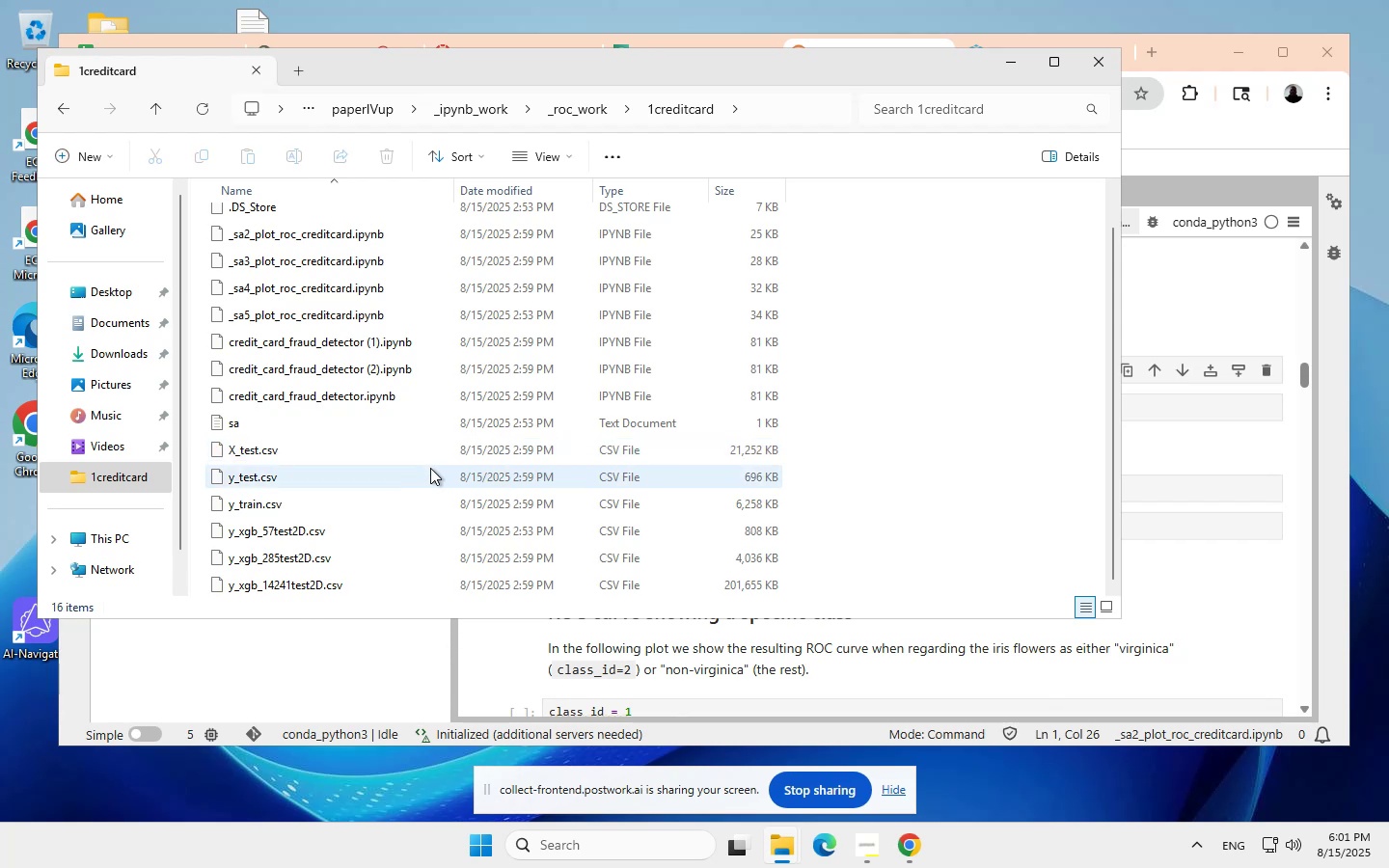 
scroll: coordinate [368, 471], scroll_direction: down, amount: 1.0
 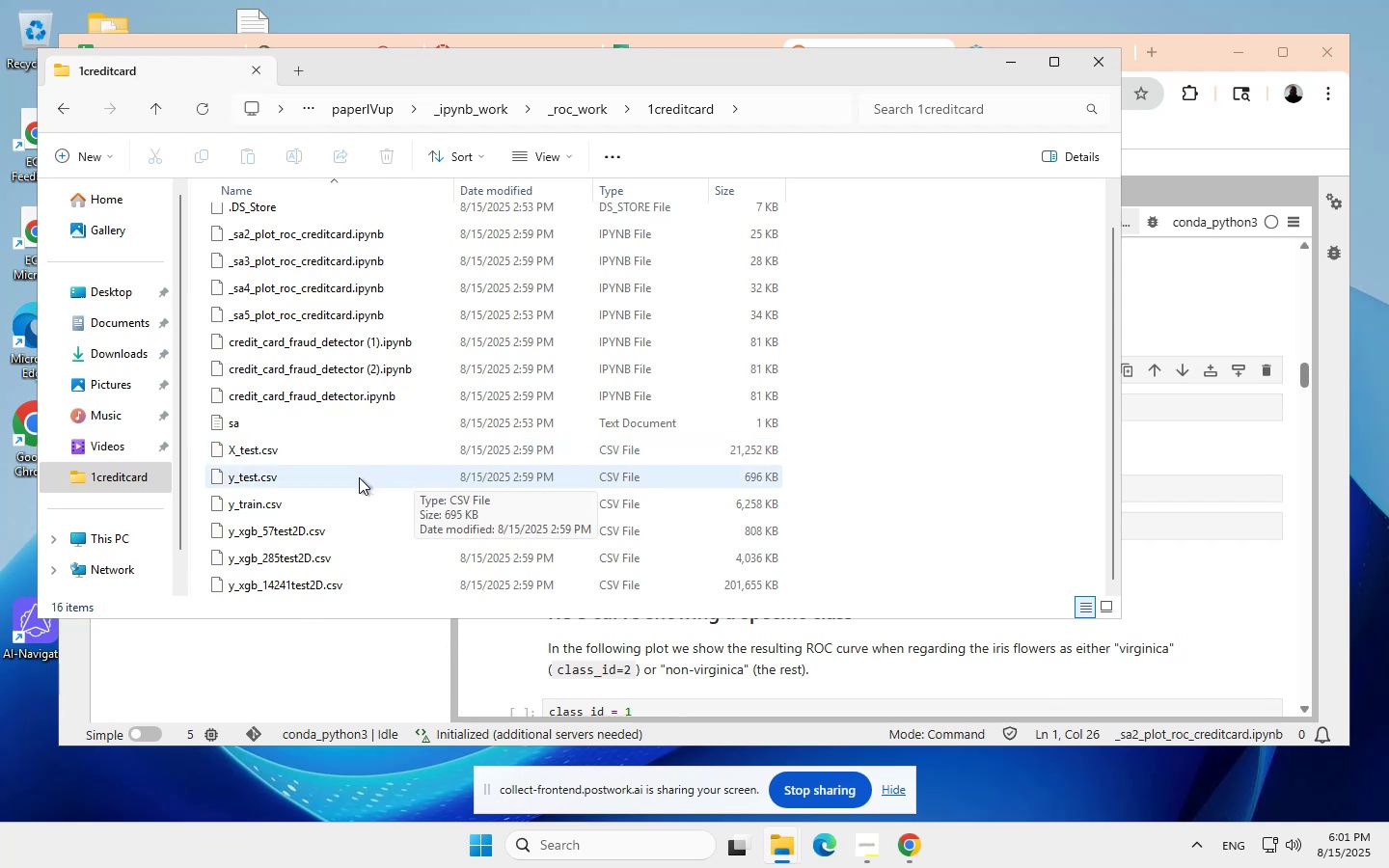 
mouse_move([293, 486])
 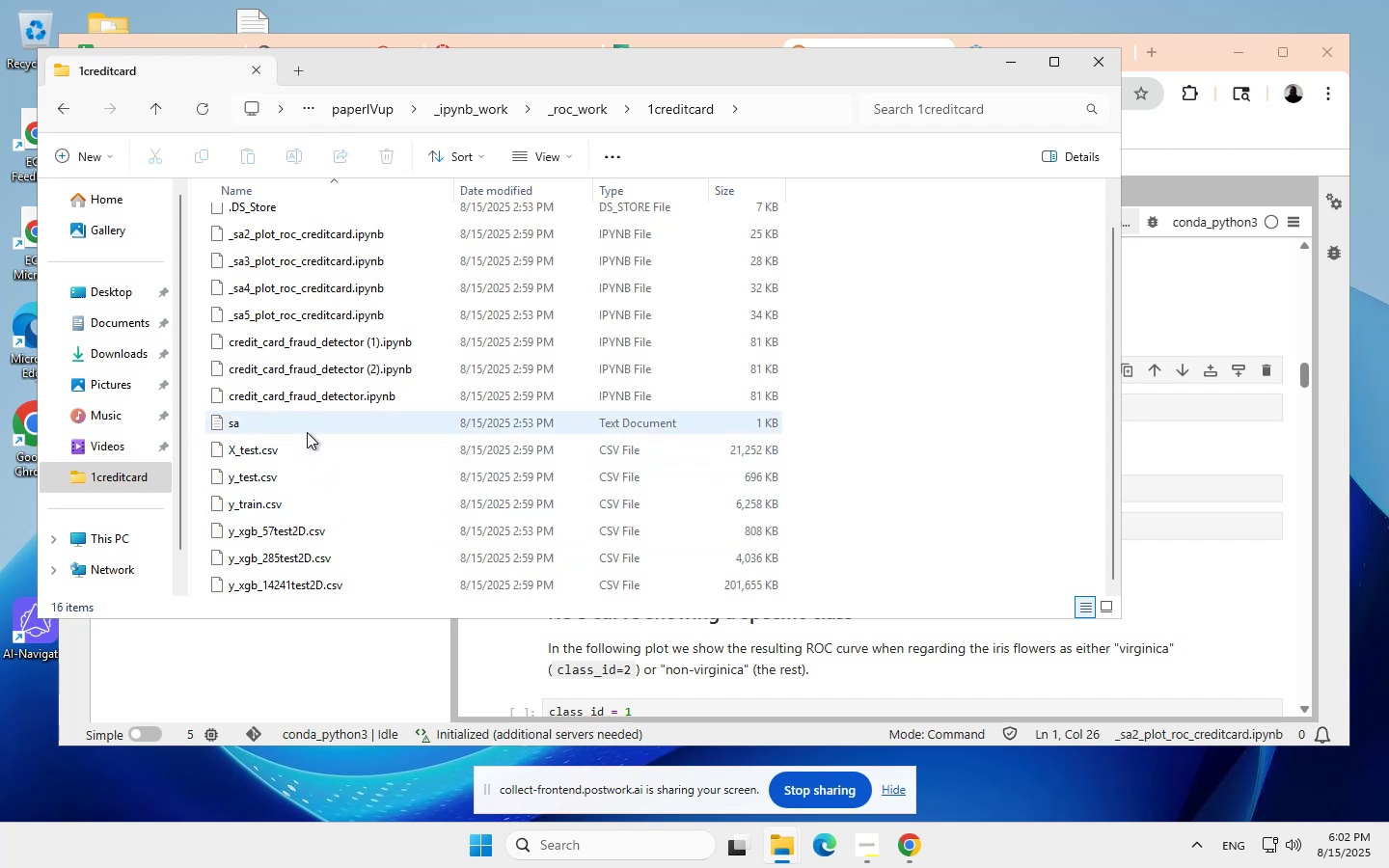 
scroll: coordinate [307, 419], scroll_direction: none, amount: 0.0
 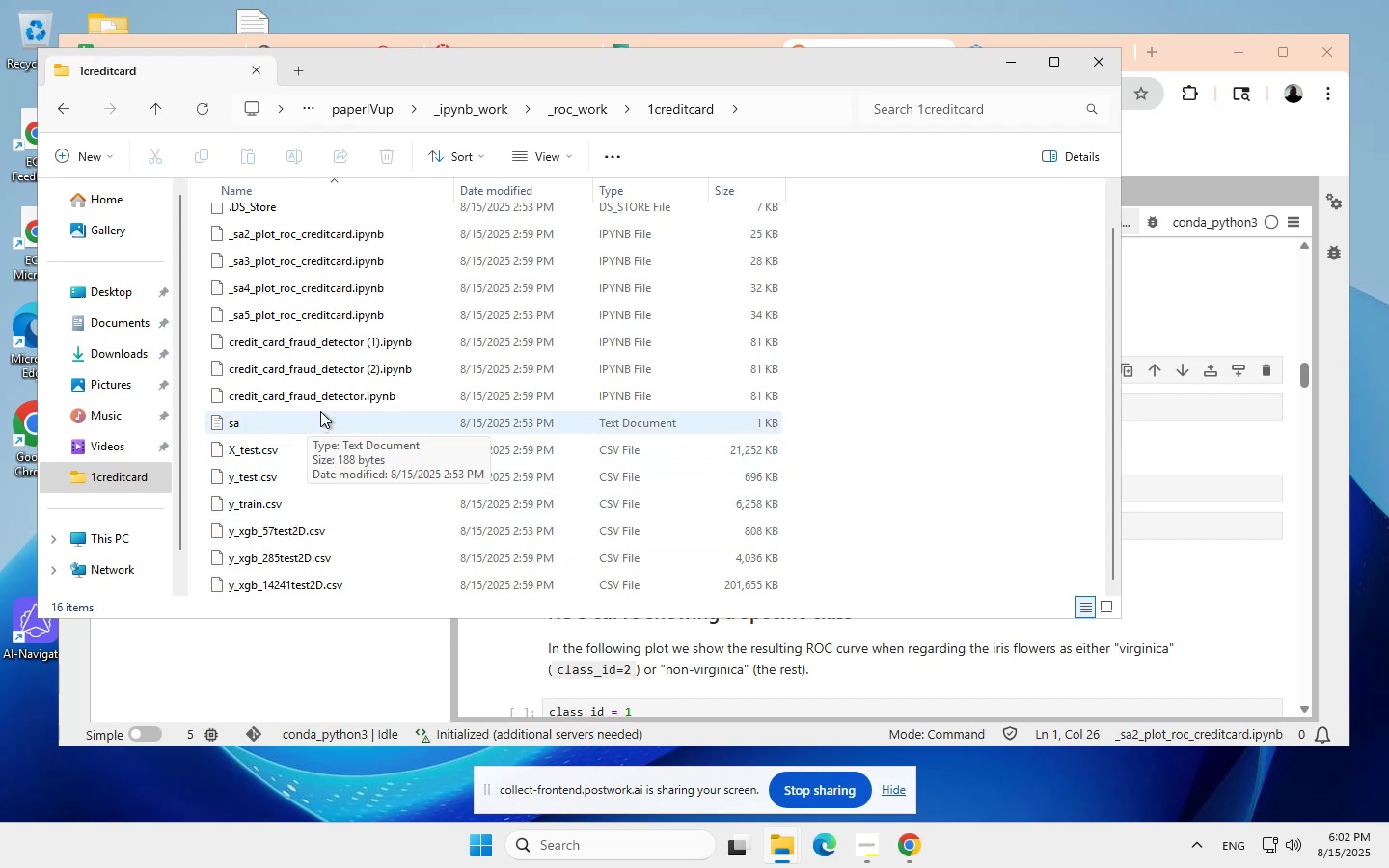 
mouse_move([332, 385])
 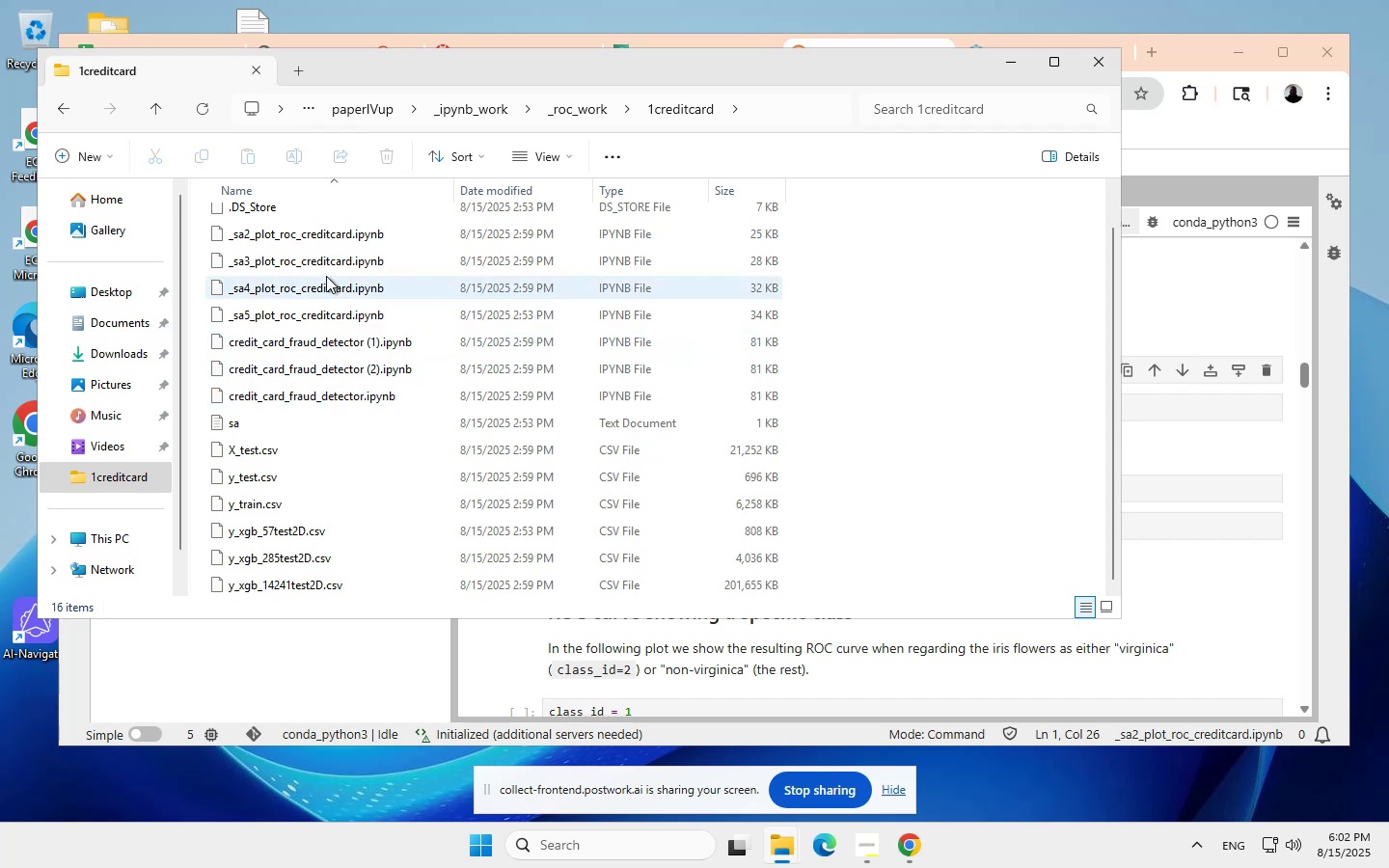 
scroll: coordinate [324, 258], scroll_direction: up, amount: 1.0
 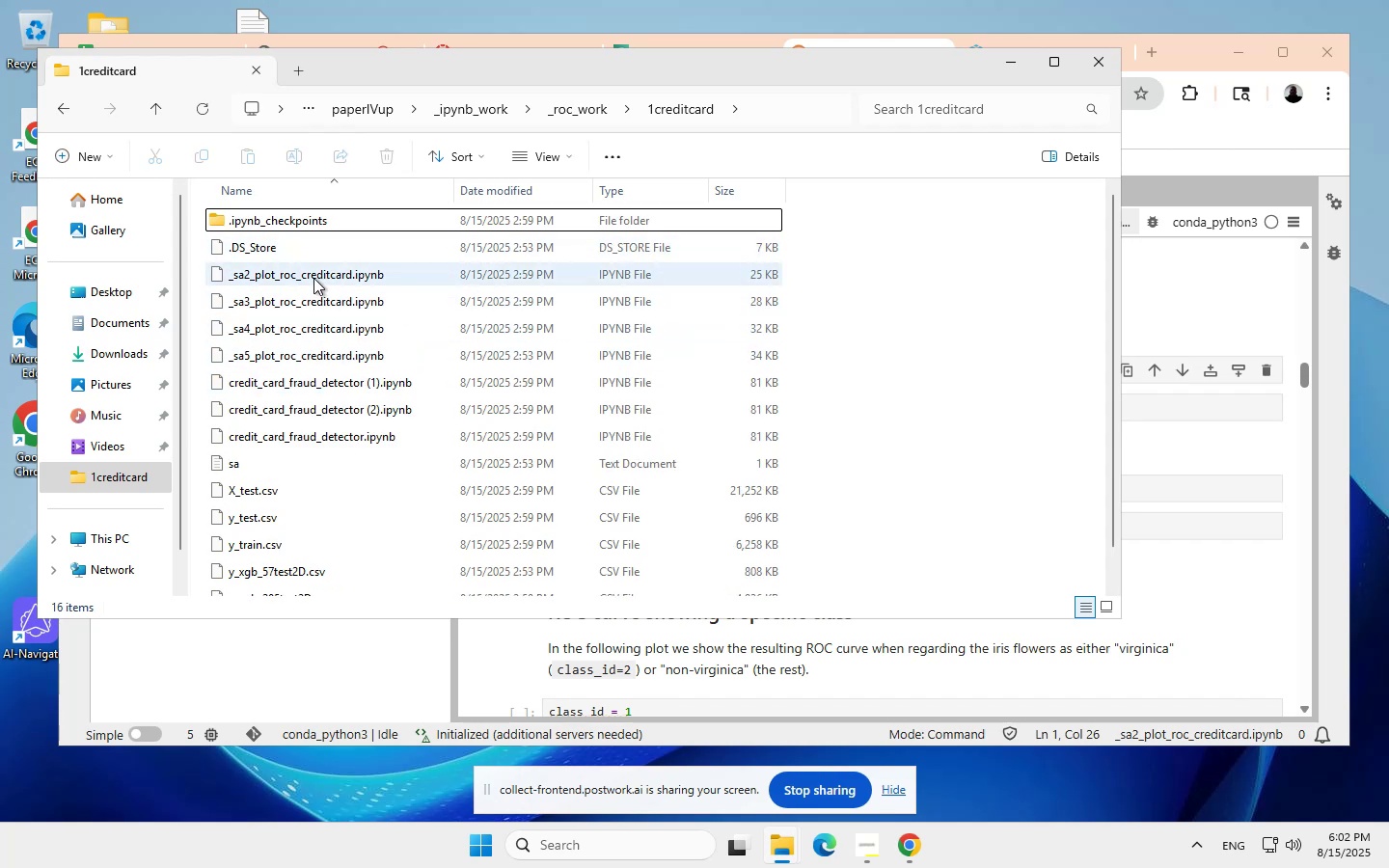 
mouse_move([323, 307])
 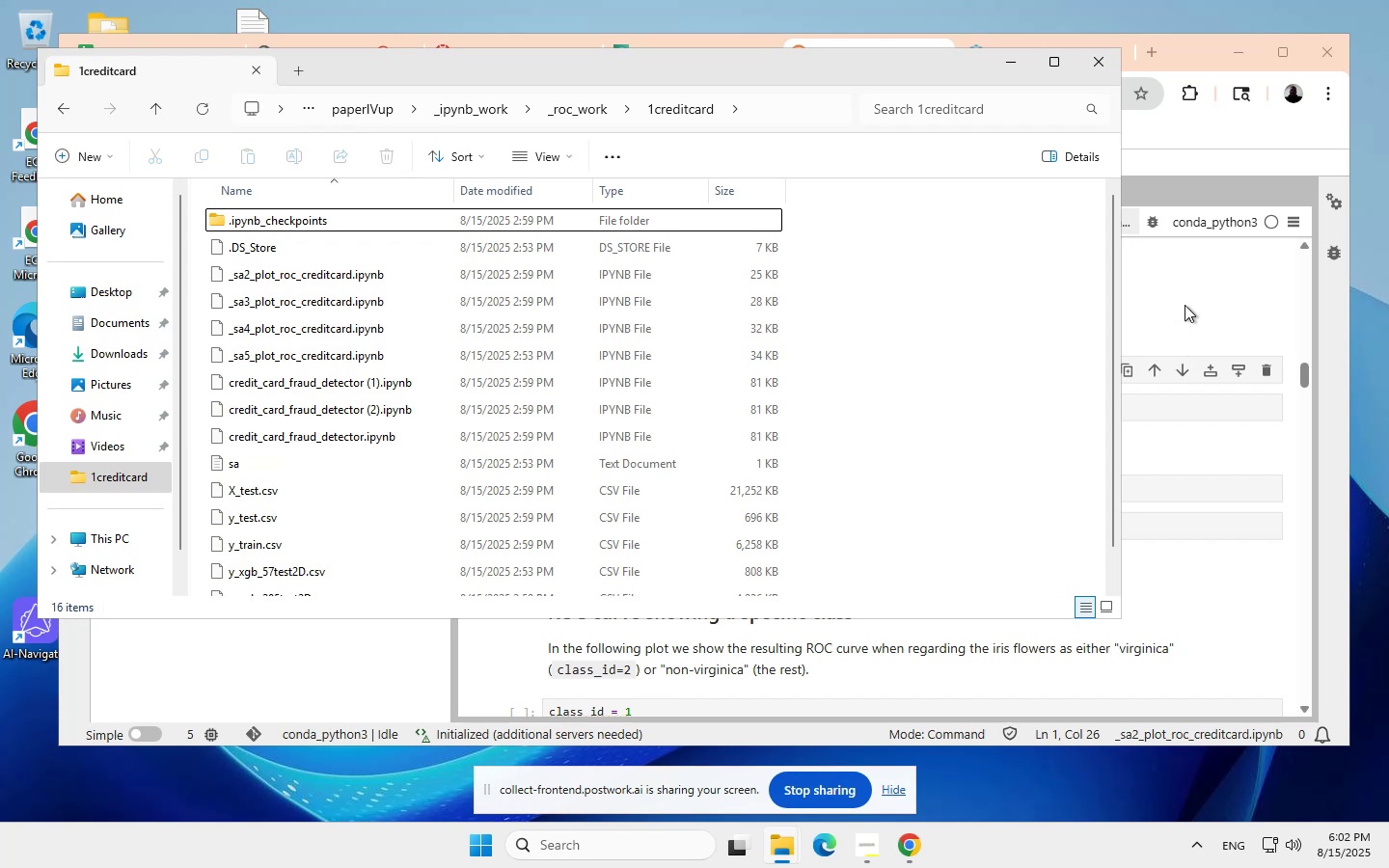 
left_click([1185, 304])
 